 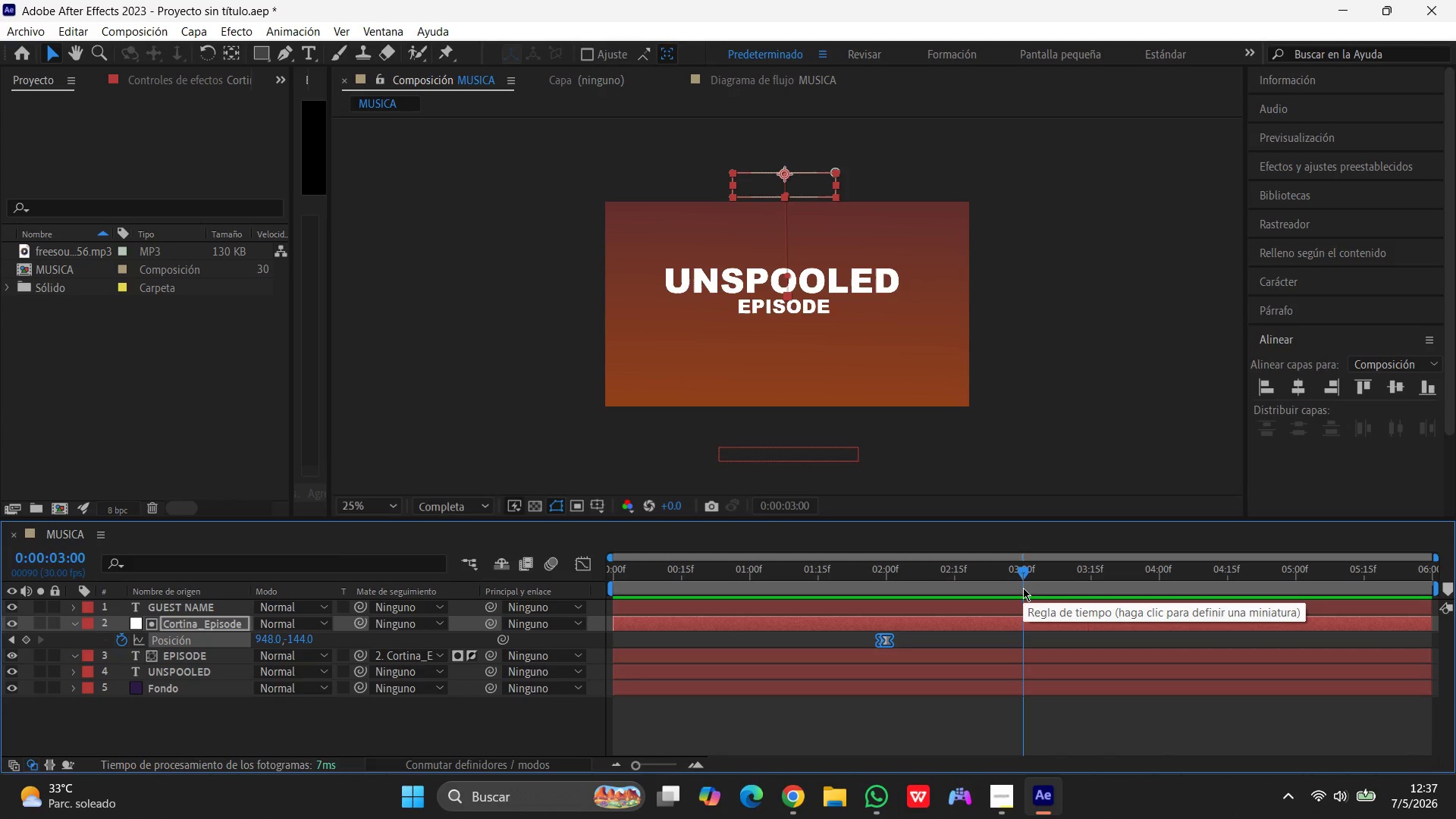 
left_click([199, 611])
 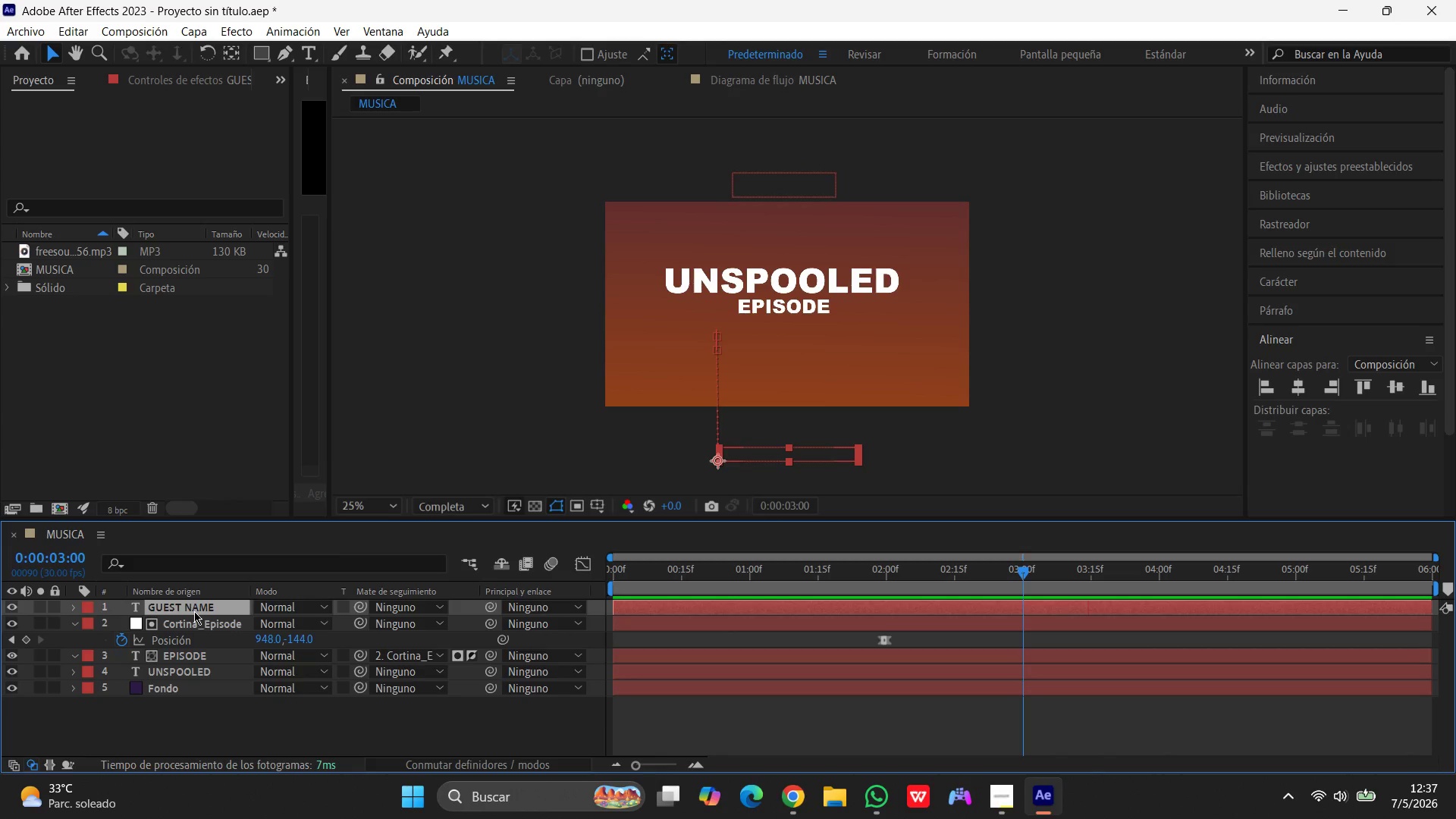 
key(P)
 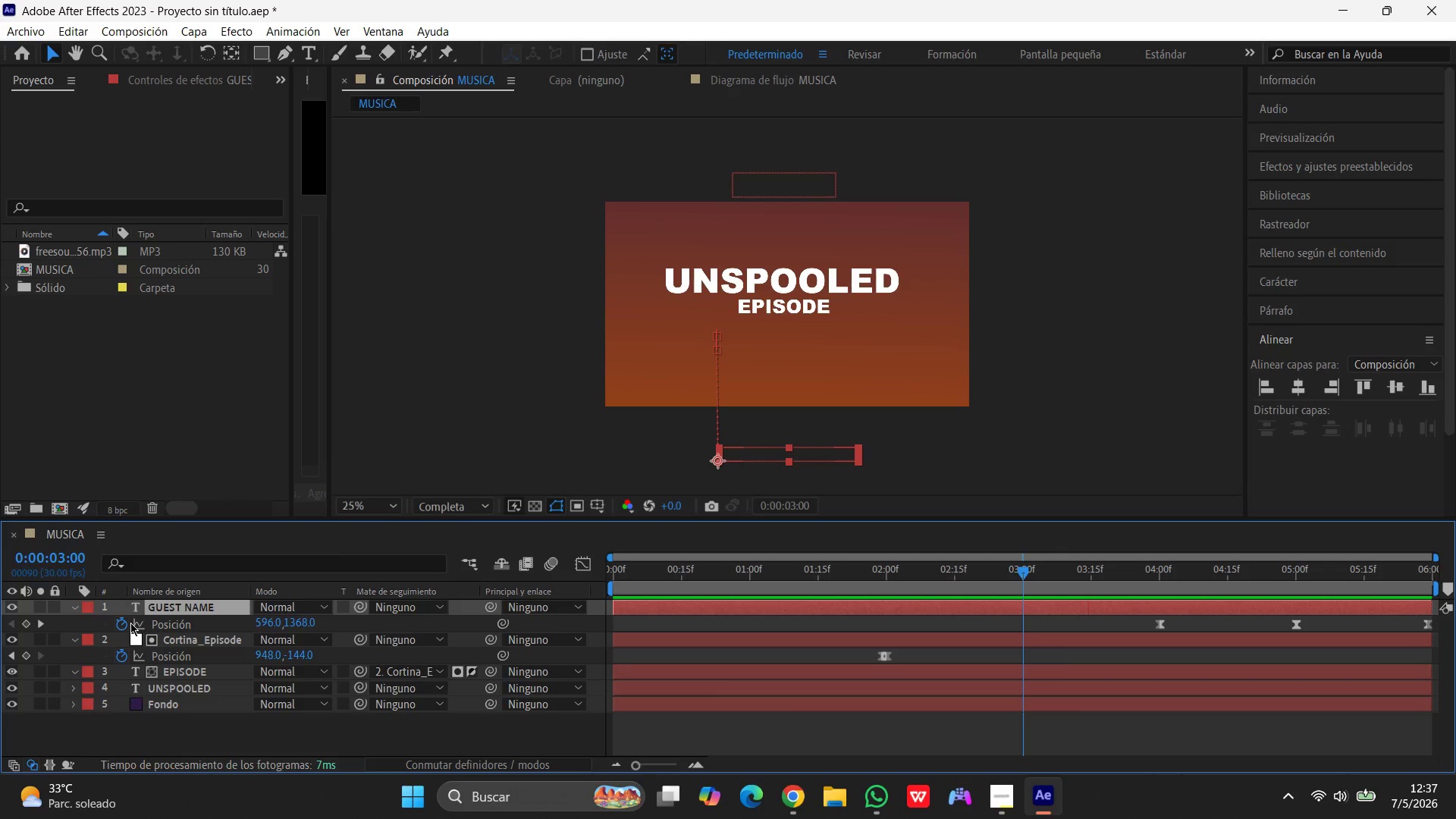 
mouse_move([120, 627])
 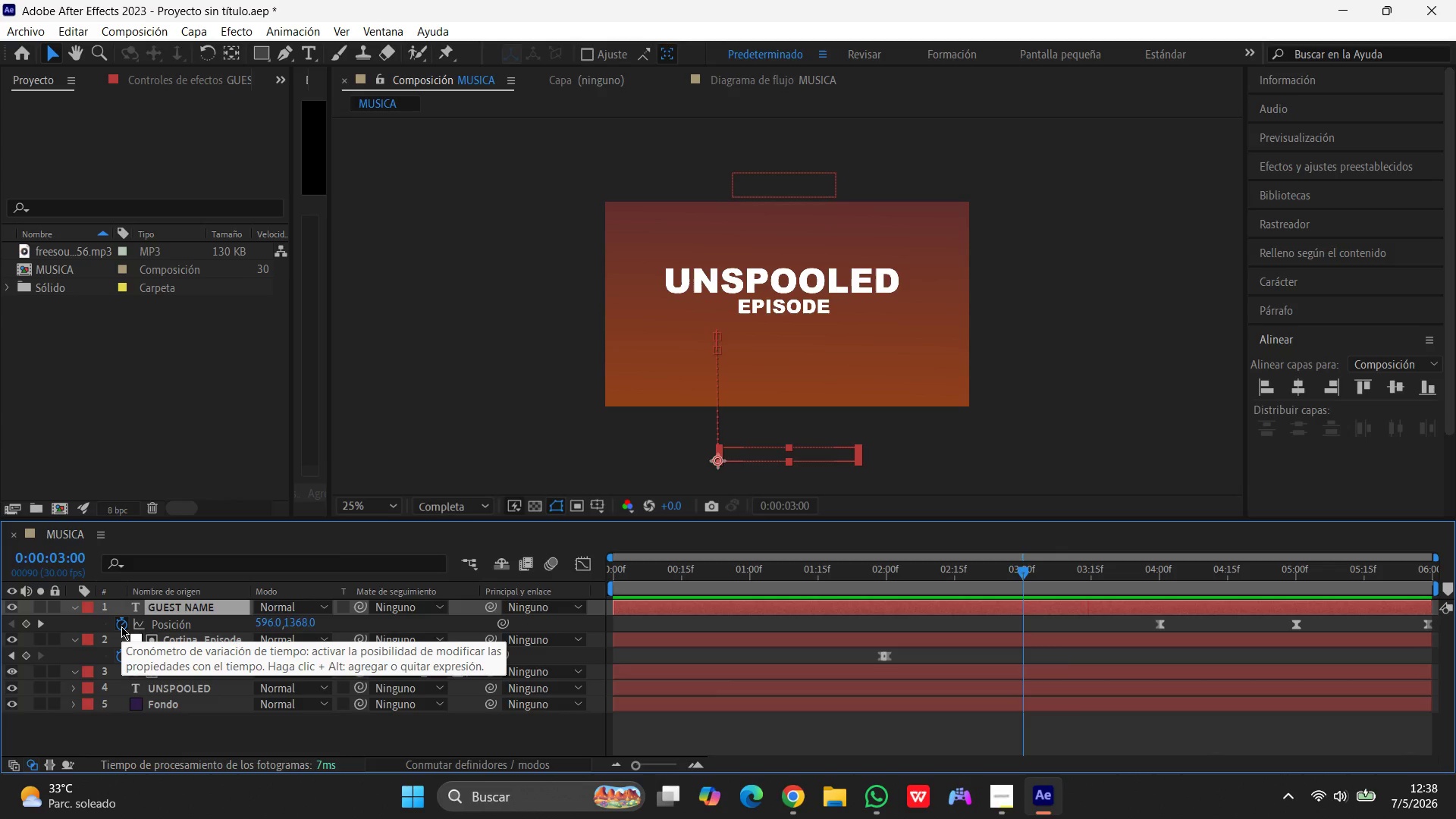 
left_click([121, 626])
 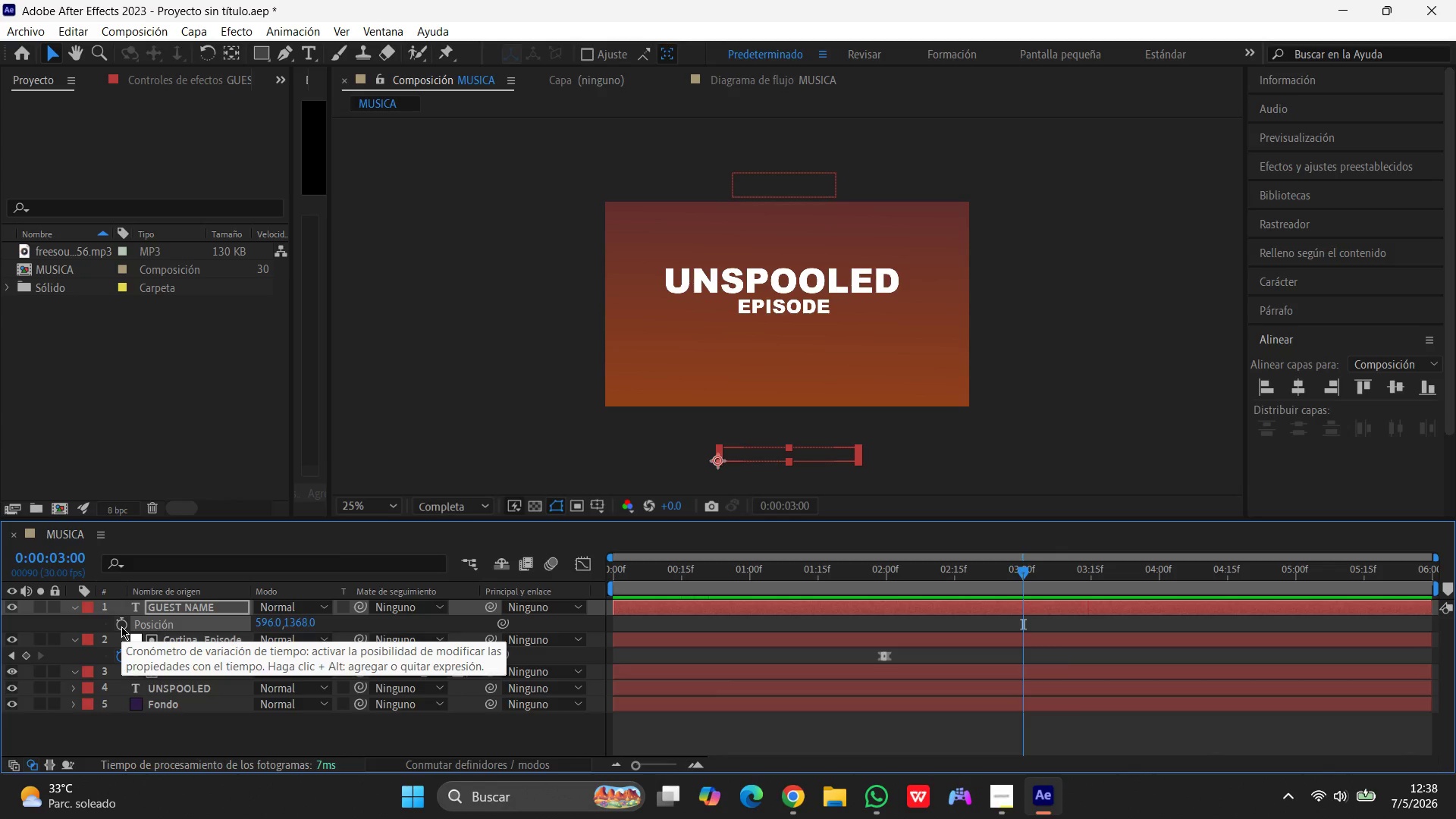 
left_click([121, 626])
 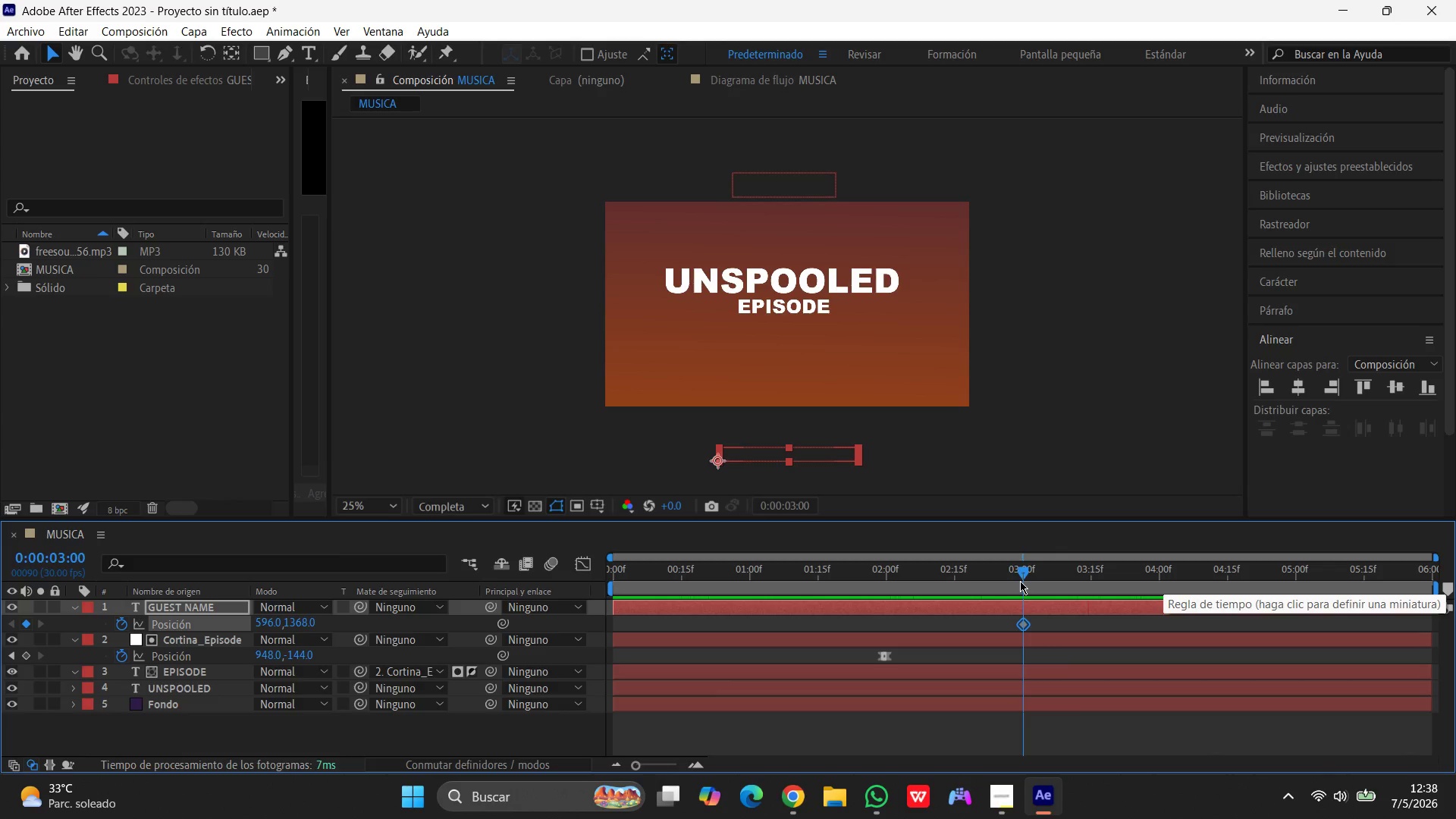 
wait(5.56)
 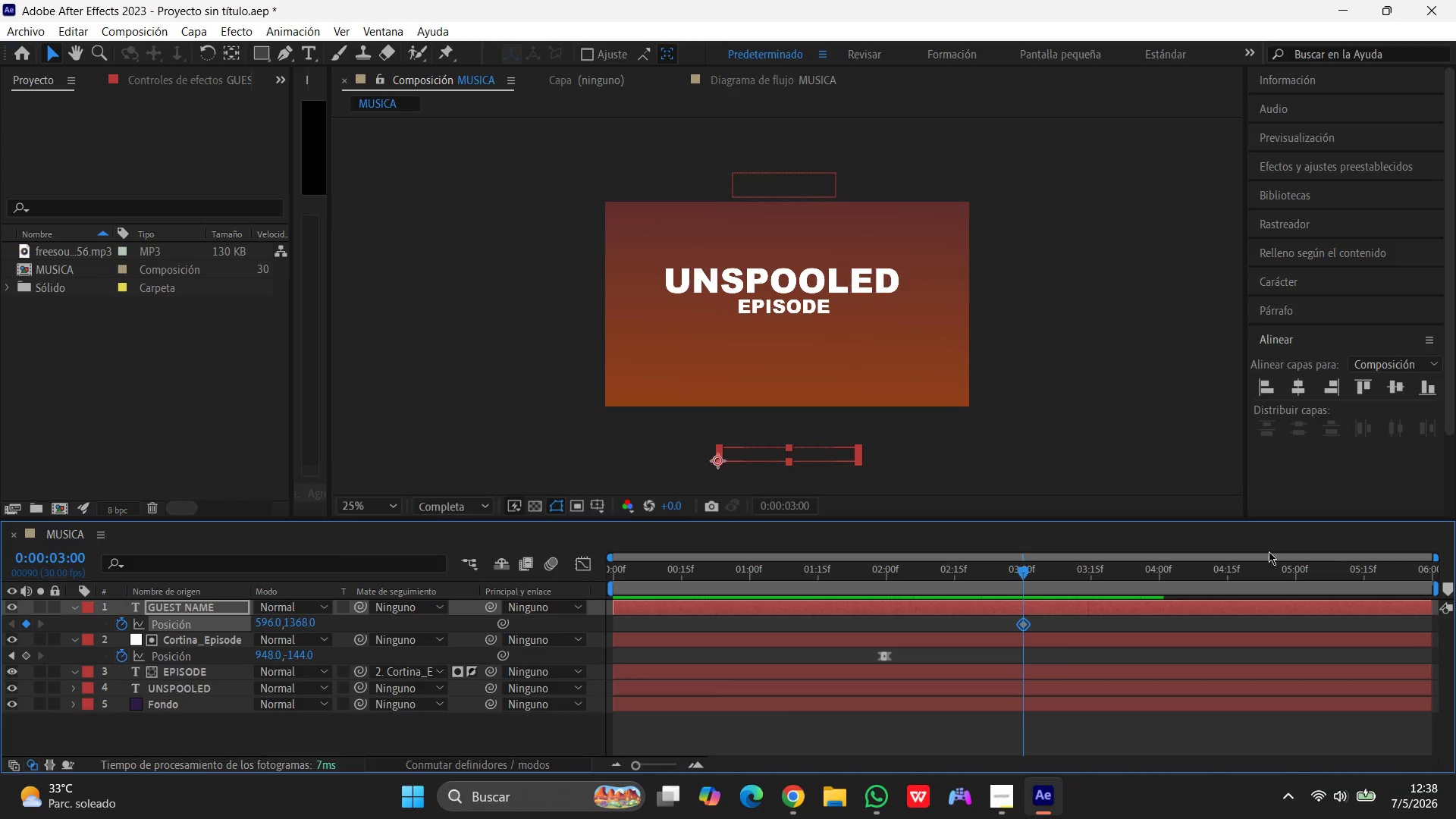 
left_click_drag(start_coordinate=[1023, 573], to_coordinate=[1204, 568])
 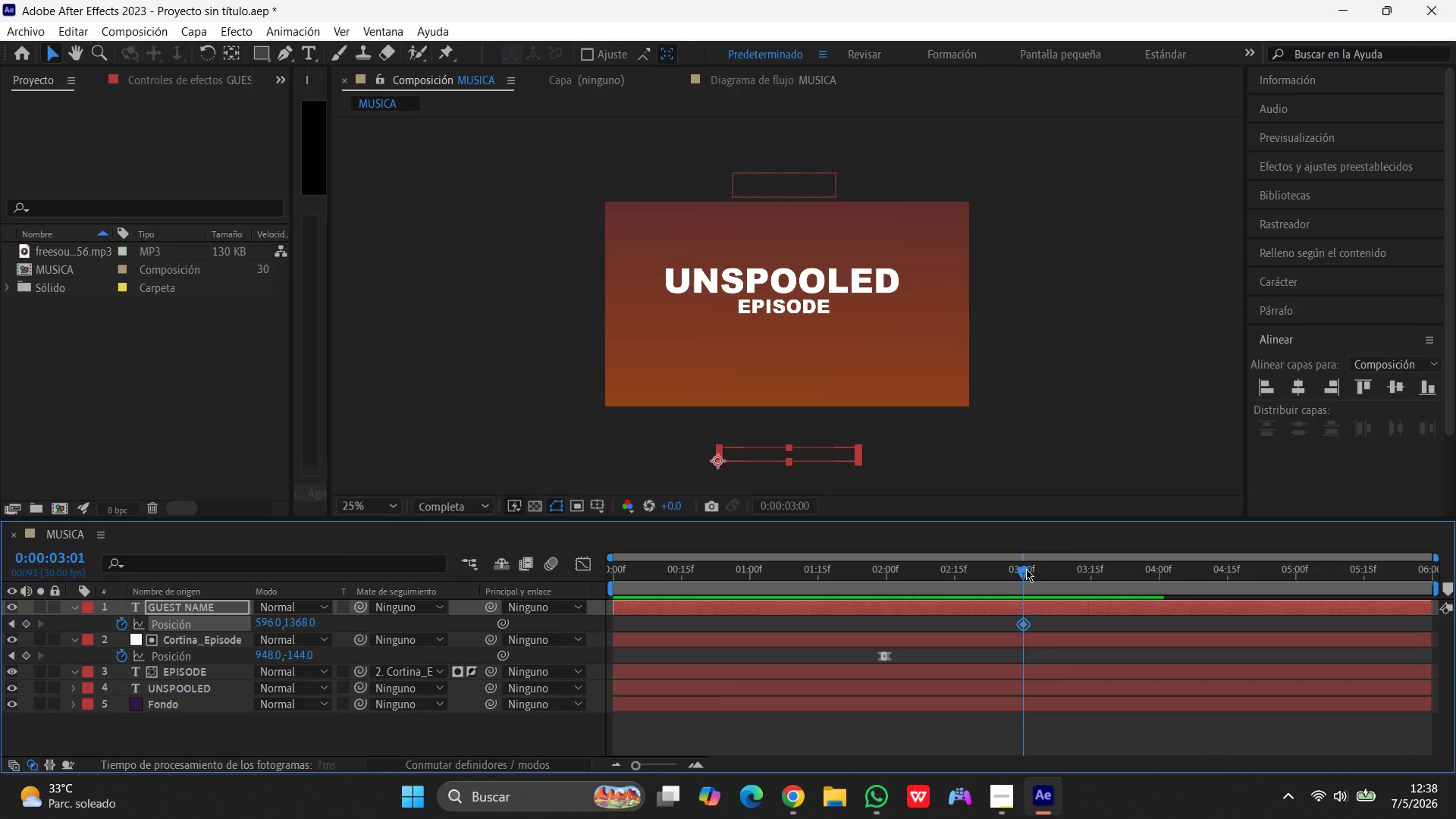 
left_click_drag(start_coordinate=[1026, 569], to_coordinate=[1021, 579])
 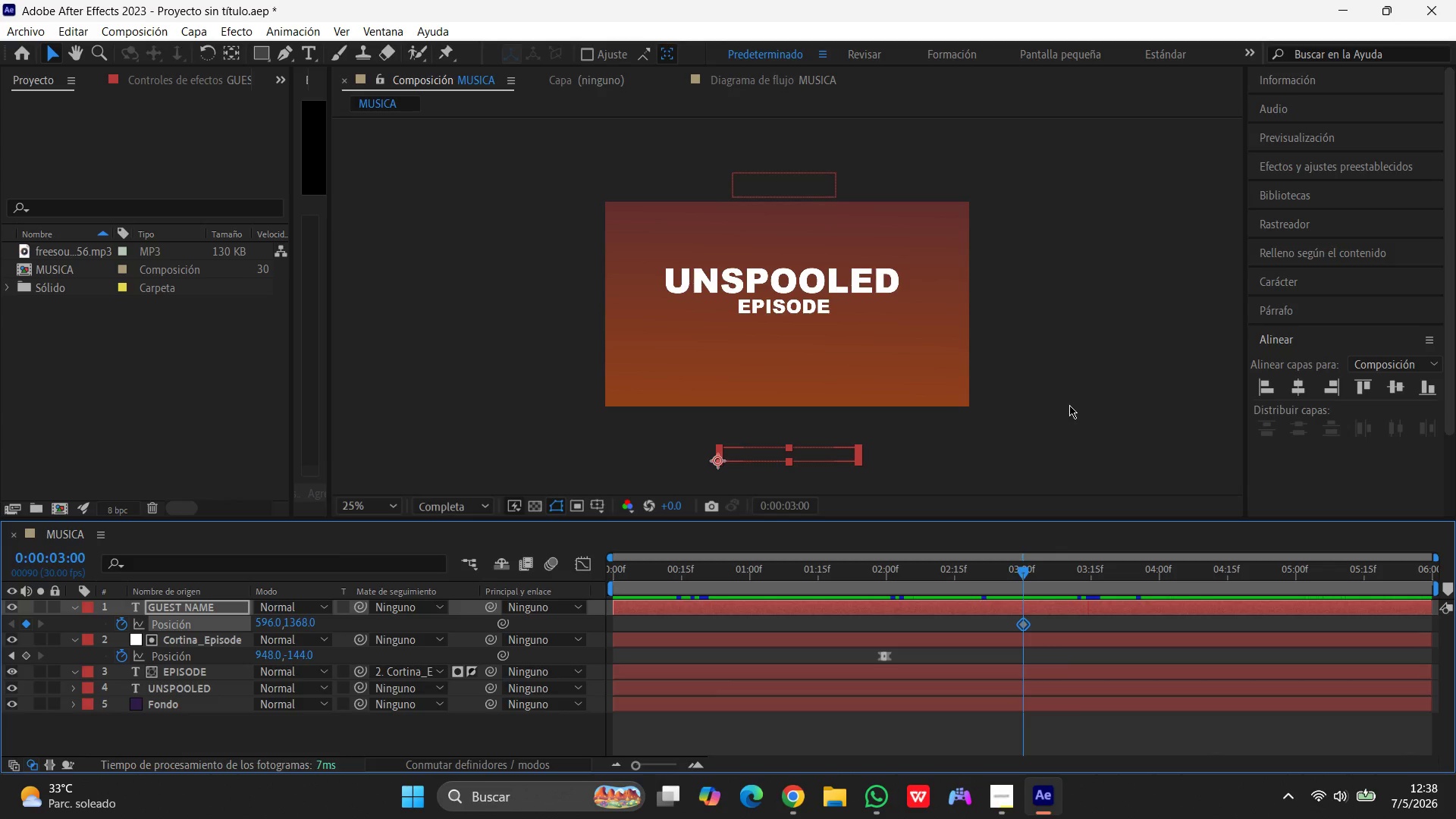 
wait(21.66)
 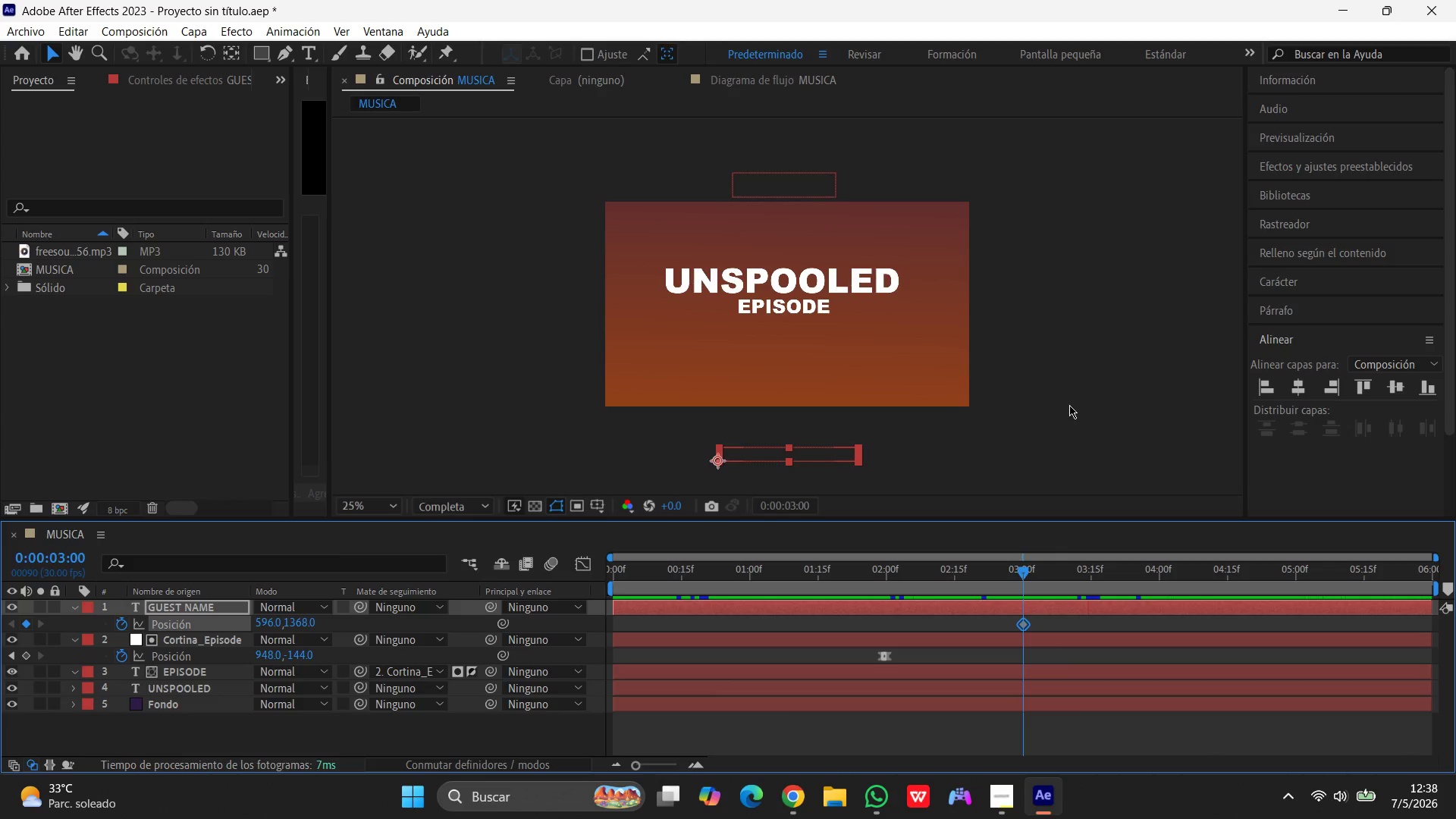 
left_click([190, 605])
 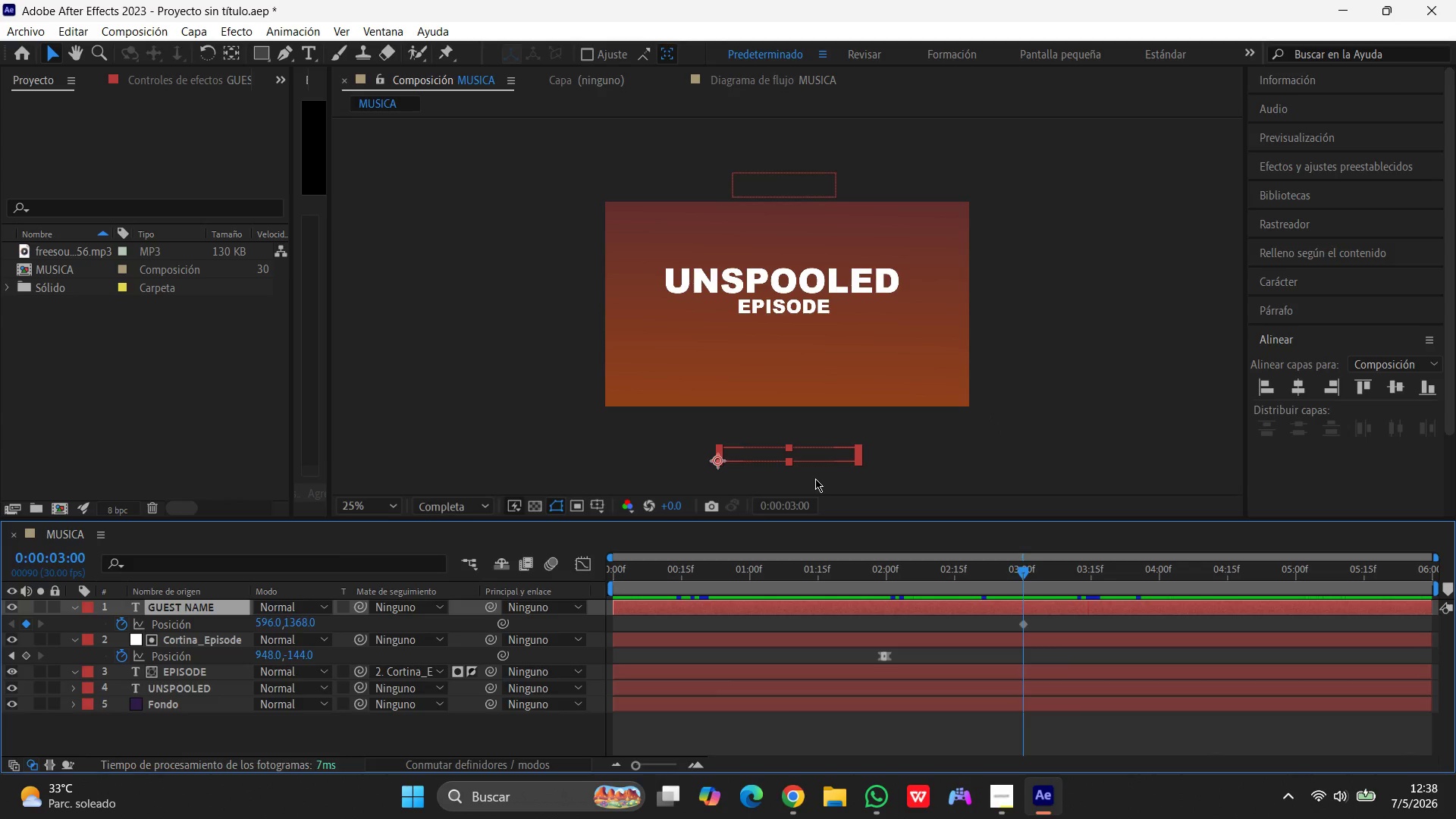 
key(Control+Shift+ShiftLeft)
 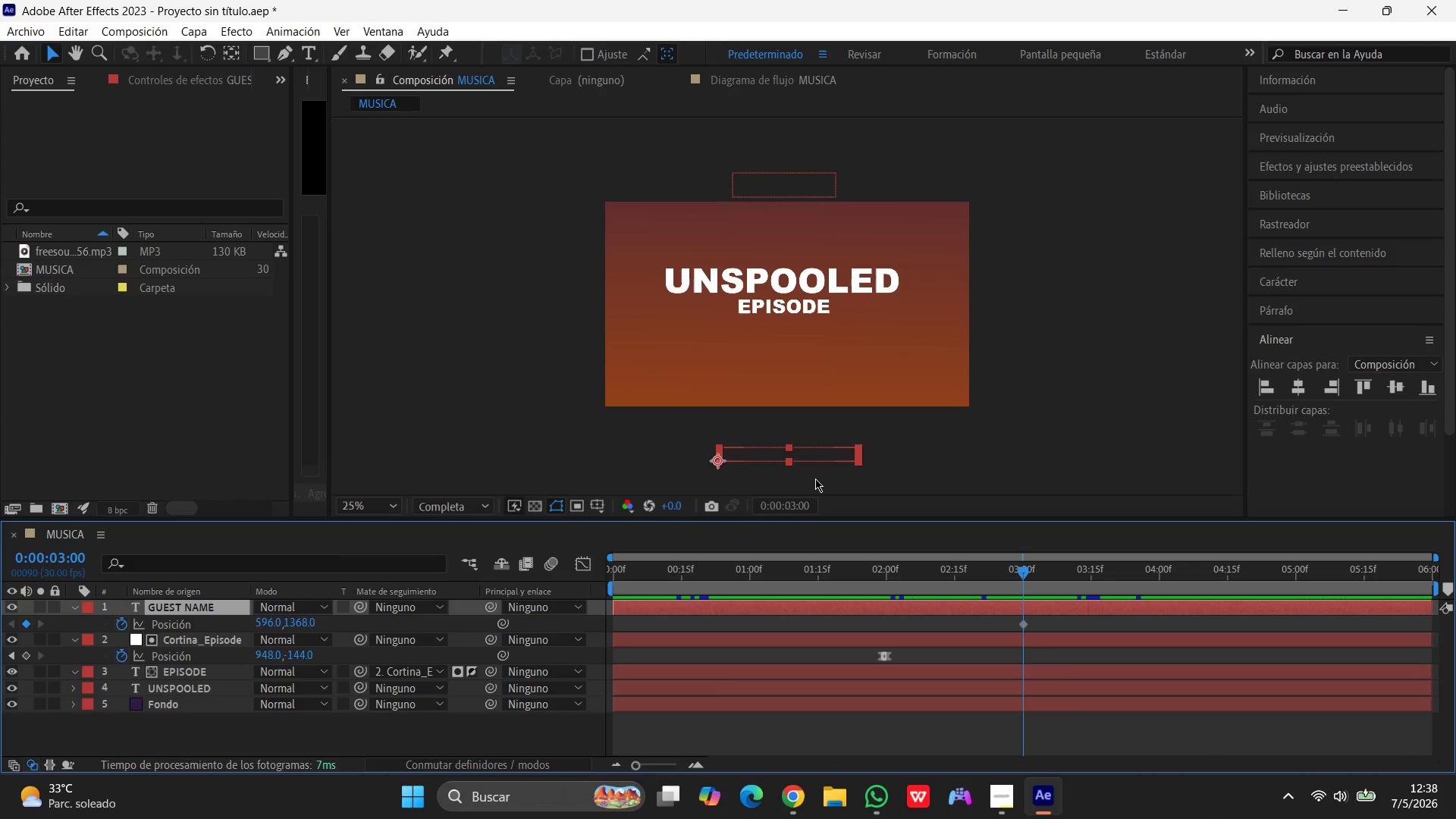 
key(Control+Shift+Z)
 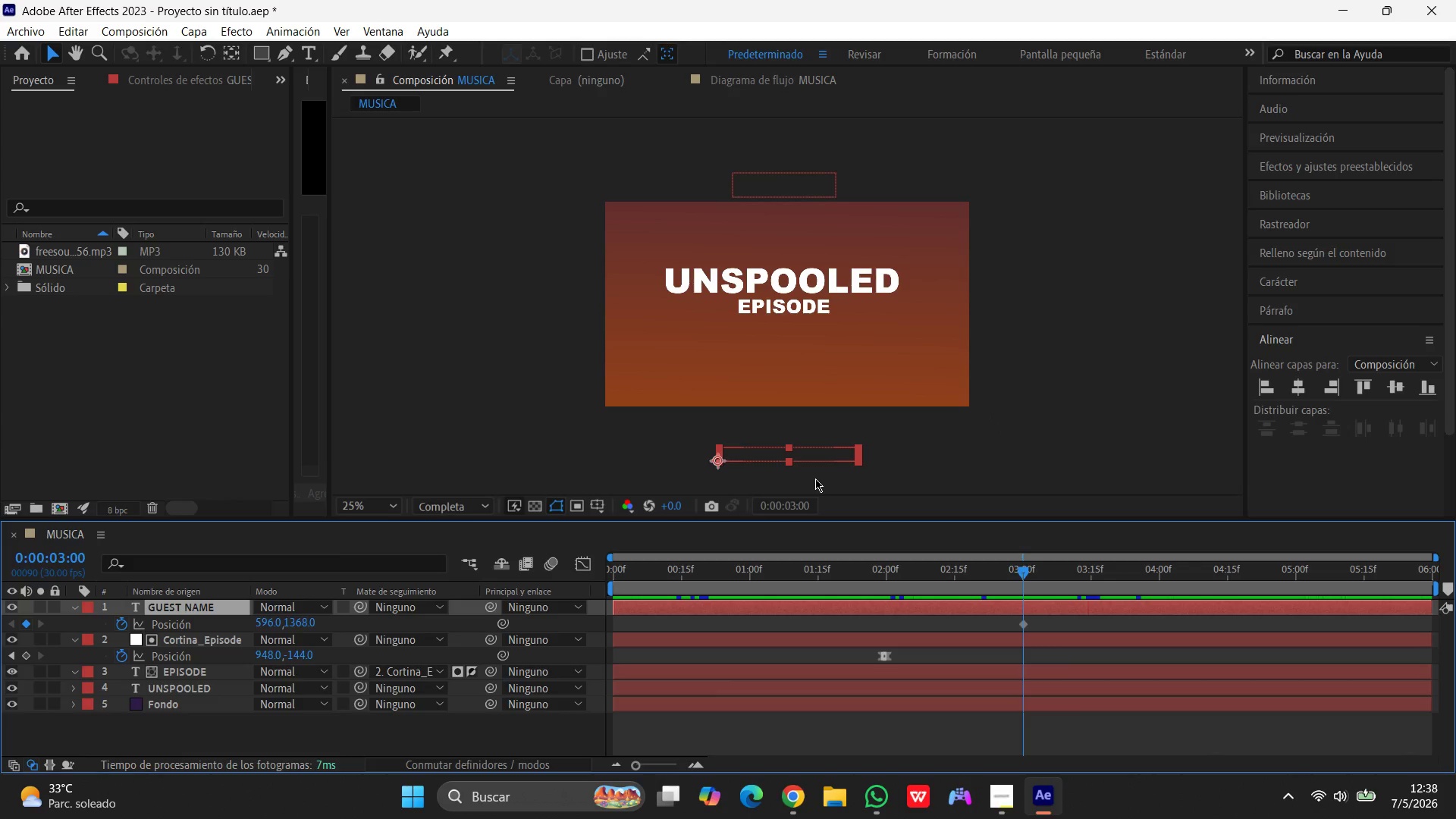 
key(Control+Z)
 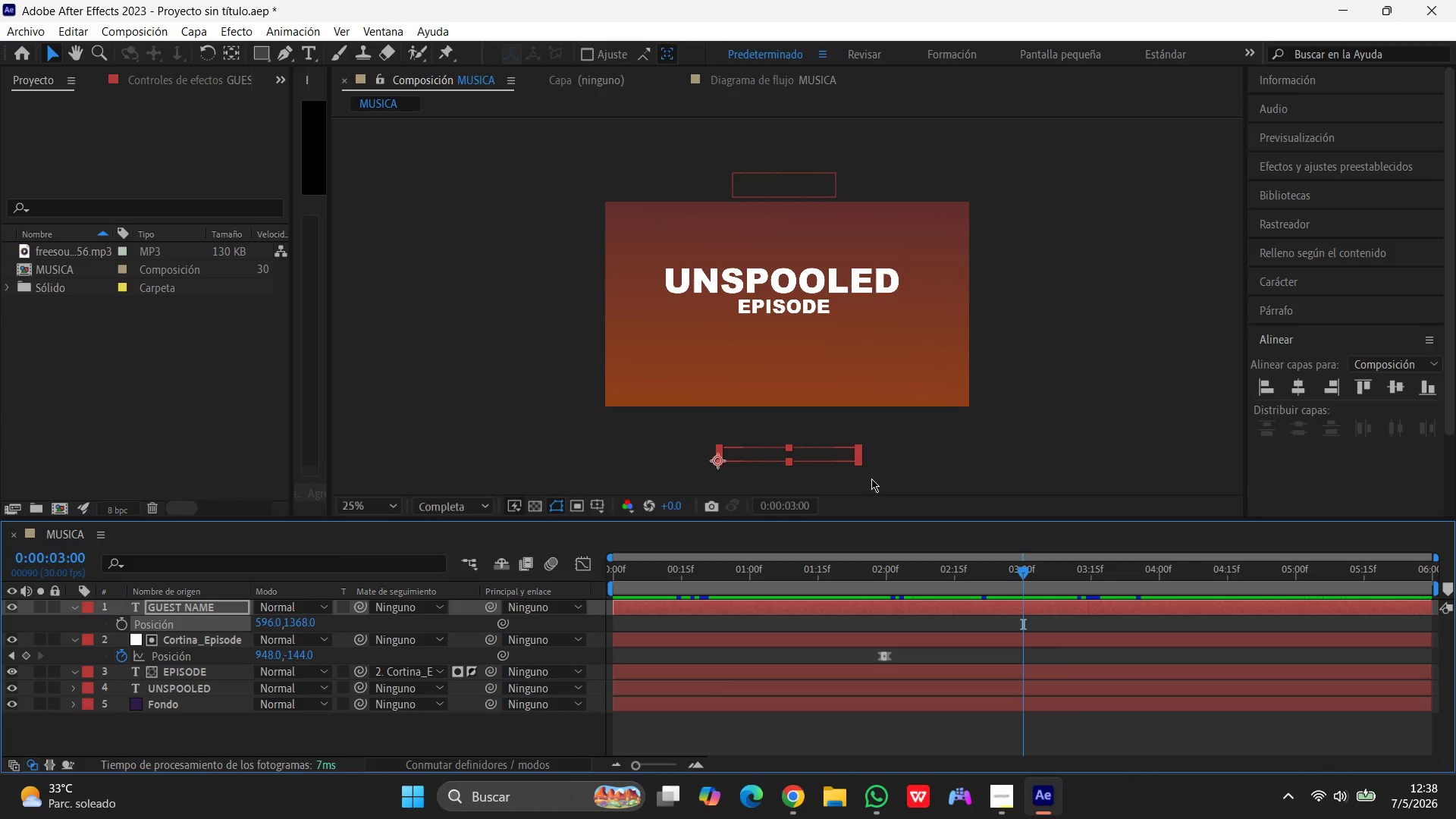 
key(Control+Z)
 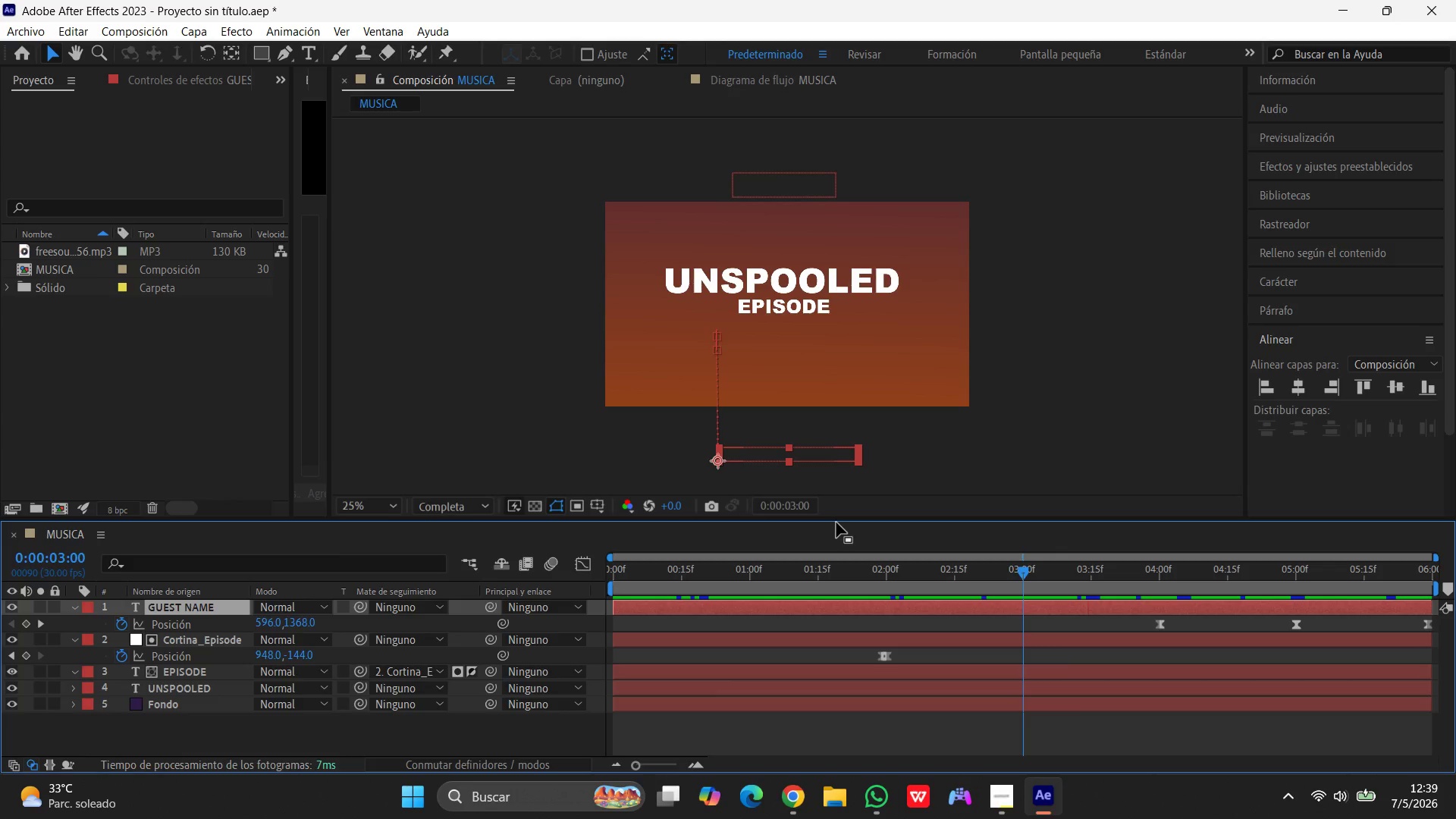 
wait(39.62)
 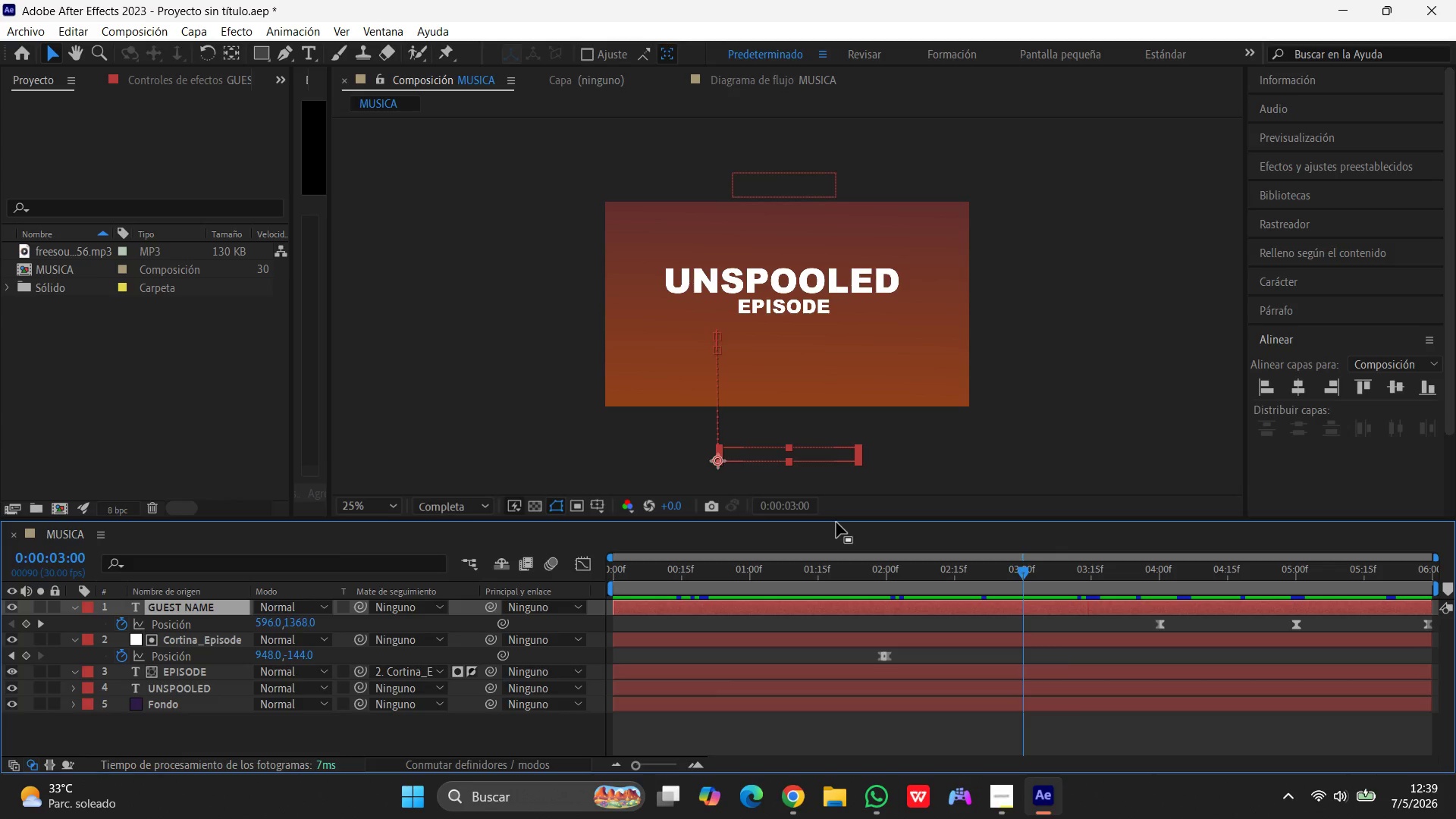 
left_click_drag(start_coordinate=[54, 271], to_coordinate=[467, 736])
 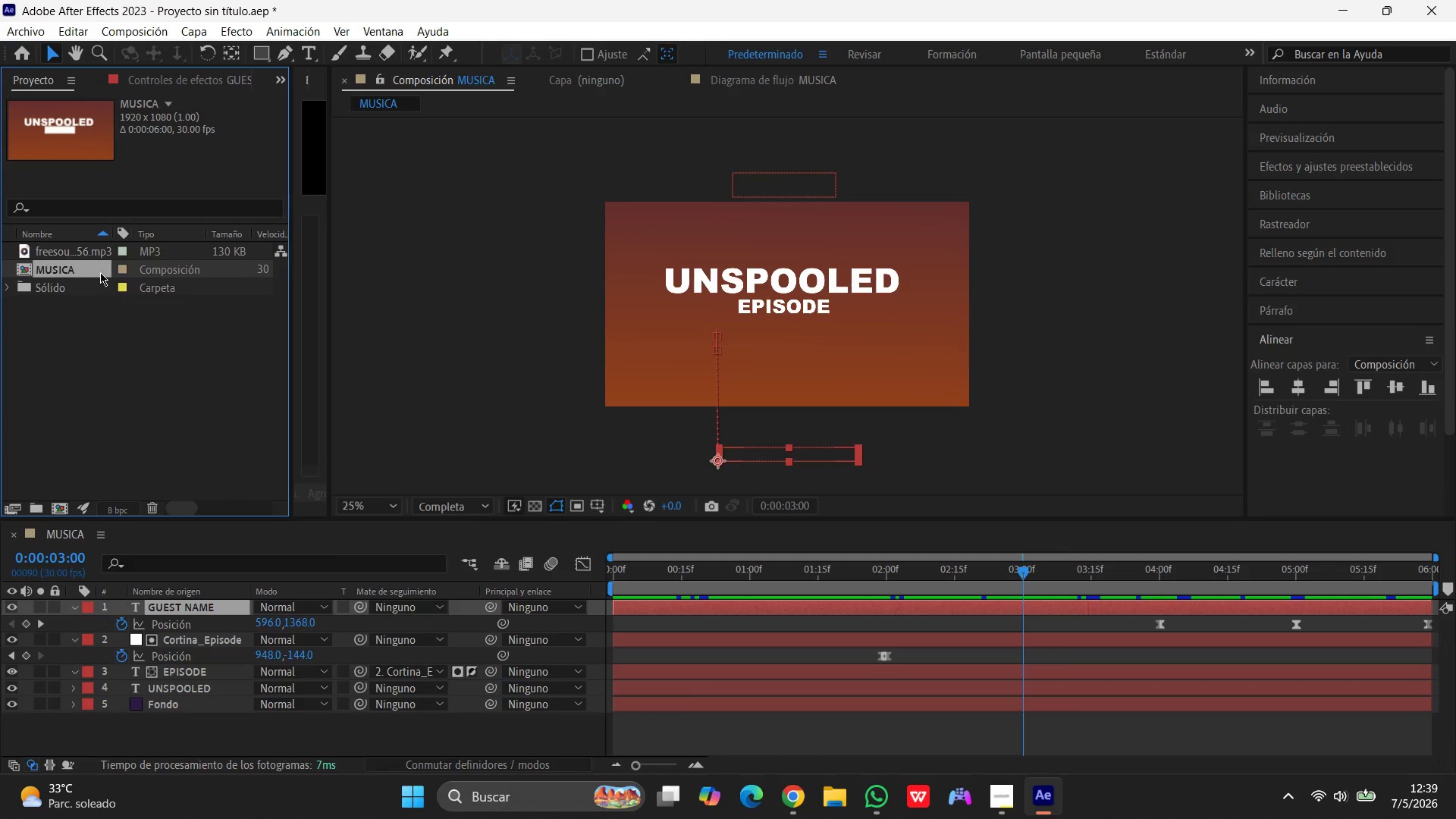 
left_click_drag(start_coordinate=[74, 265], to_coordinate=[74, 718])
 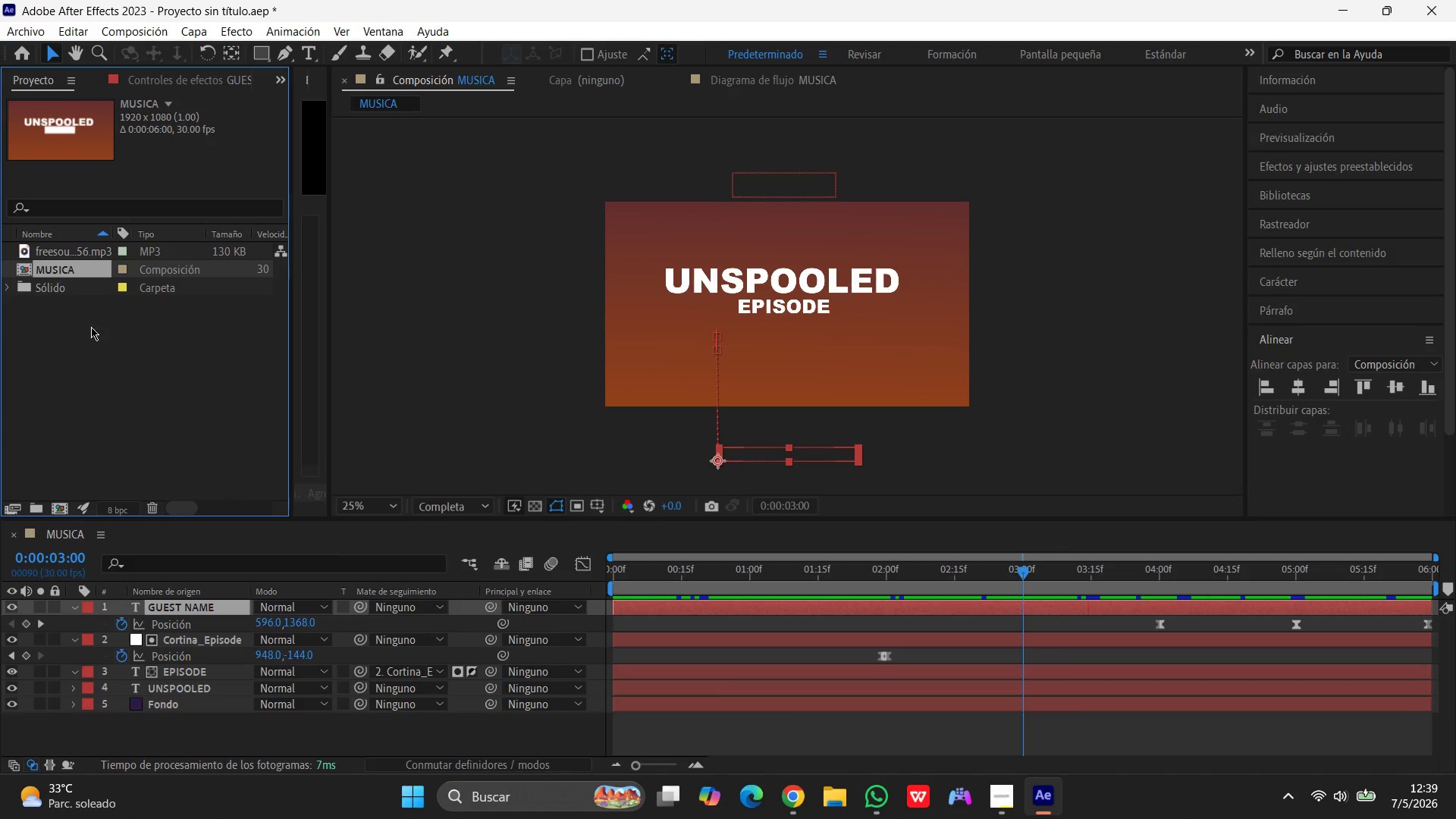 
scroll: coordinate [309, 651], scroll_direction: up, amount: 8.0
 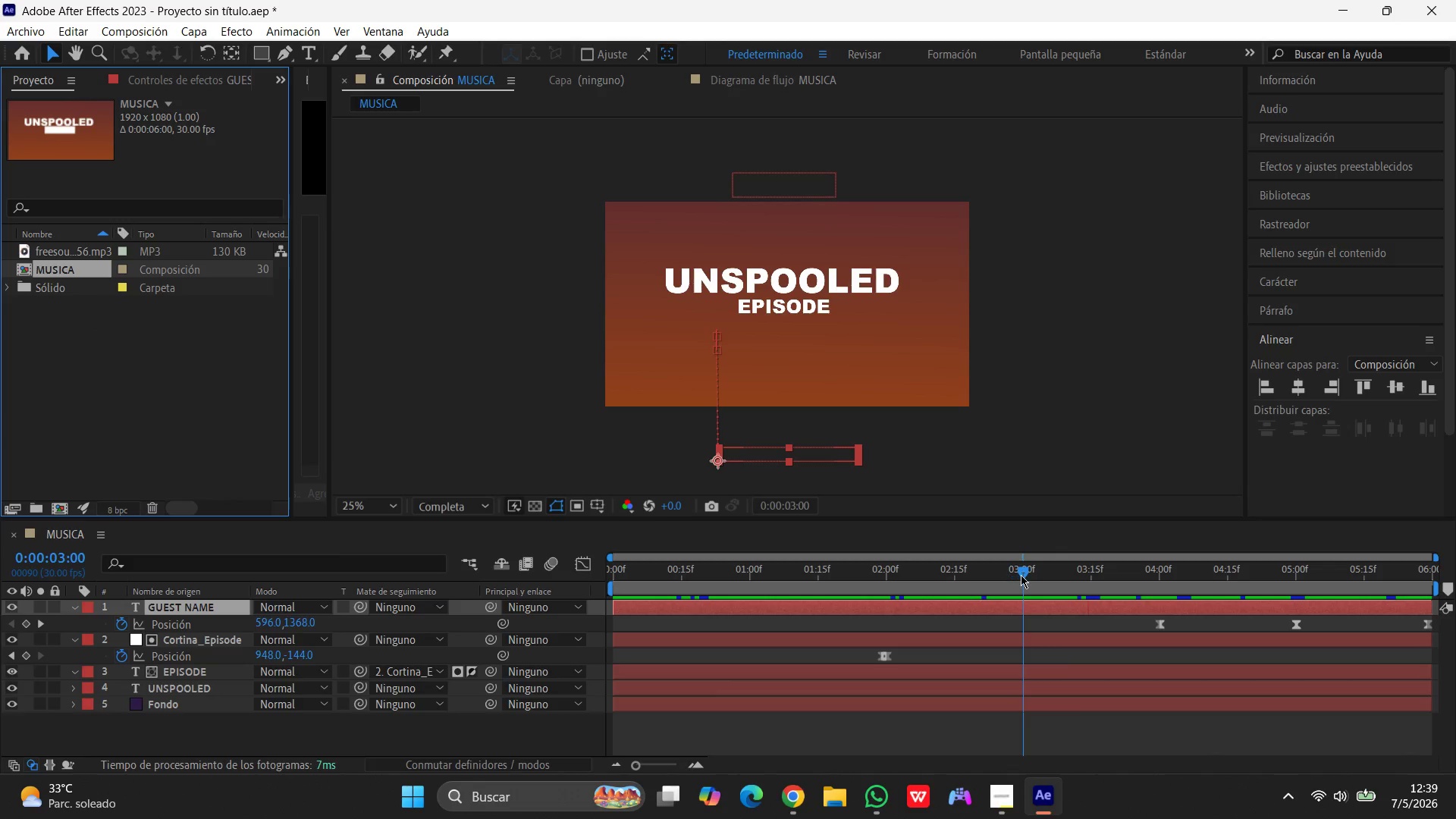 
left_click_drag(start_coordinate=[1025, 575], to_coordinate=[326, 571])
 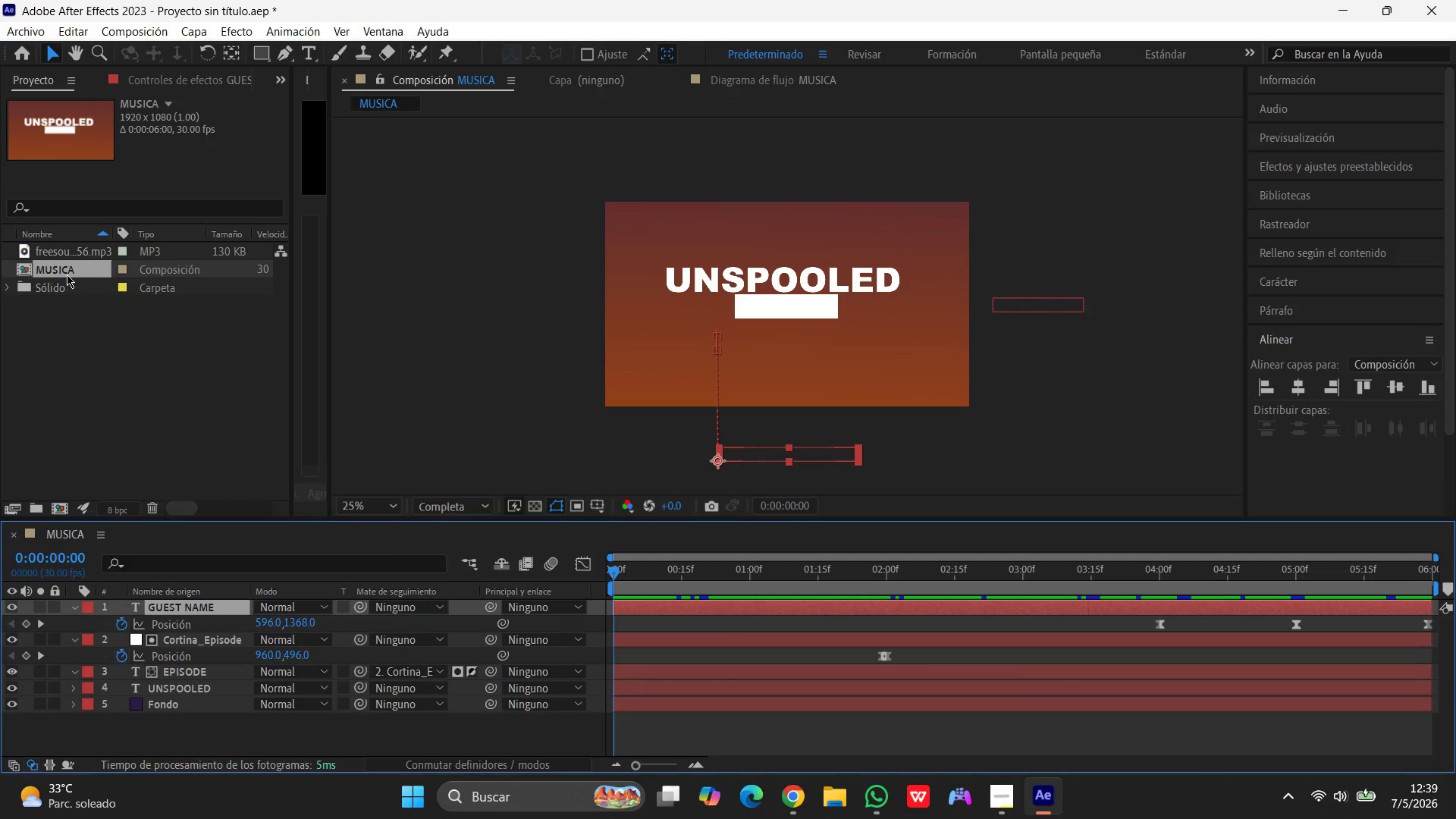 
left_click_drag(start_coordinate=[67, 270], to_coordinate=[63, 336])
 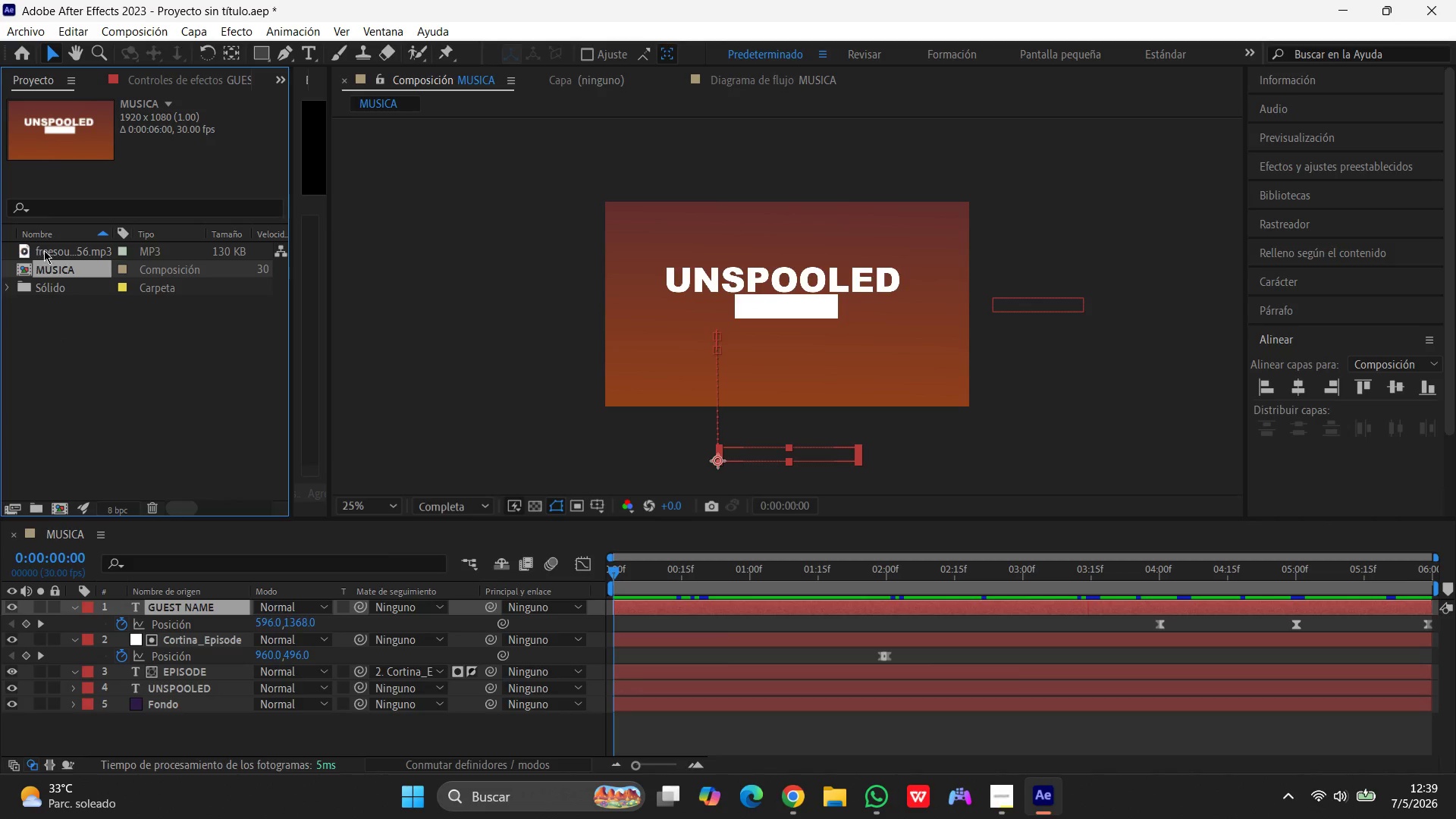 
left_click_drag(start_coordinate=[46, 251], to_coordinate=[129, 730])
 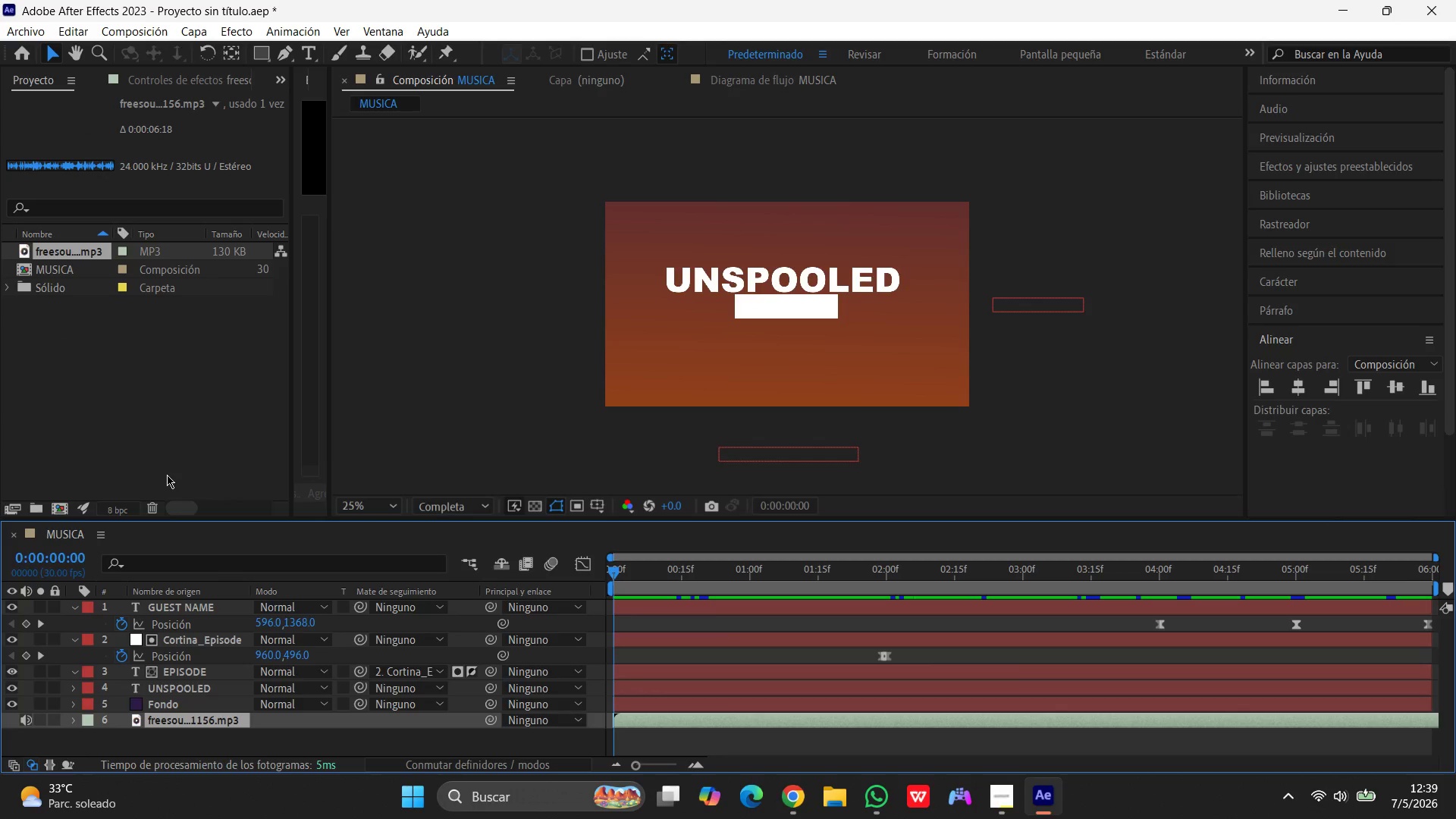 
wait(9.5)
 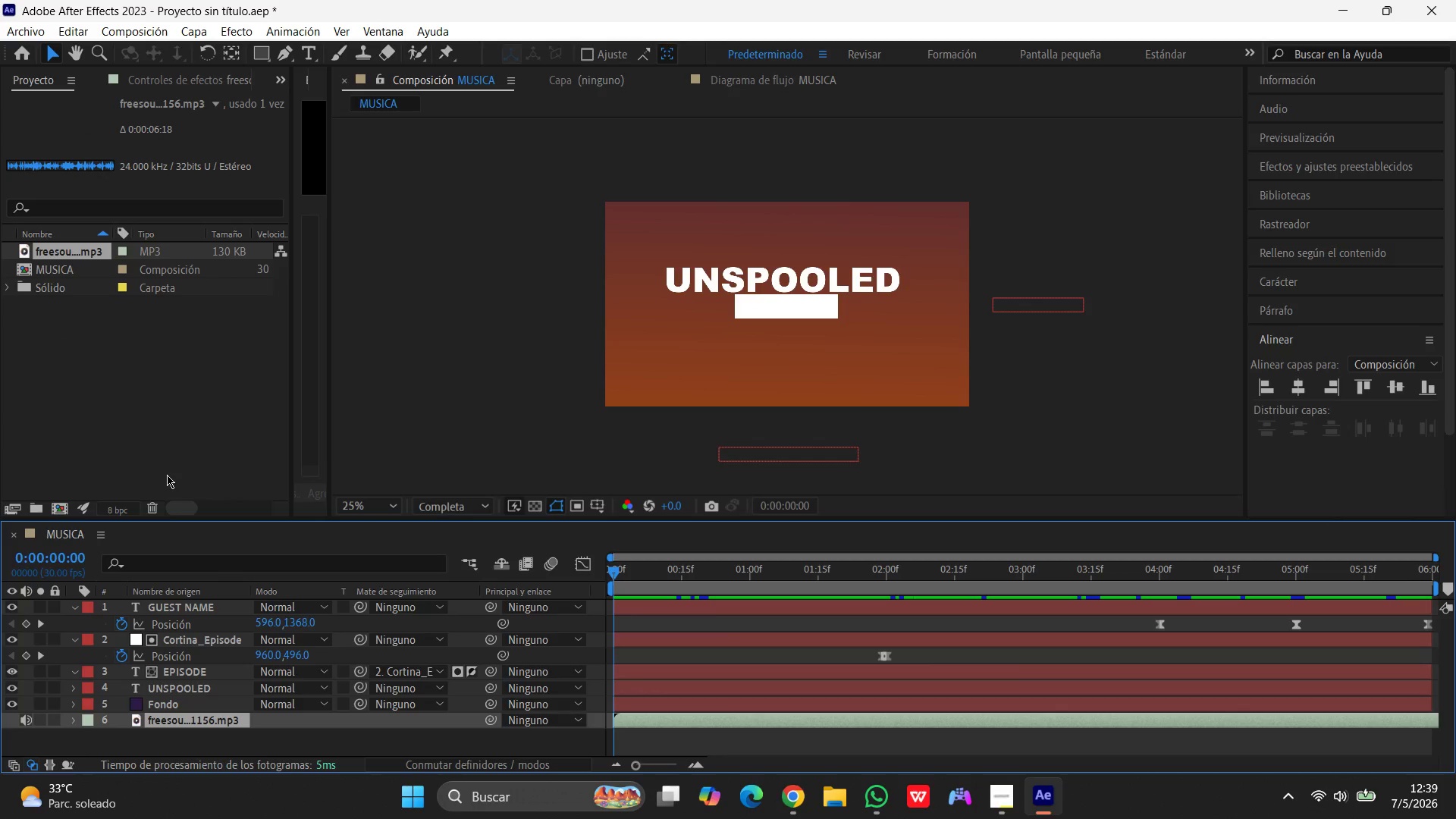 
key(Period)
 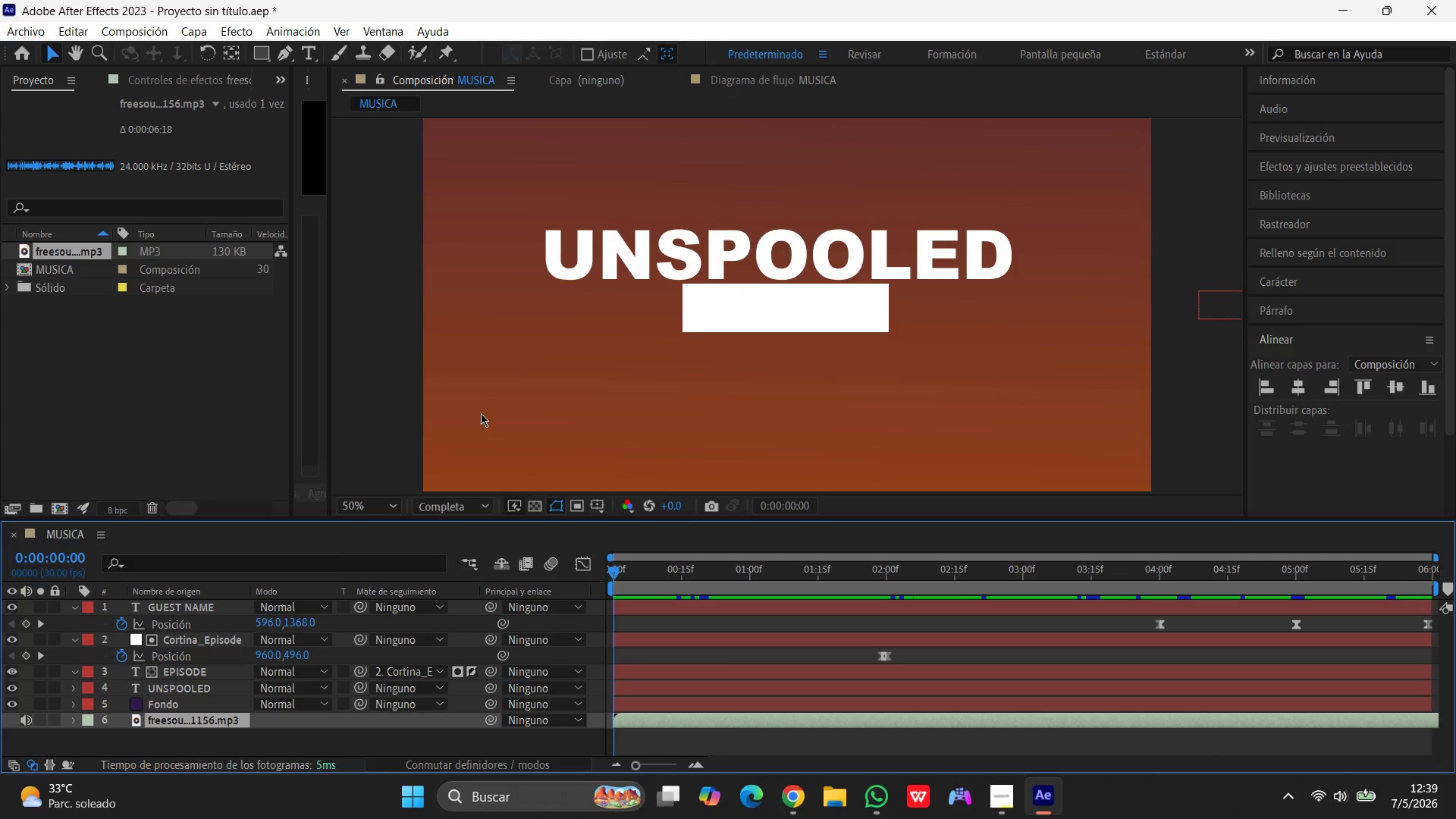 
key(Space)
 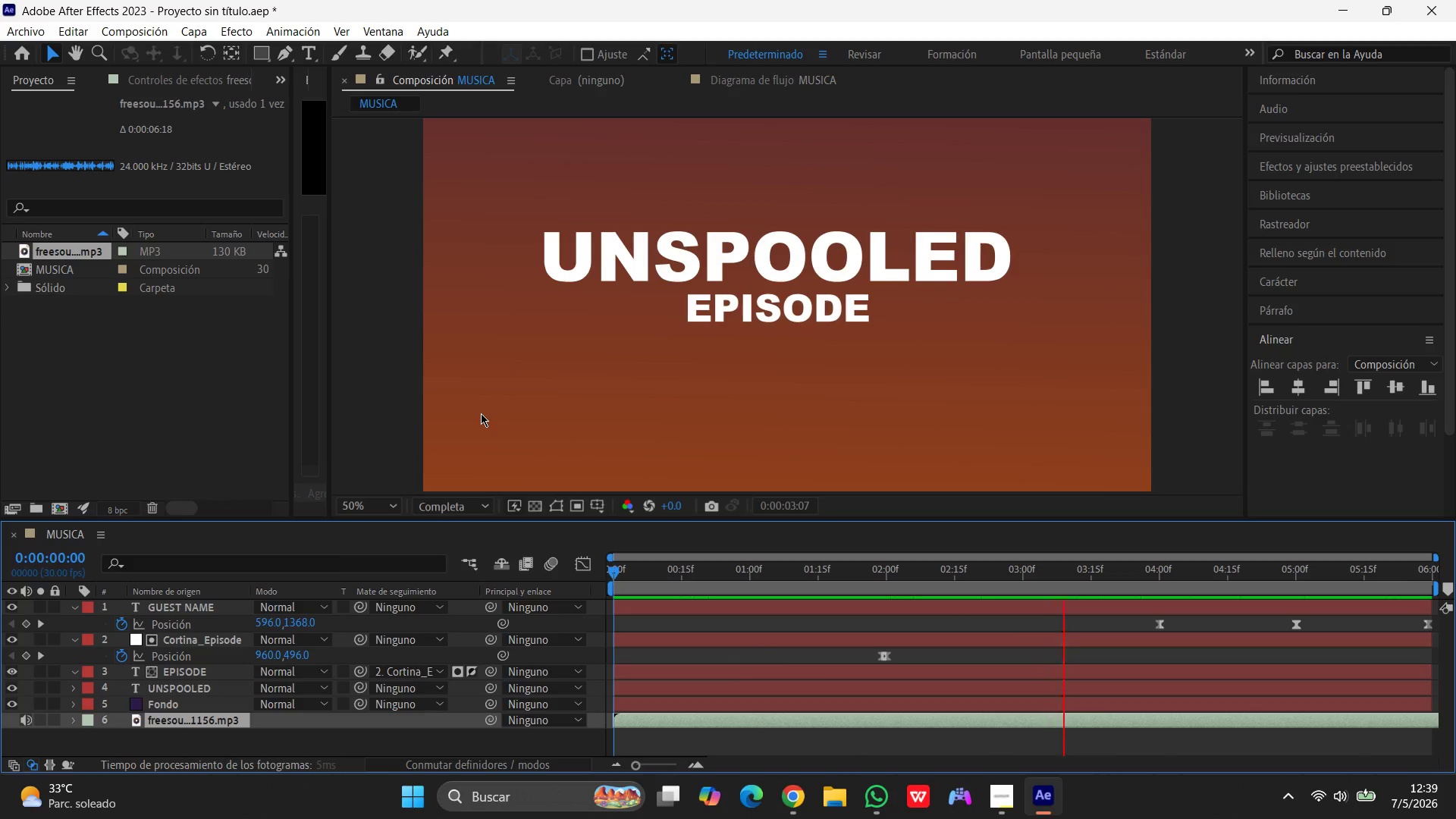 
key(Space)
 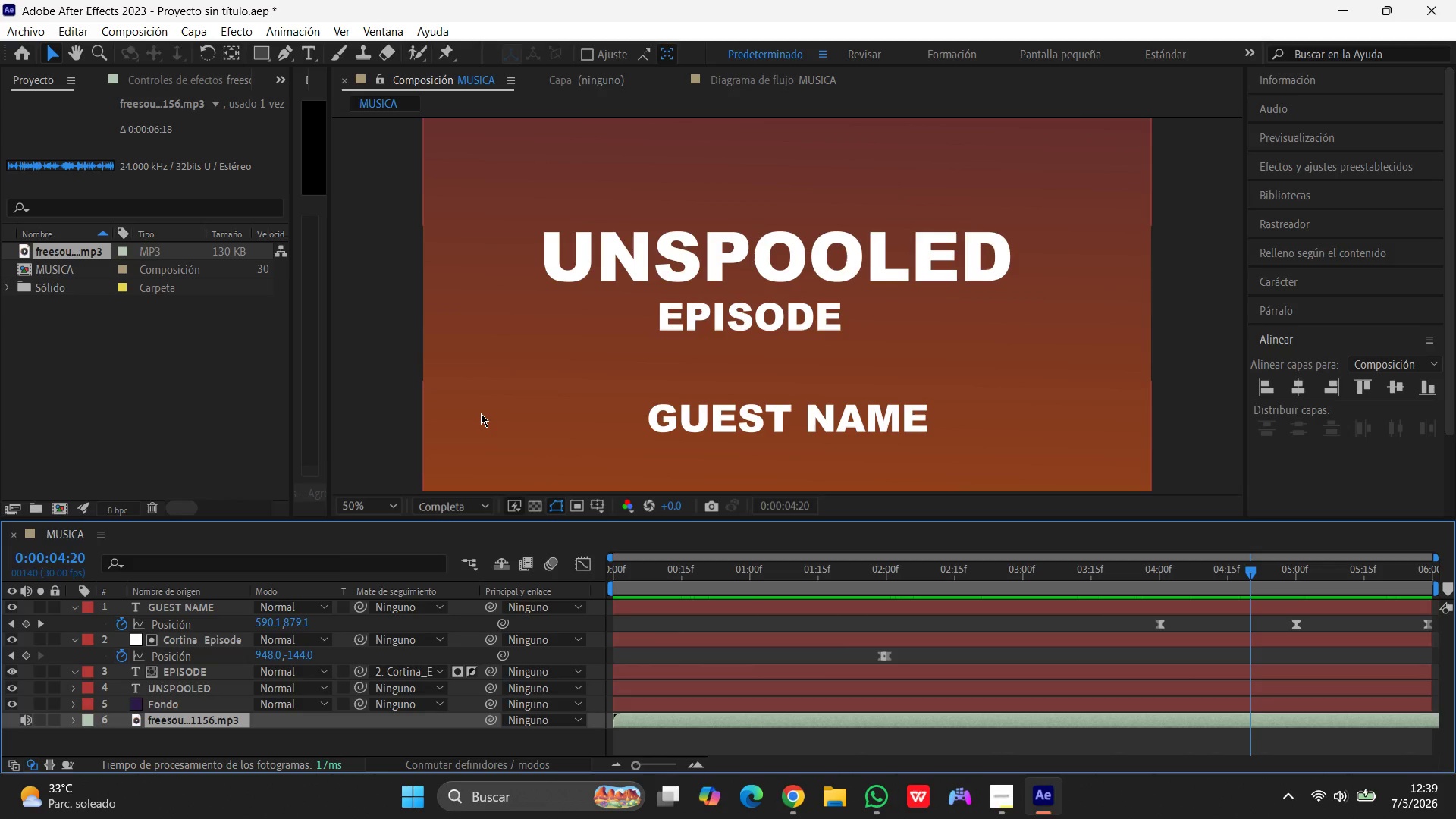 
wait(8.92)
 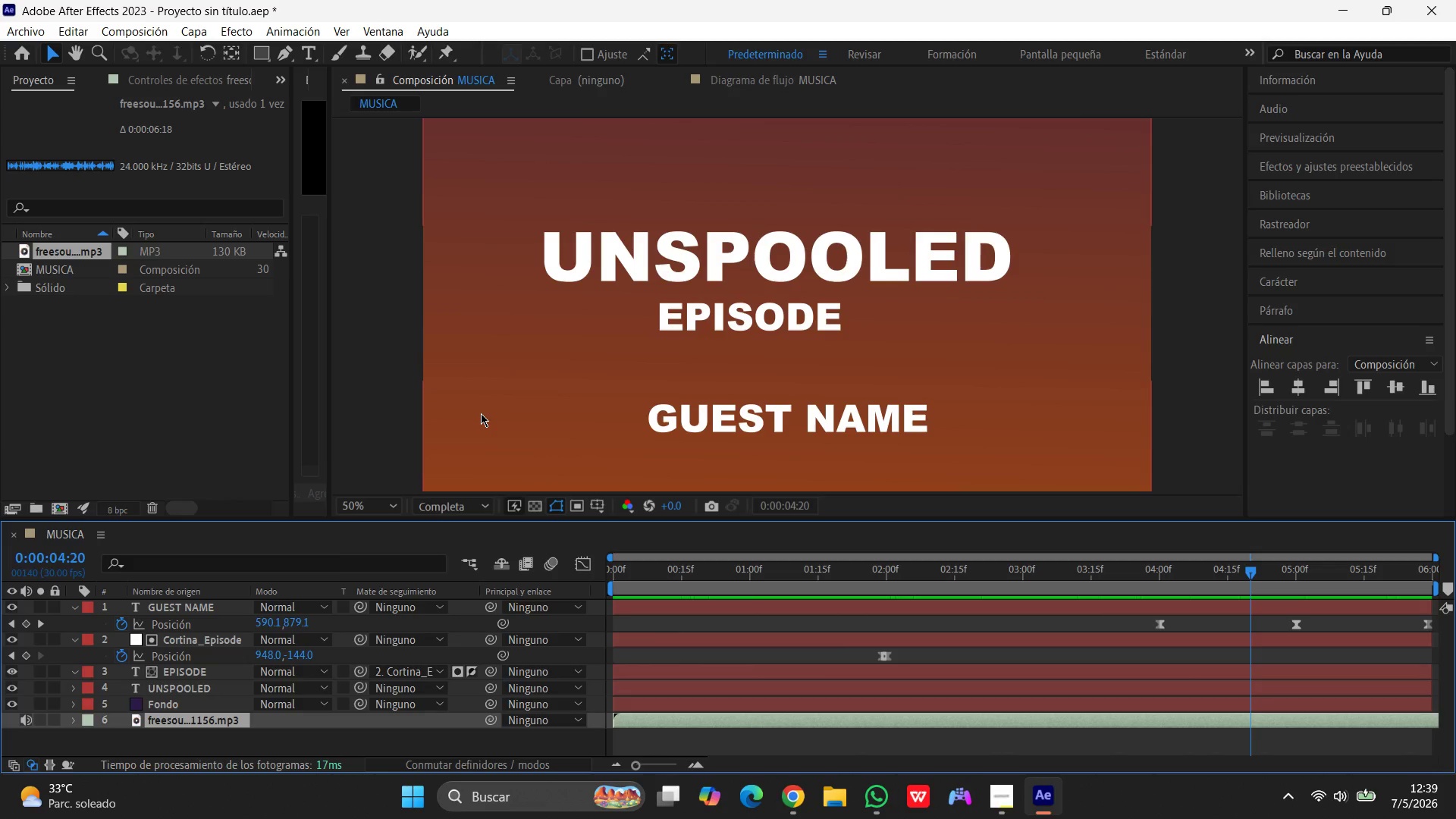 
scroll: coordinate [704, 386], scroll_direction: down, amount: 2.0
 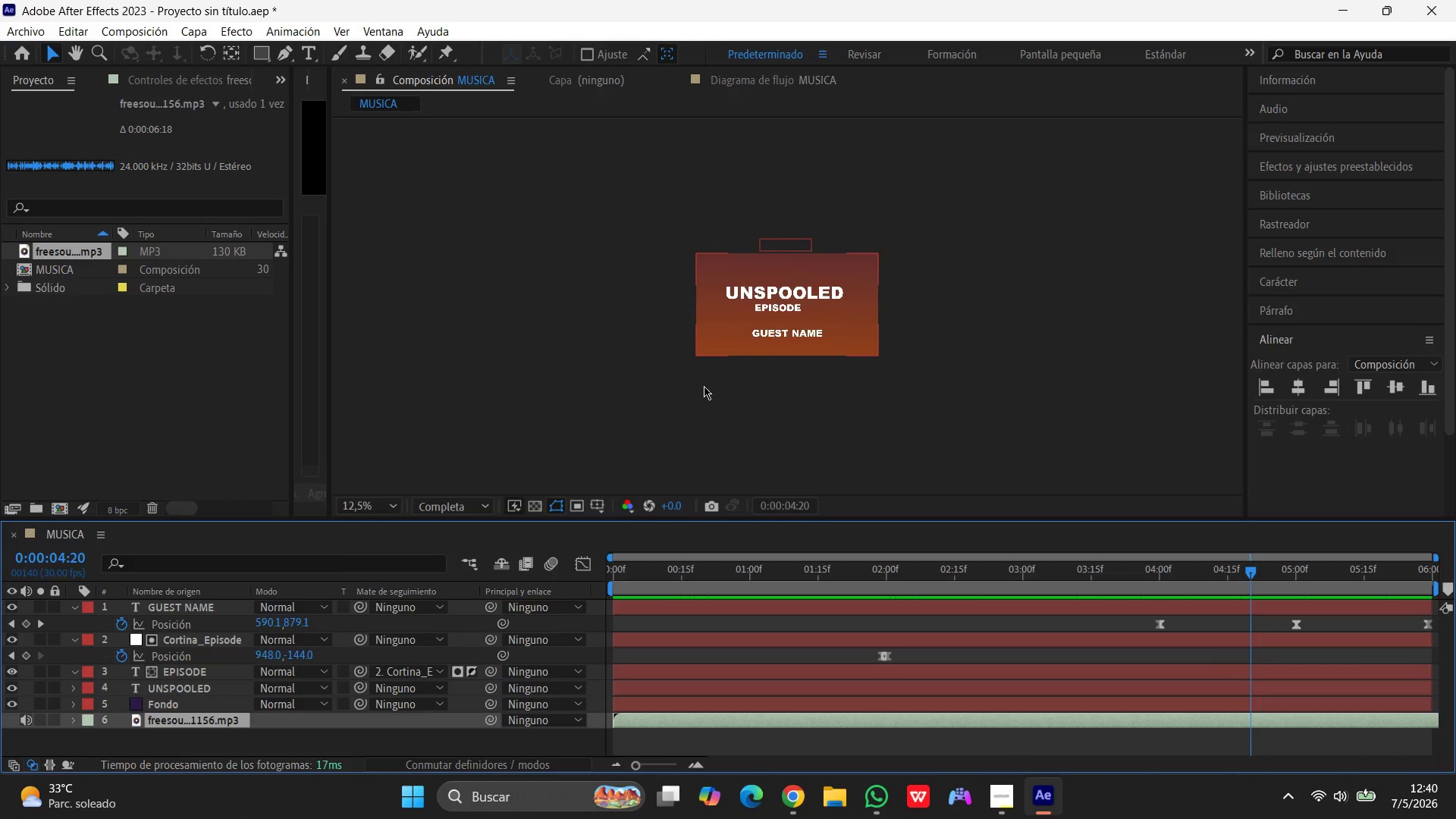 
scroll: coordinate [704, 386], scroll_direction: up, amount: 1.0
 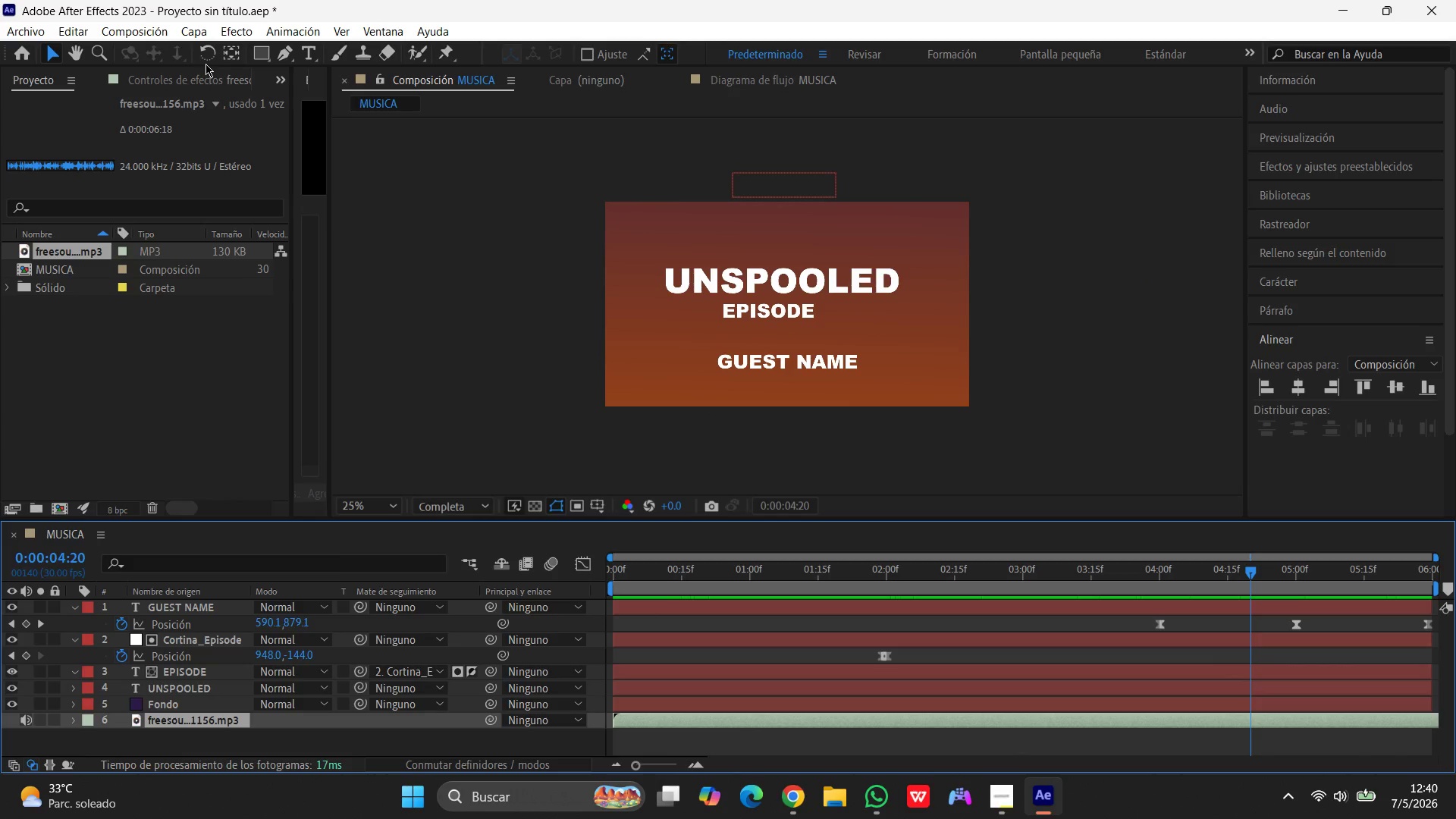 
wait(8.53)
 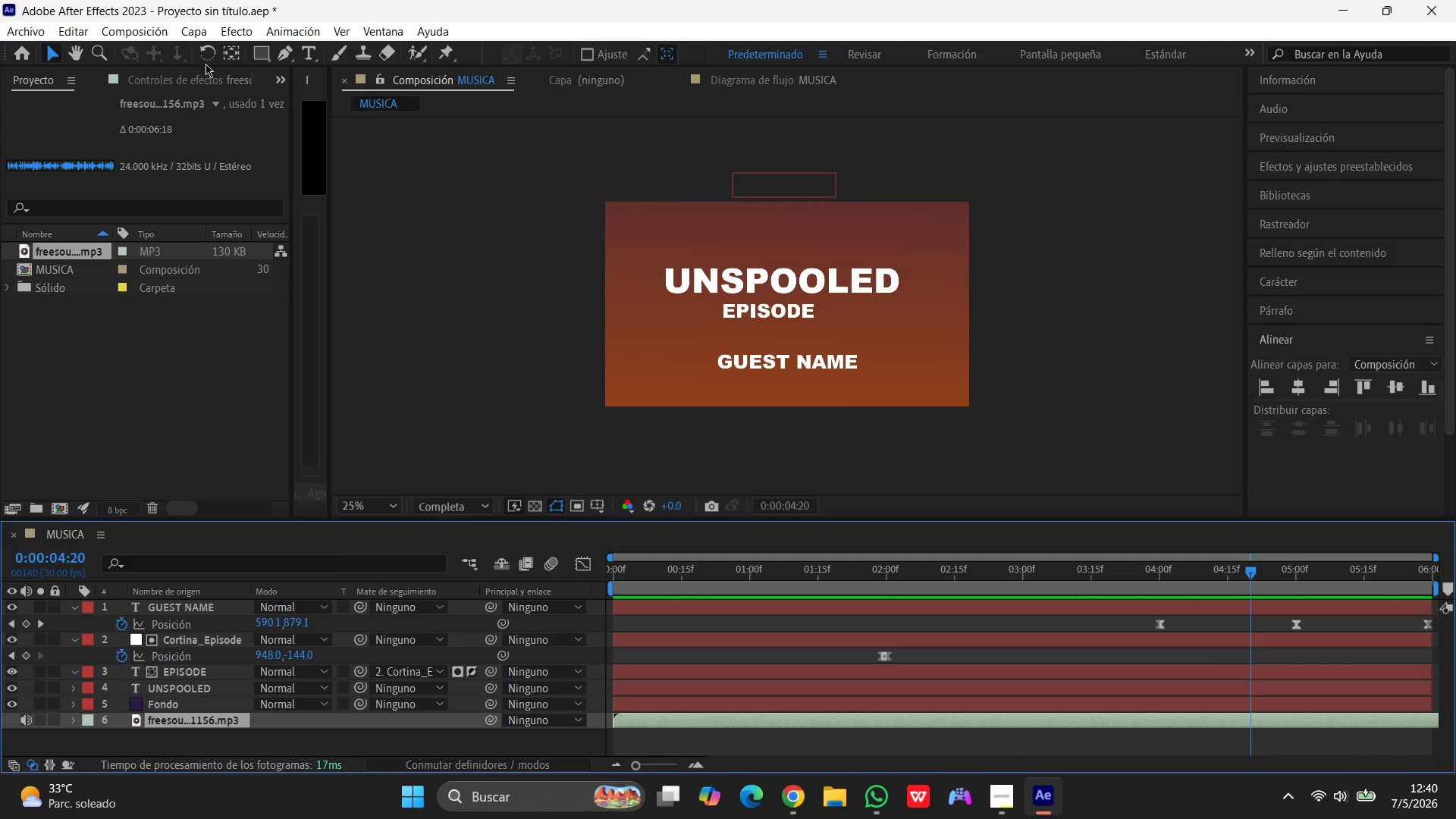 
left_click([201, 33])
 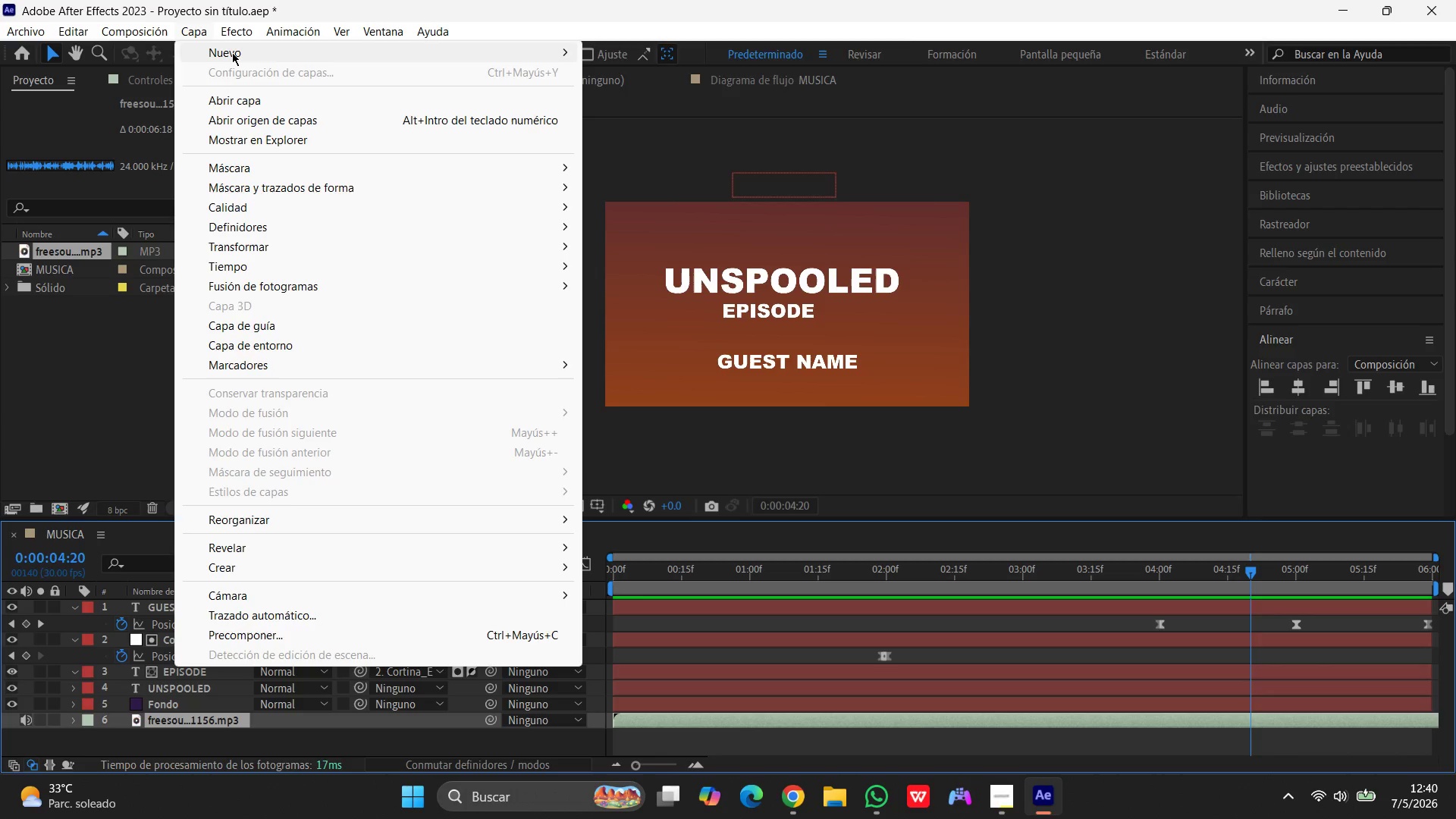 
left_click([232, 52])
 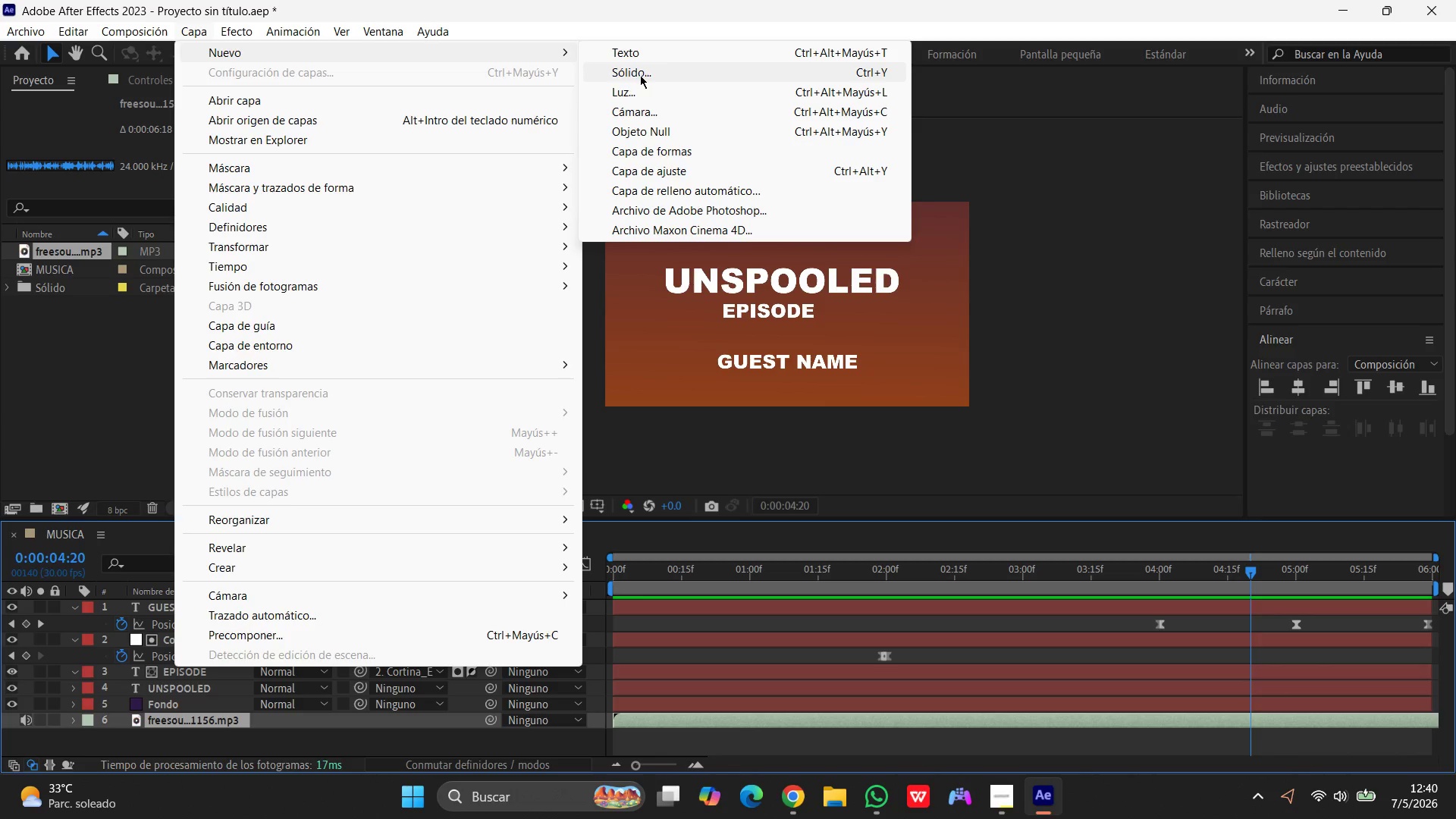 
left_click([640, 75])
 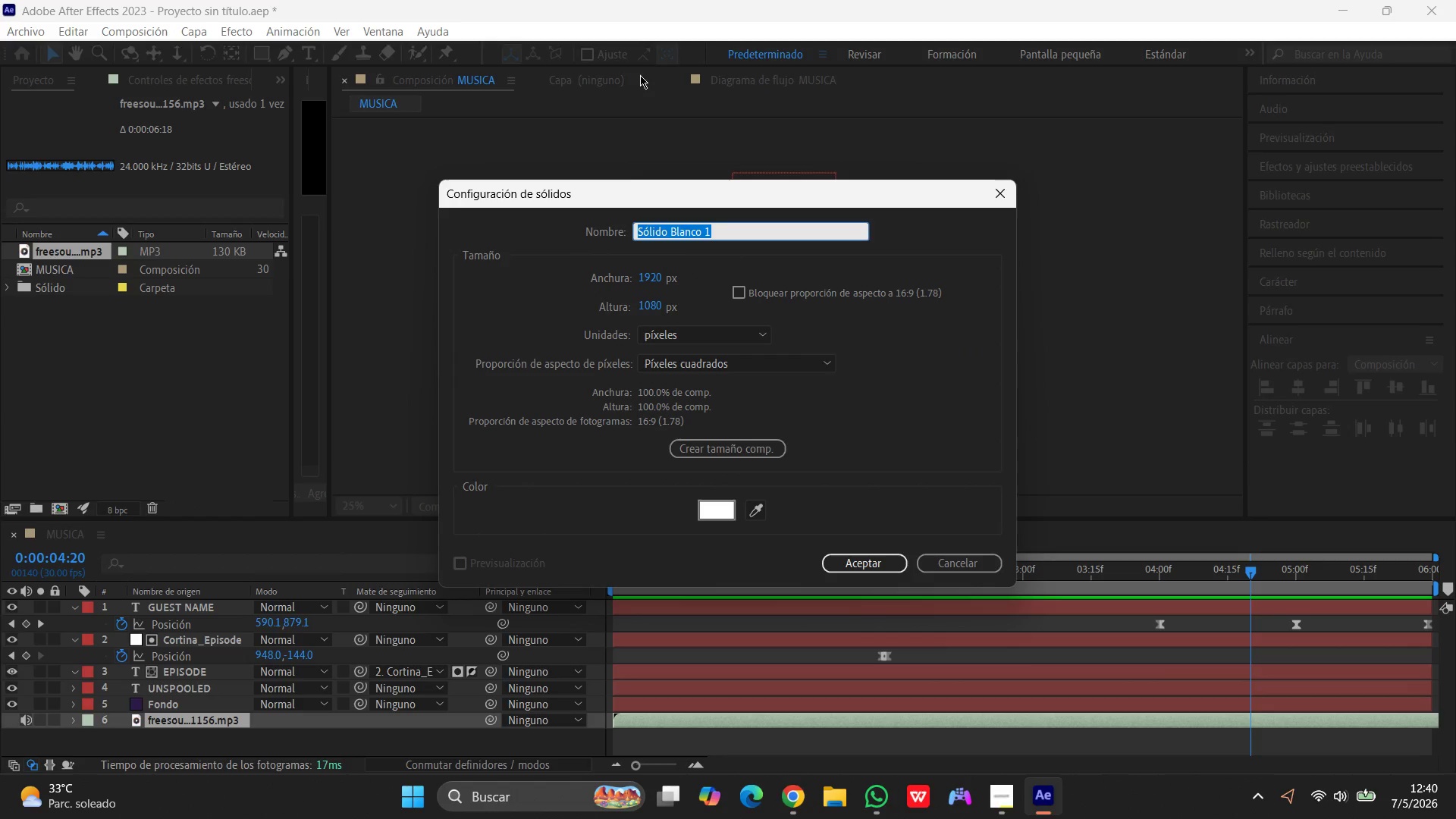 
wait(5.7)
 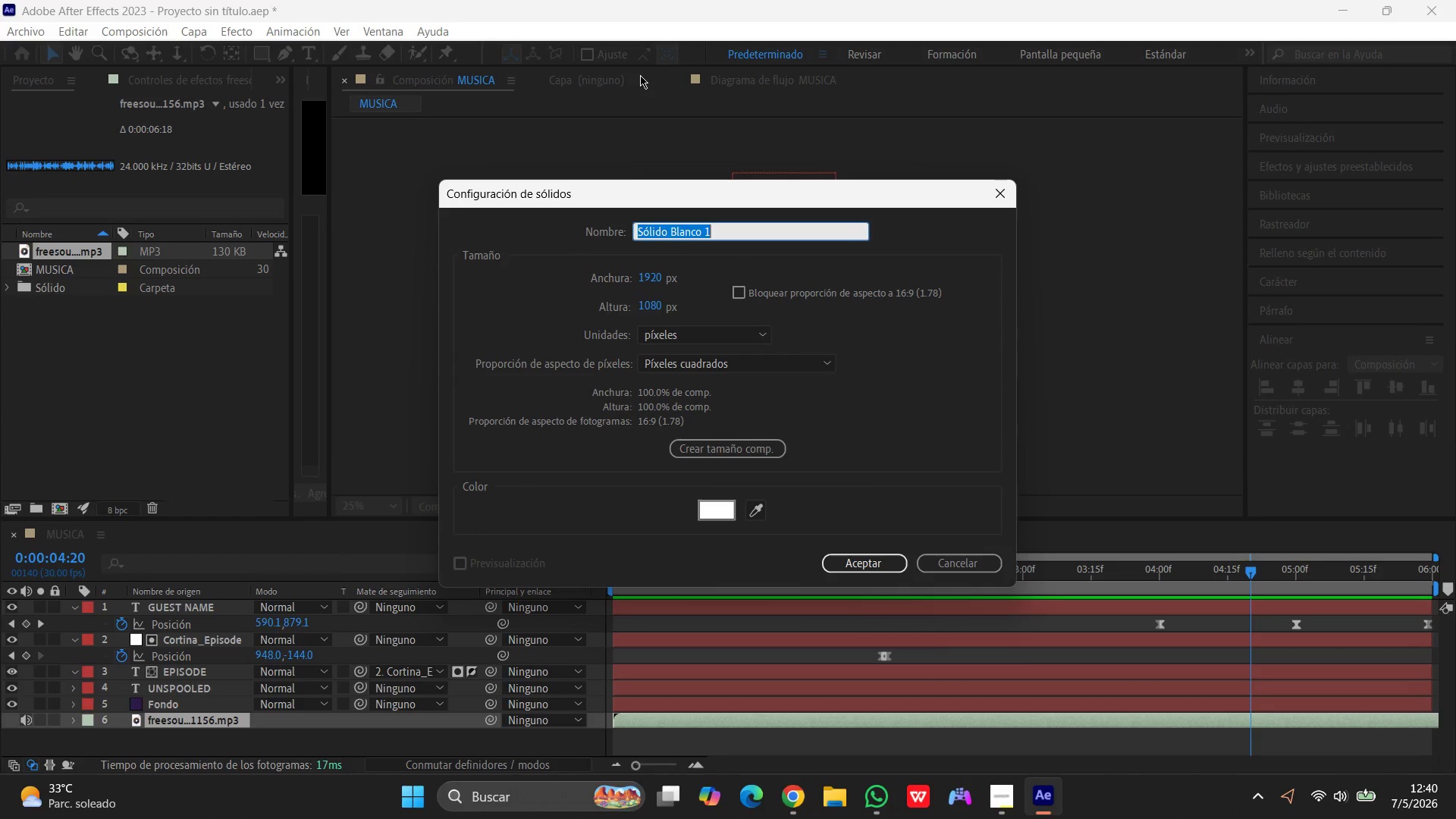 
type(Visualizer)
 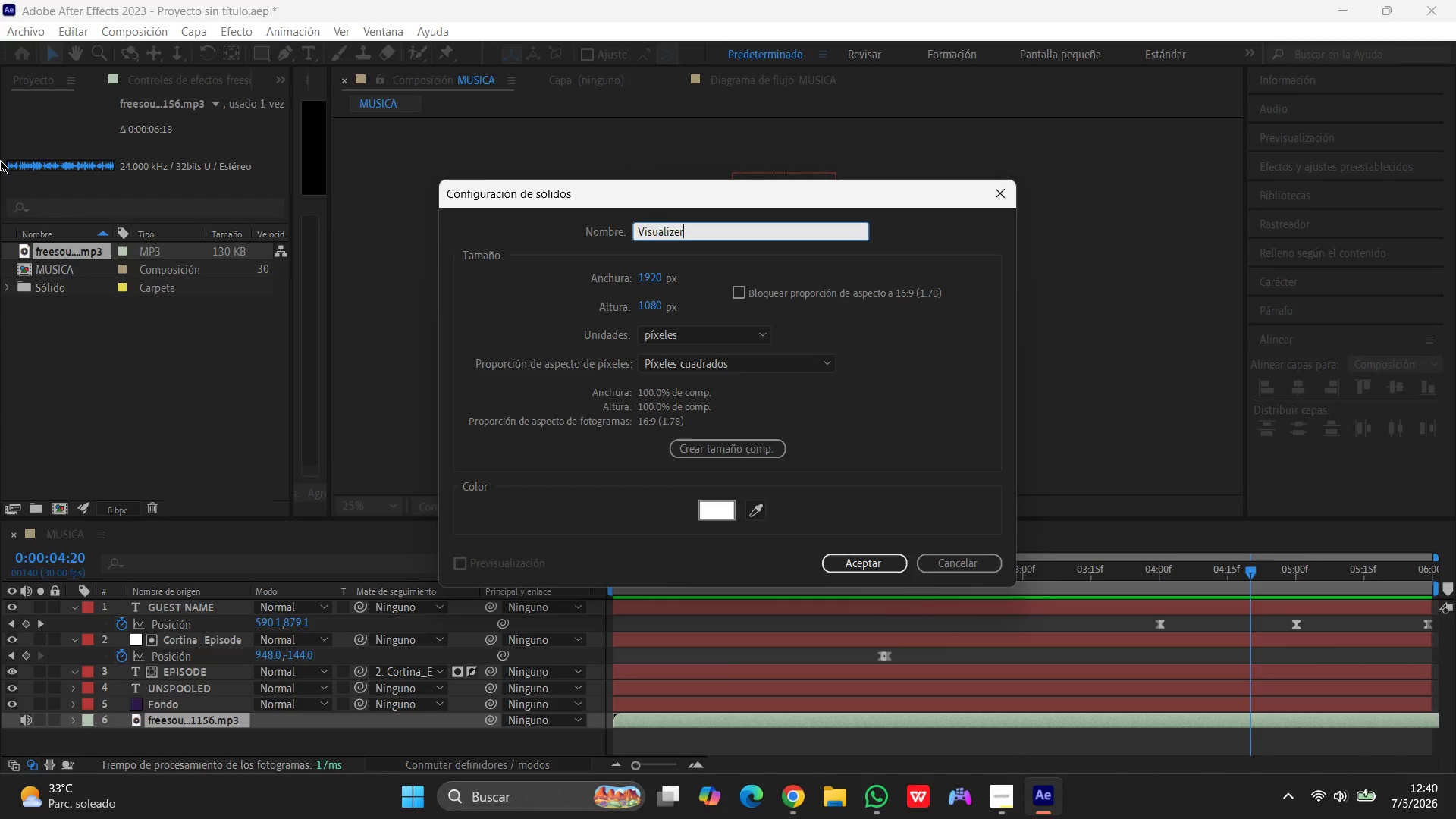 
wait(14.56)
 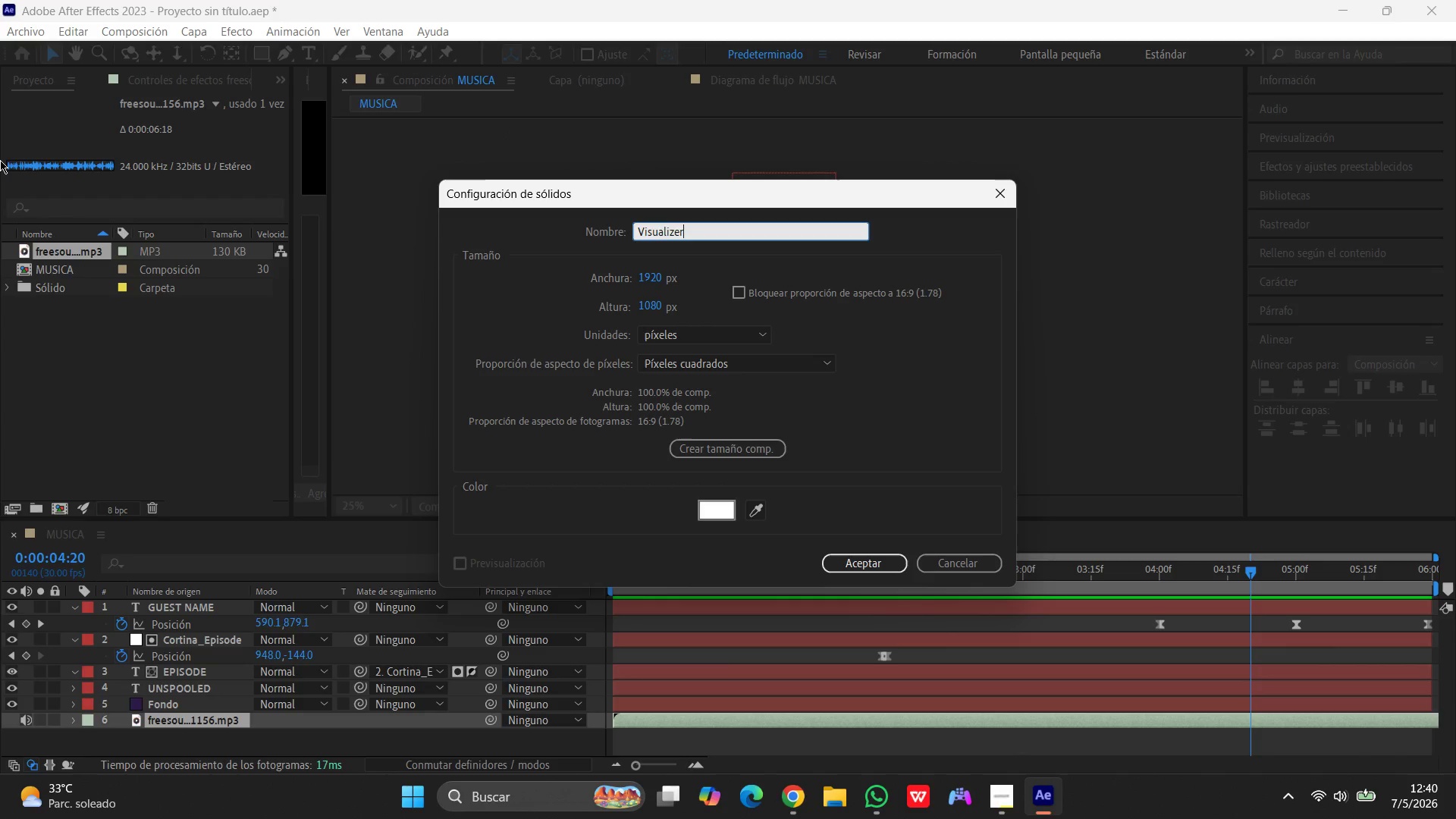 
right_click([1363, 669])
 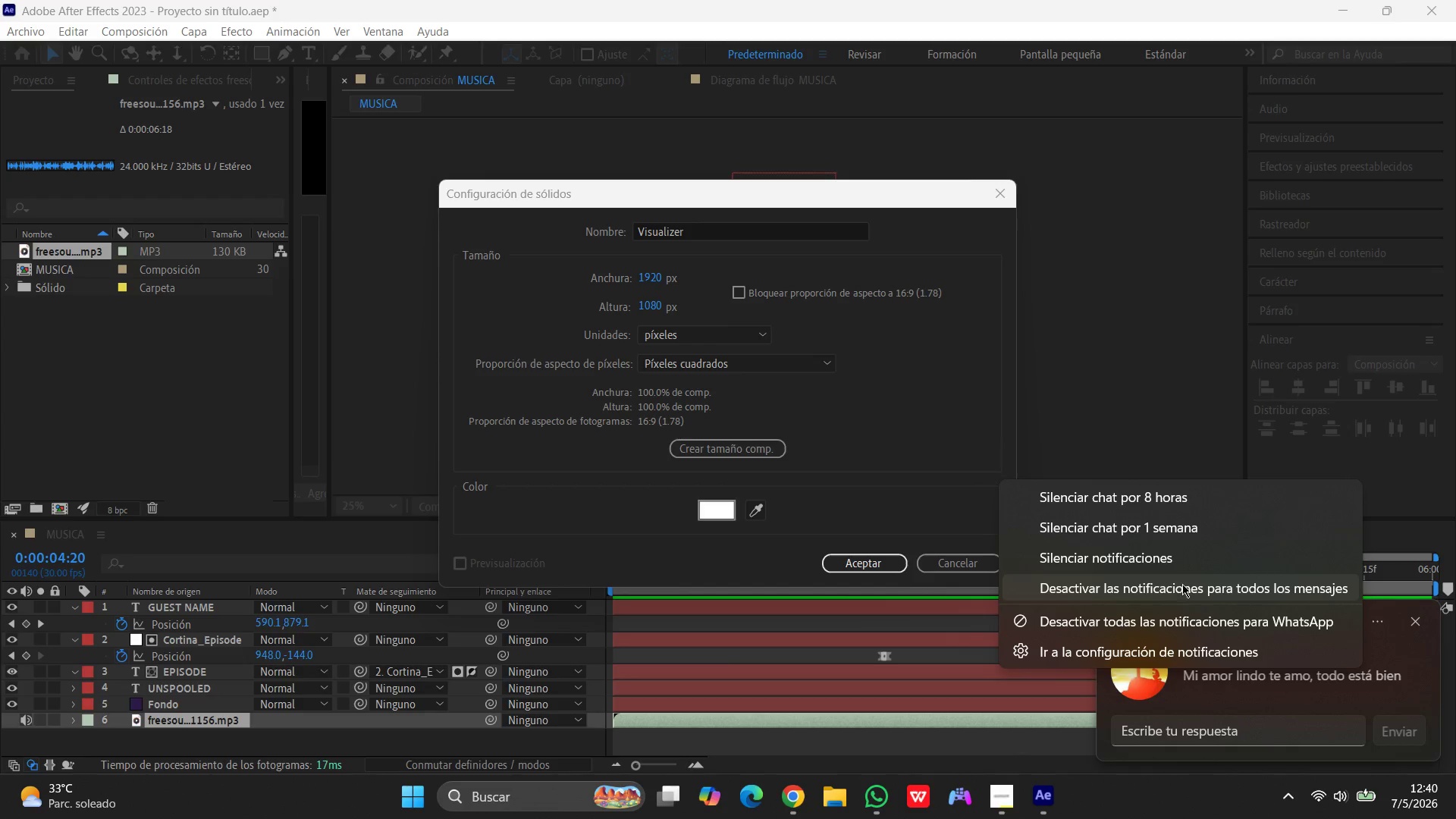 
left_click([1182, 584])
 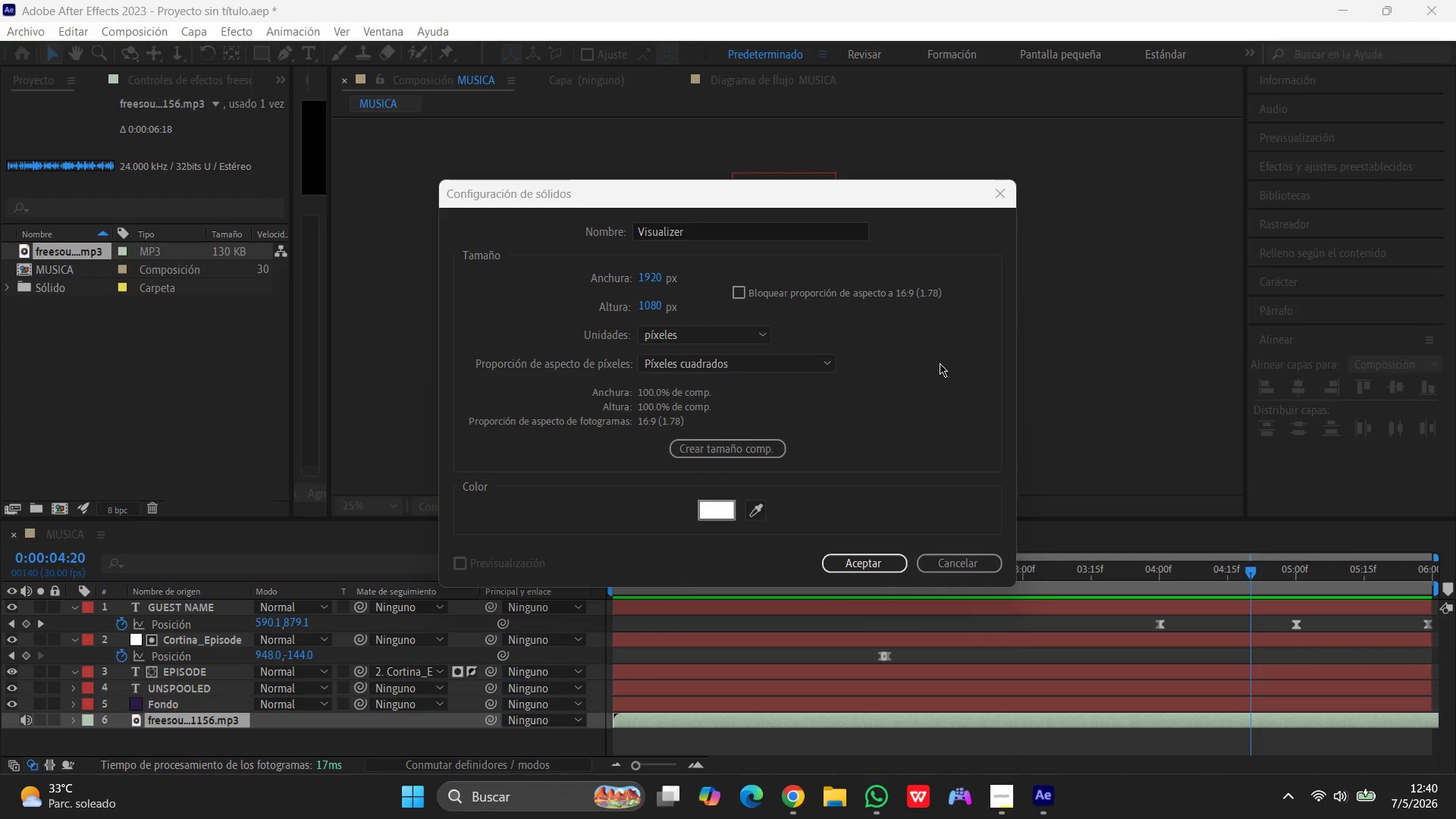 
wait(12.72)
 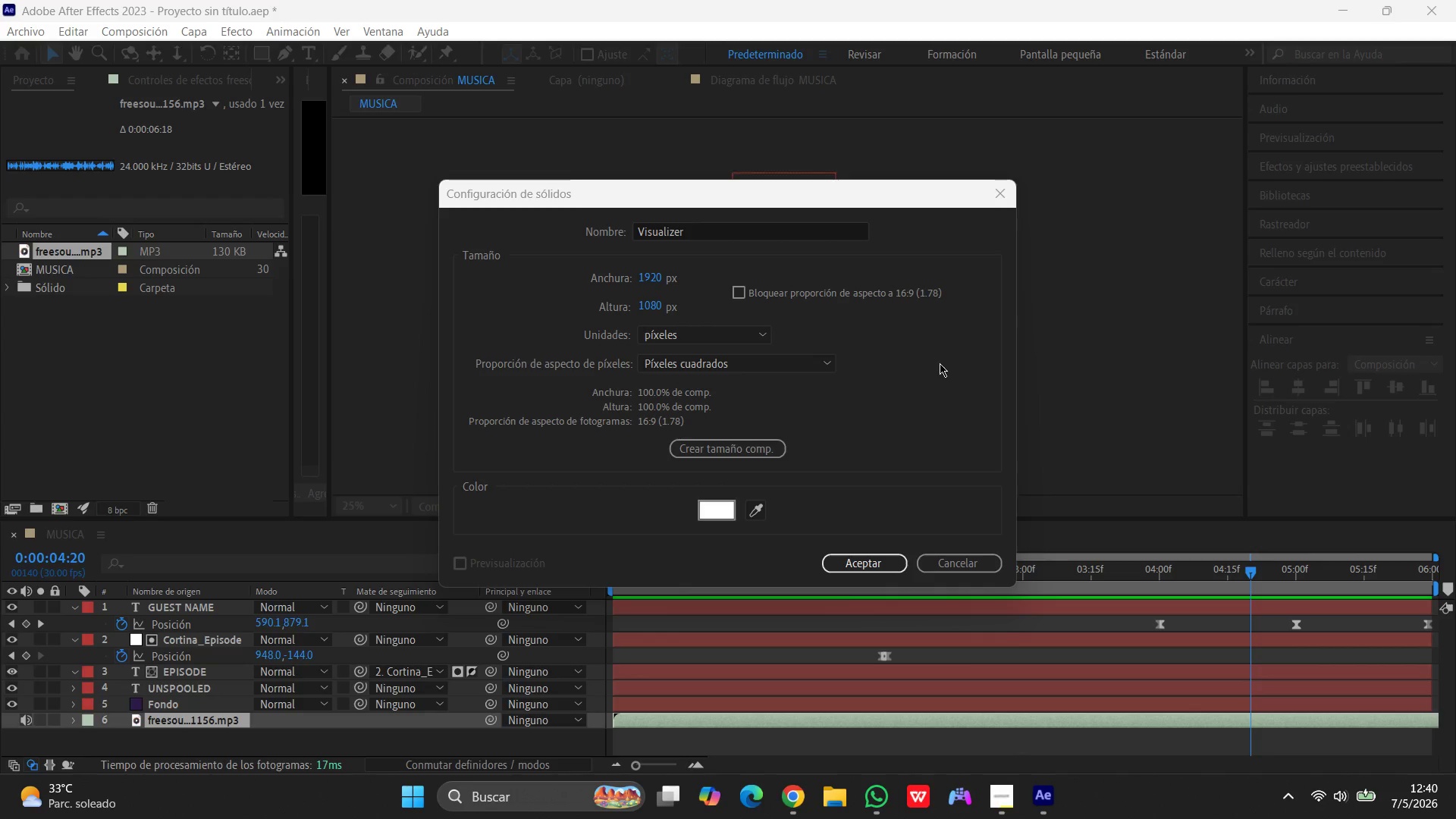 
left_click([721, 515])
 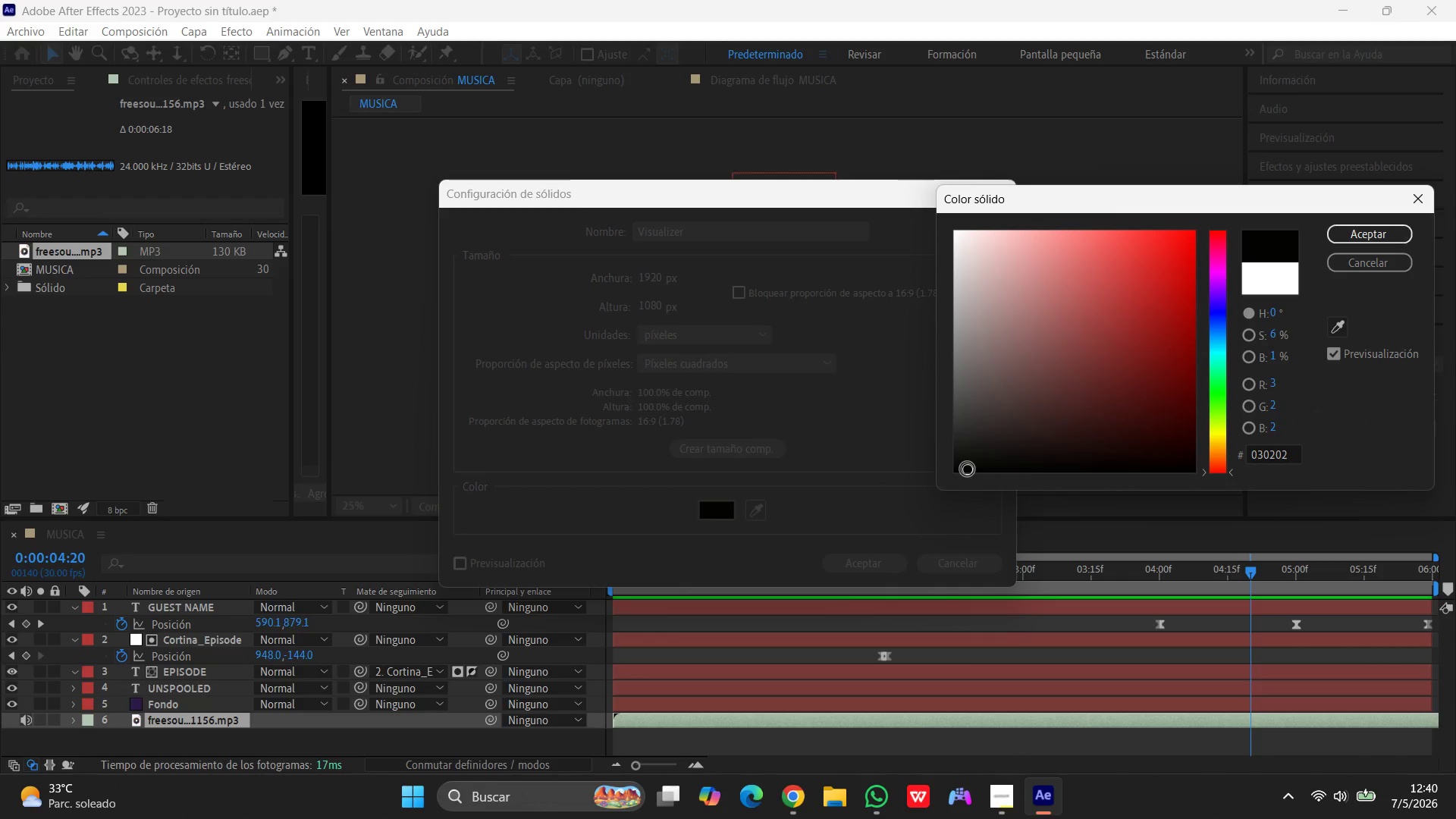 
left_click([1353, 233])
 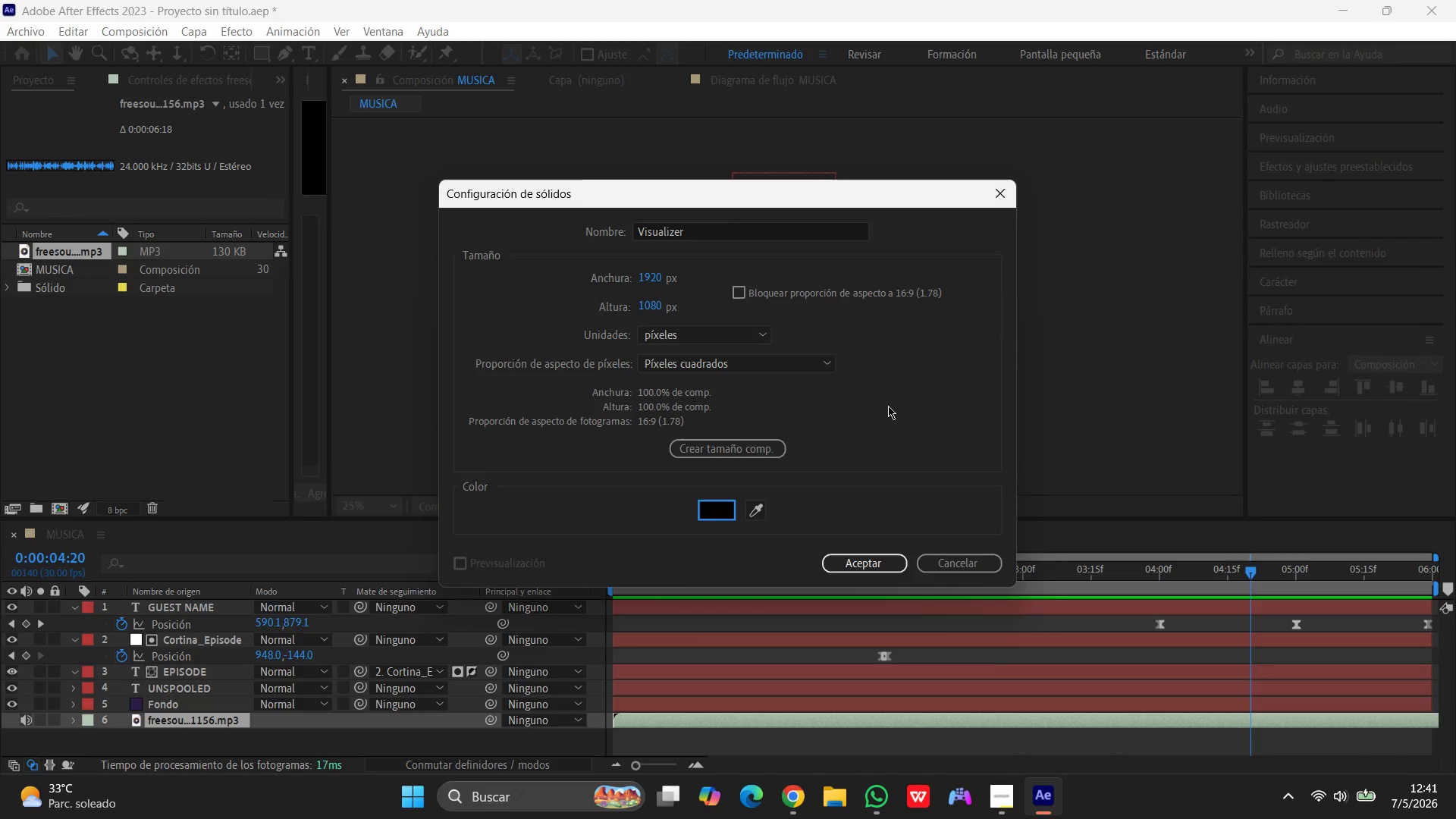 
wait(6.5)
 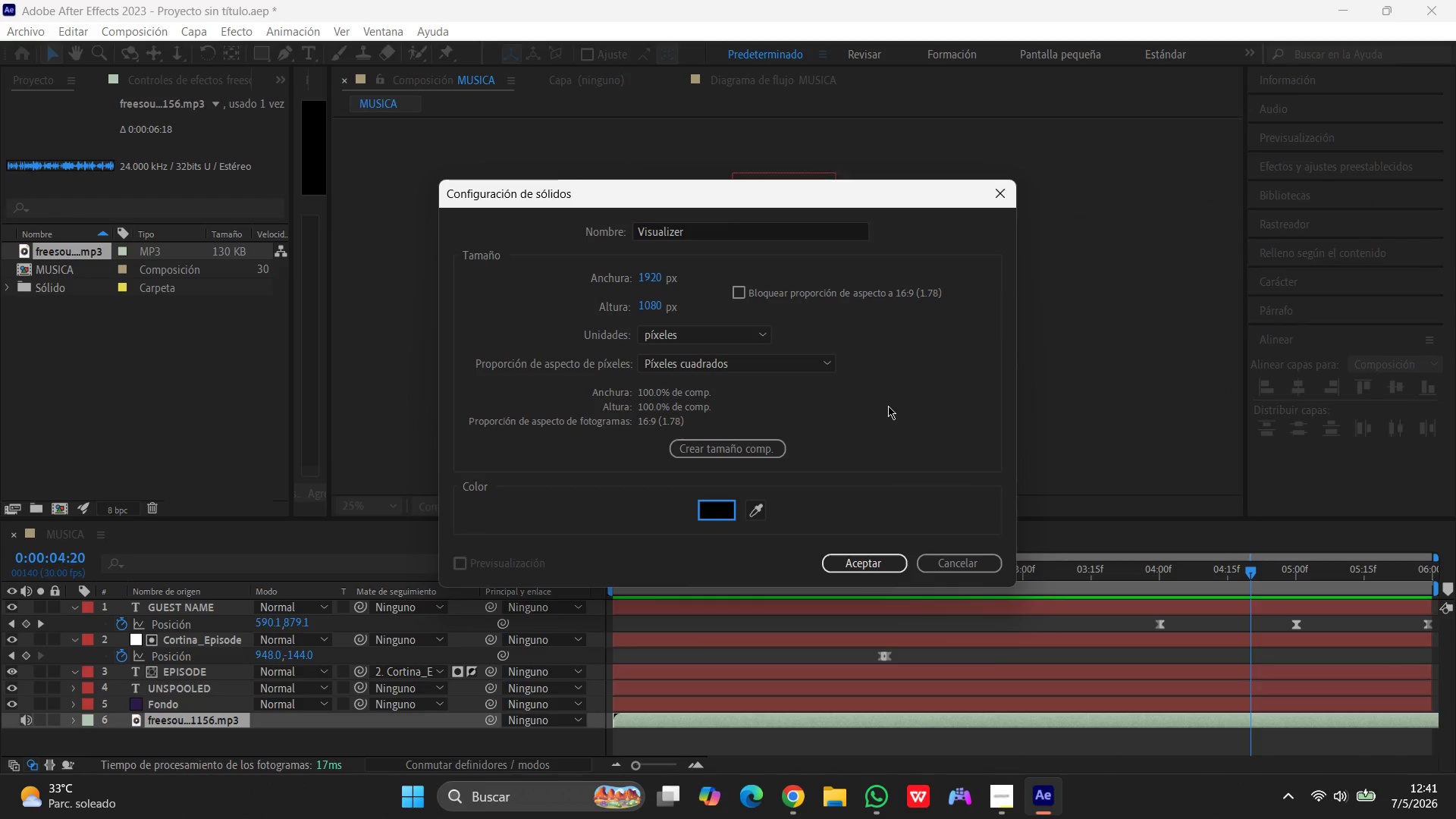 
left_click([858, 560])
 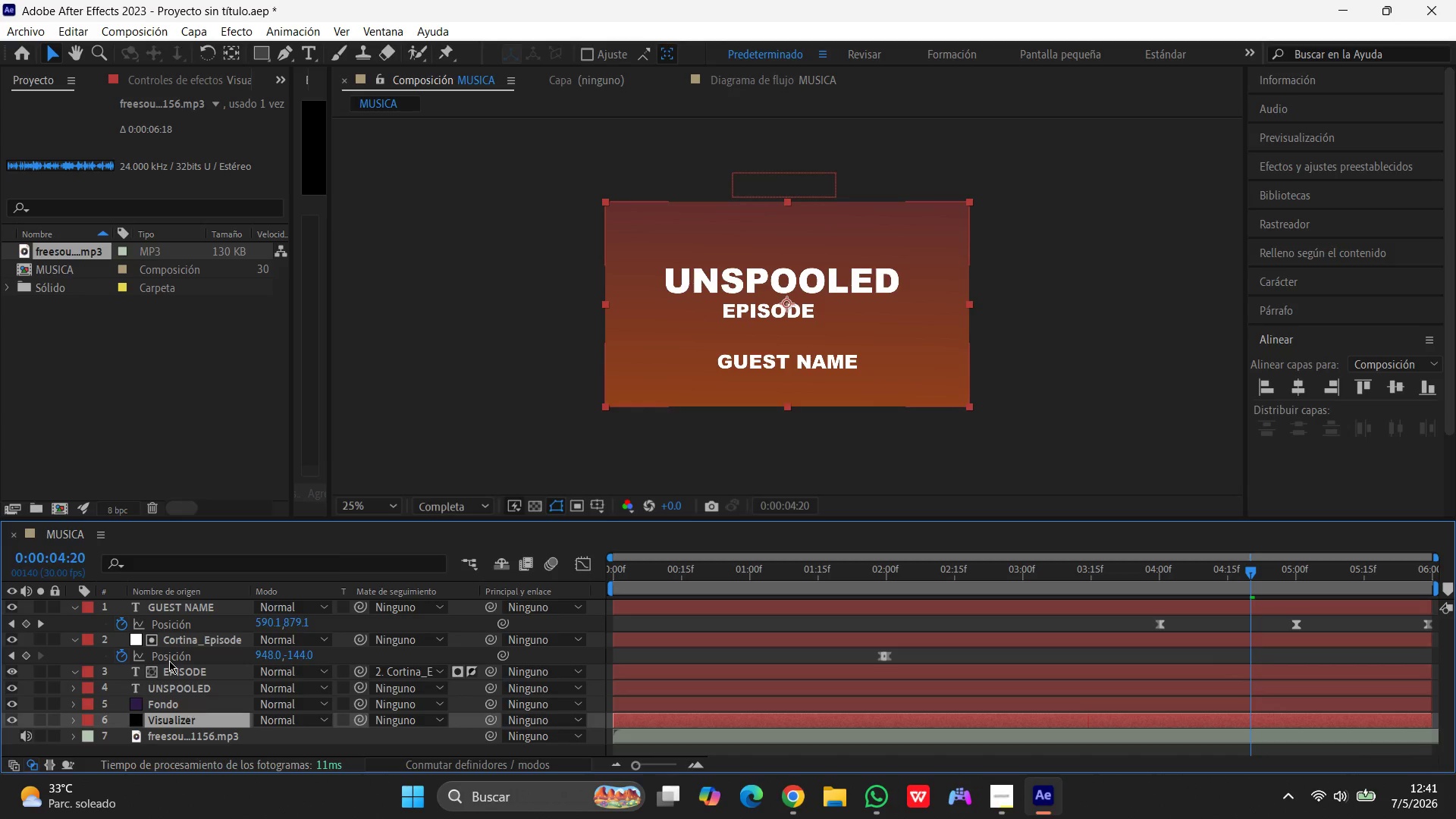 
wait(5.69)
 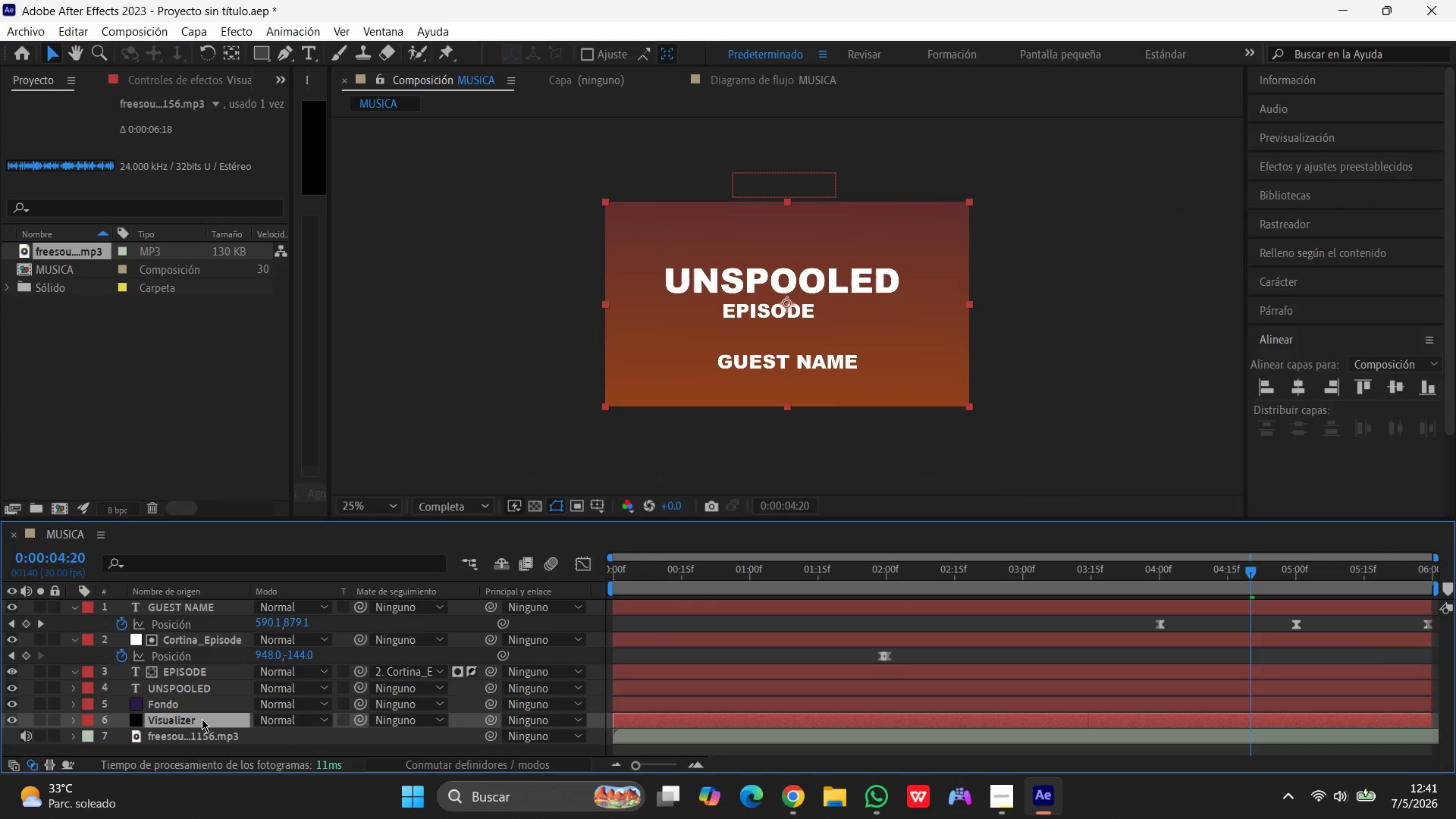 
left_click([232, 31])
 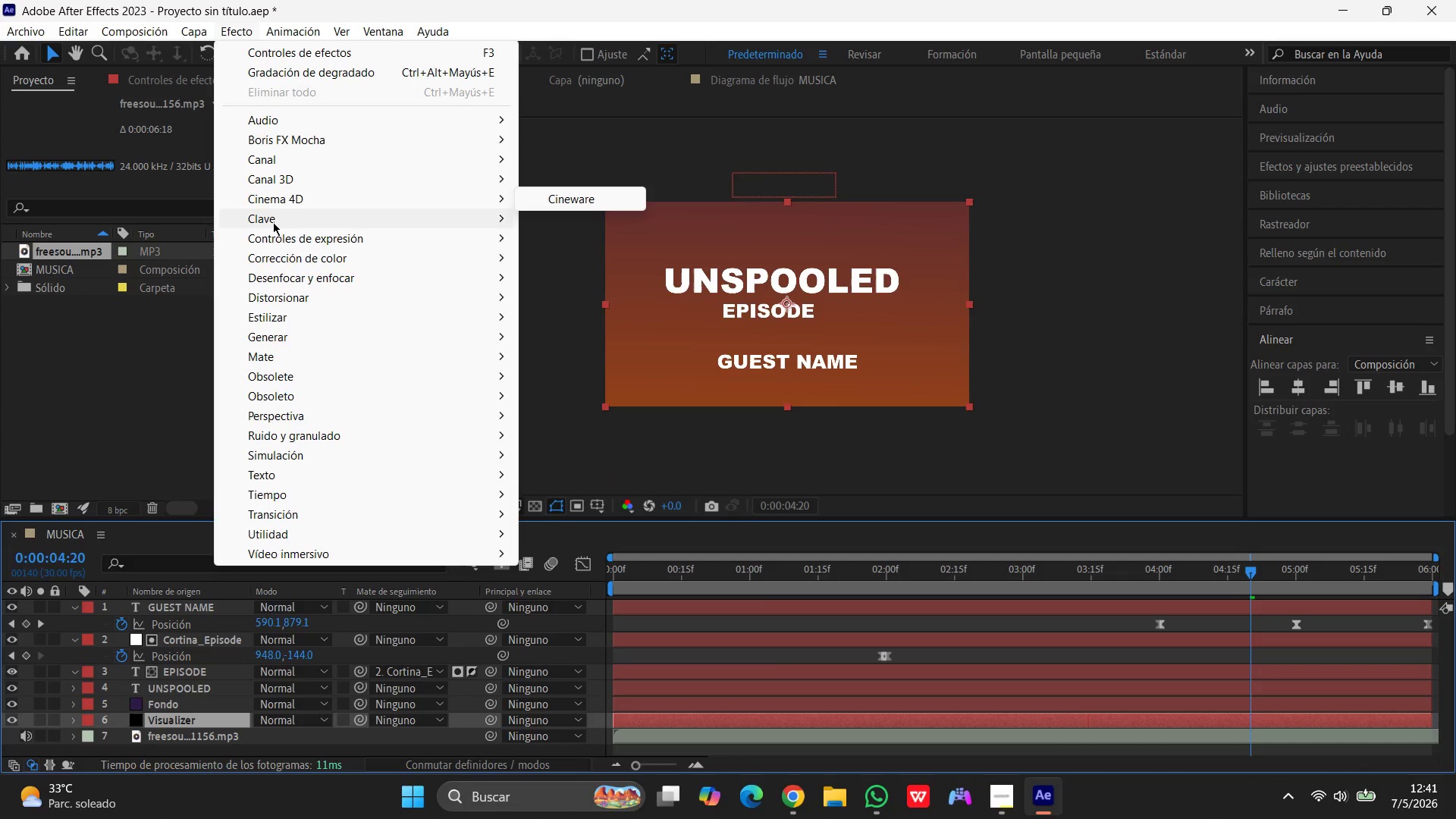 
left_click([262, 339])
 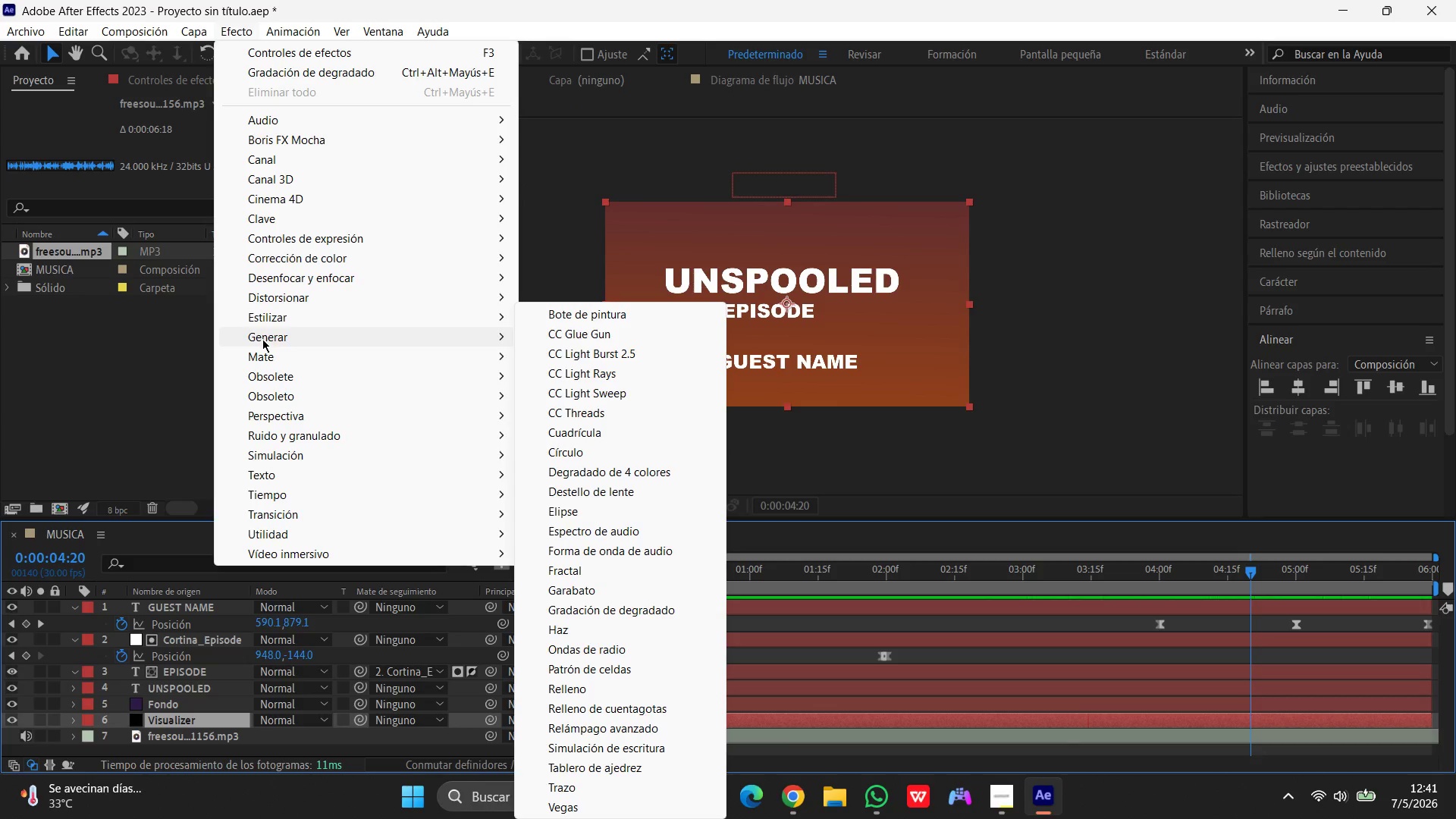 
wait(6.67)
 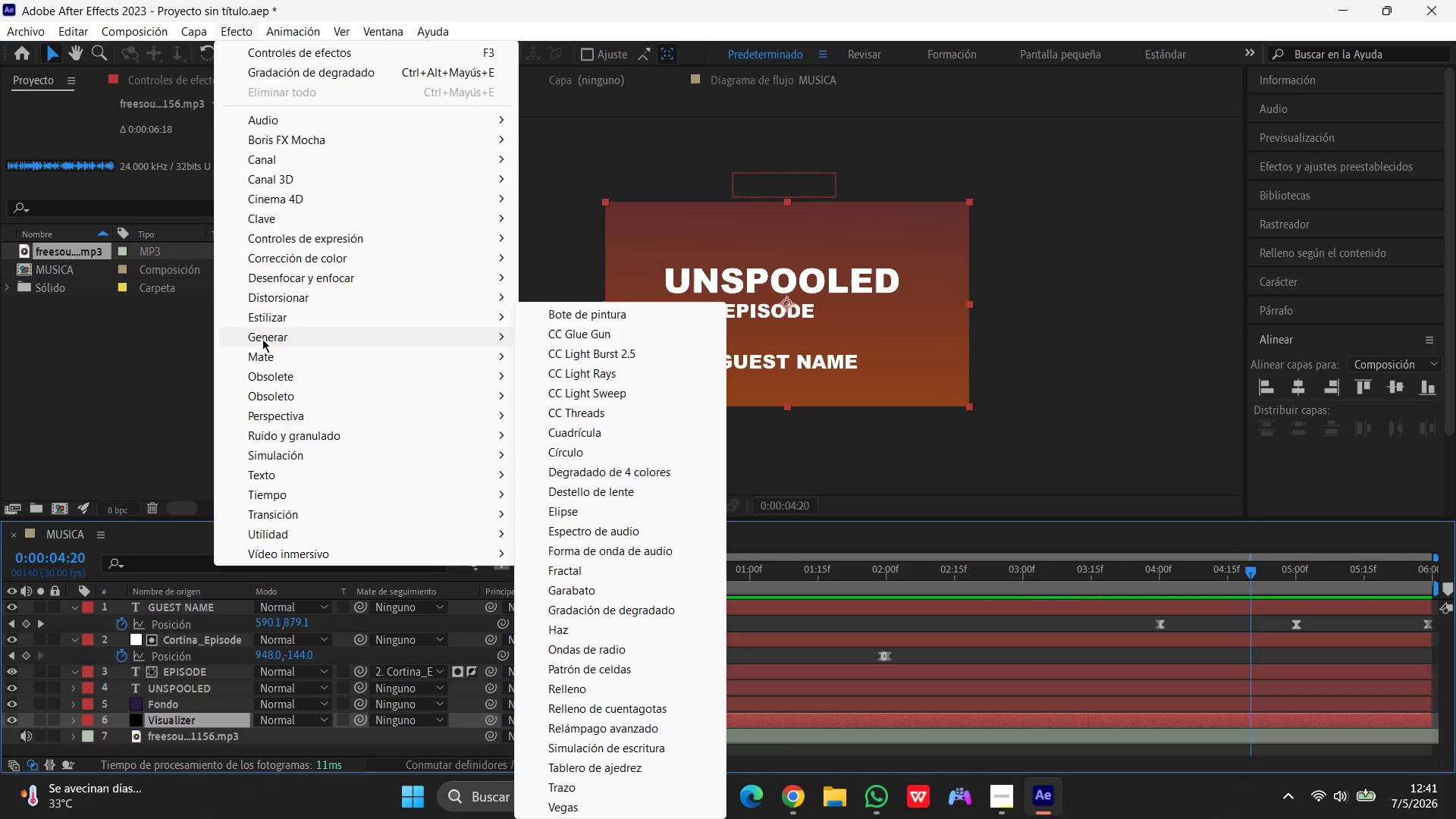 
left_click([609, 552])
 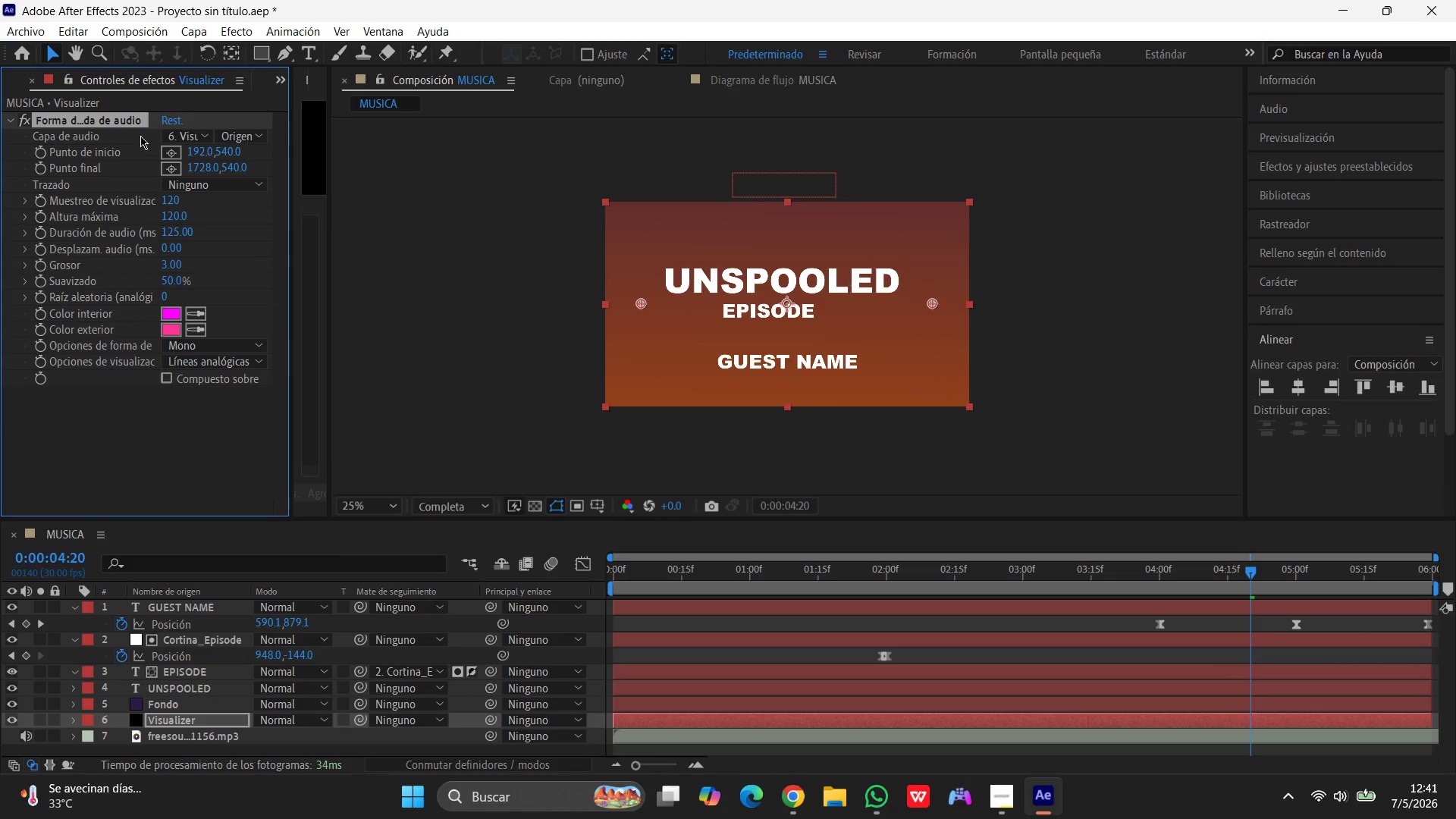 
wait(9.31)
 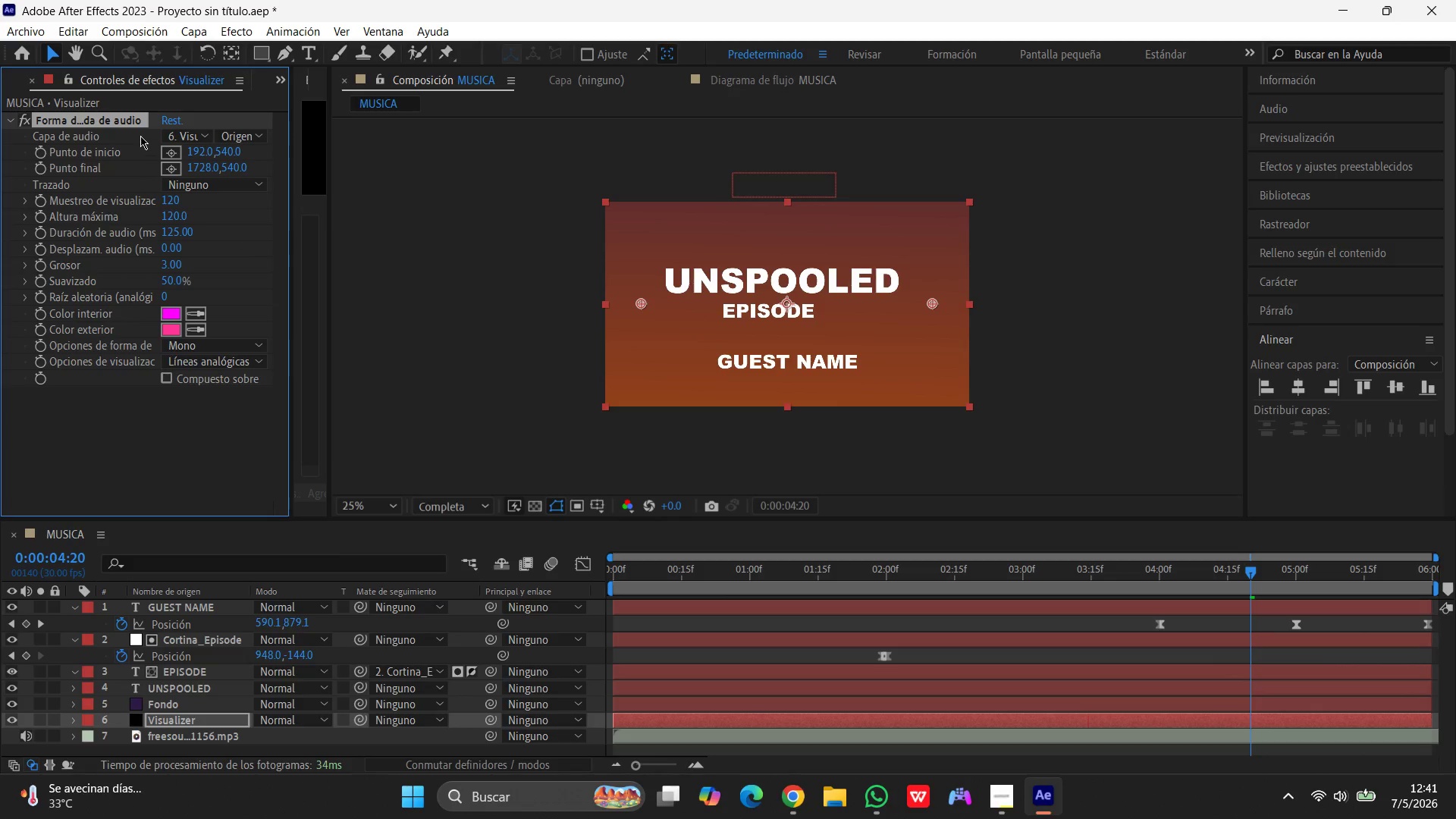 
left_click([79, 140])
 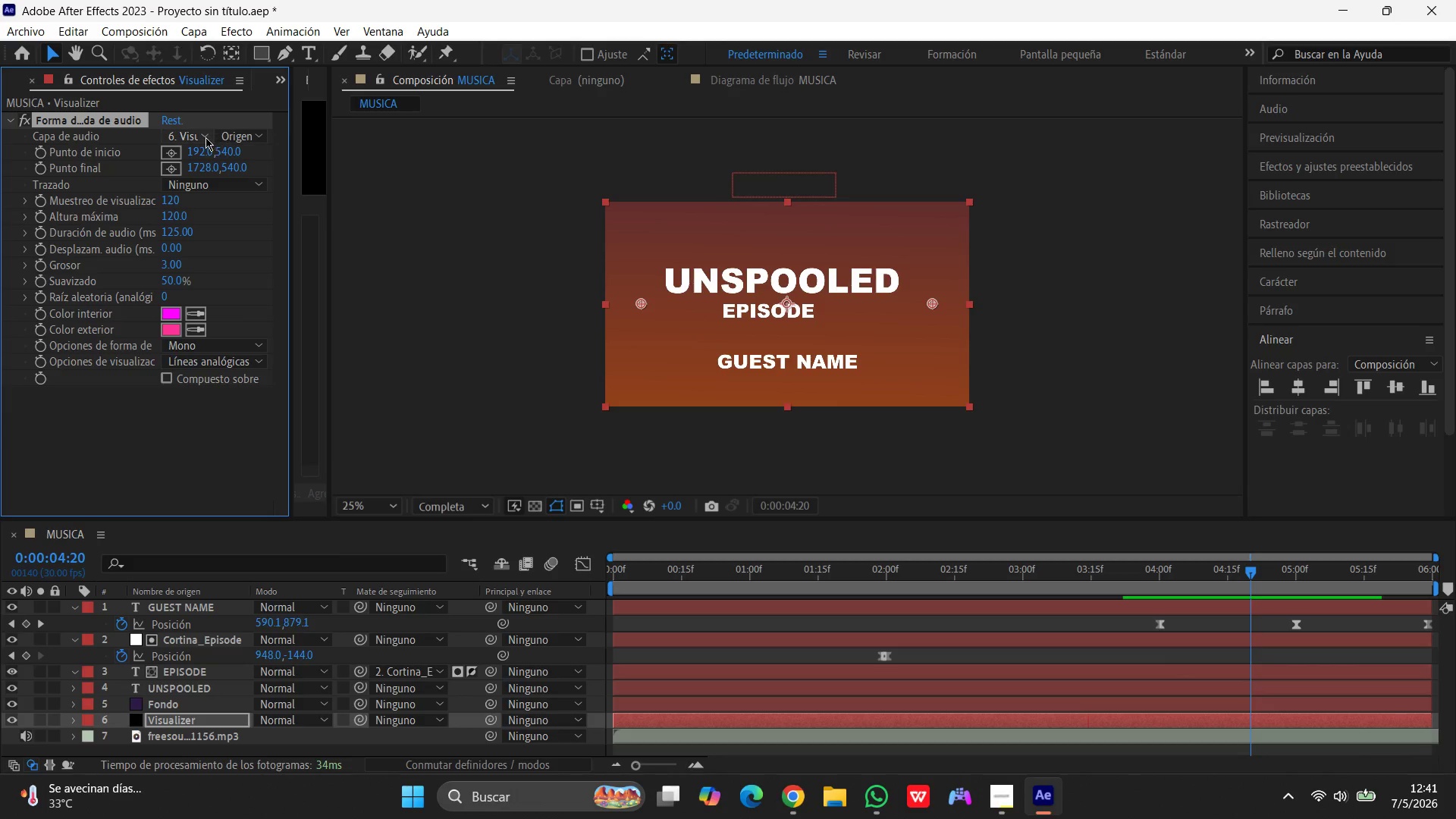 
left_click([201, 139])
 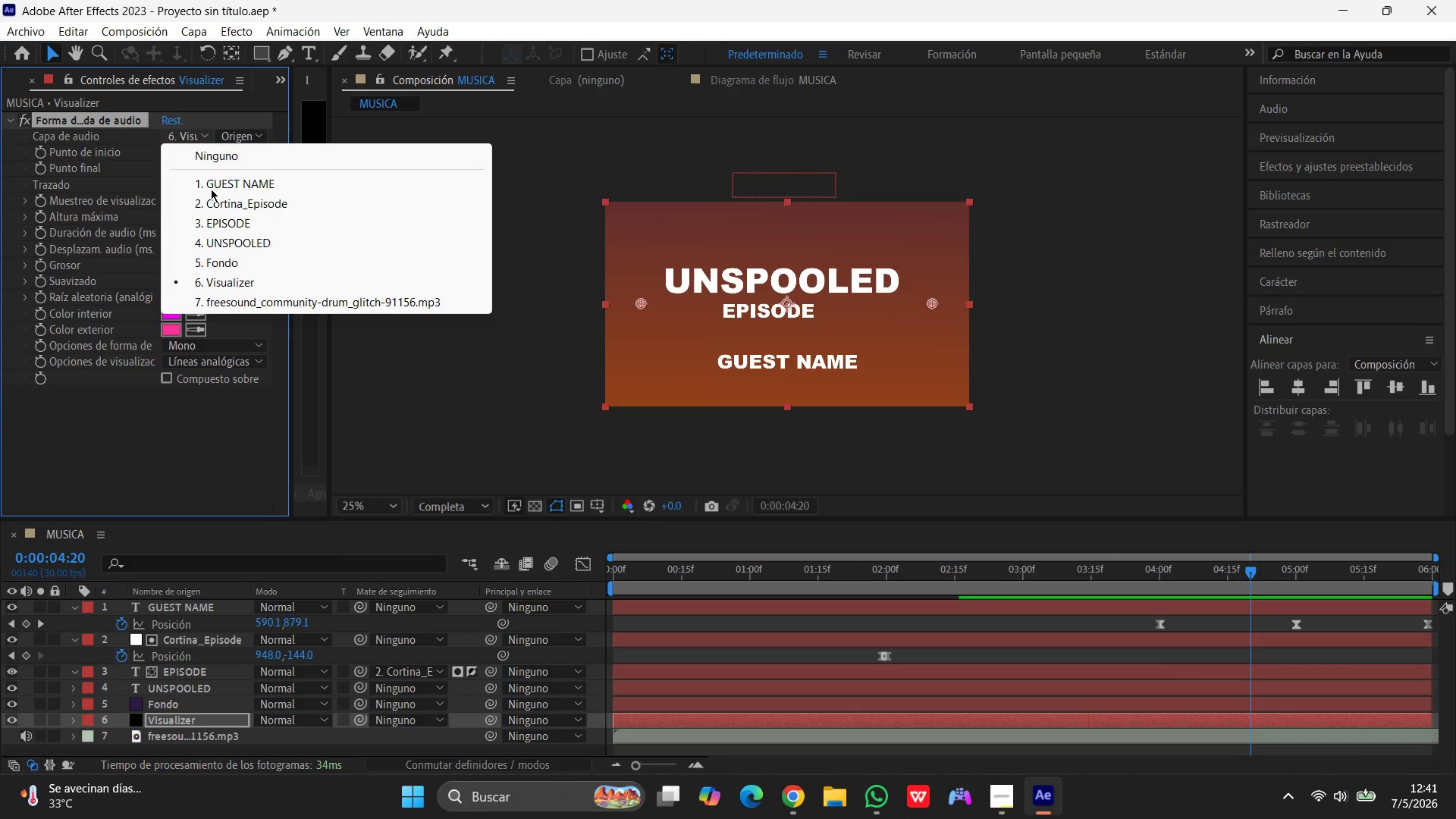 
left_click([271, 305])
 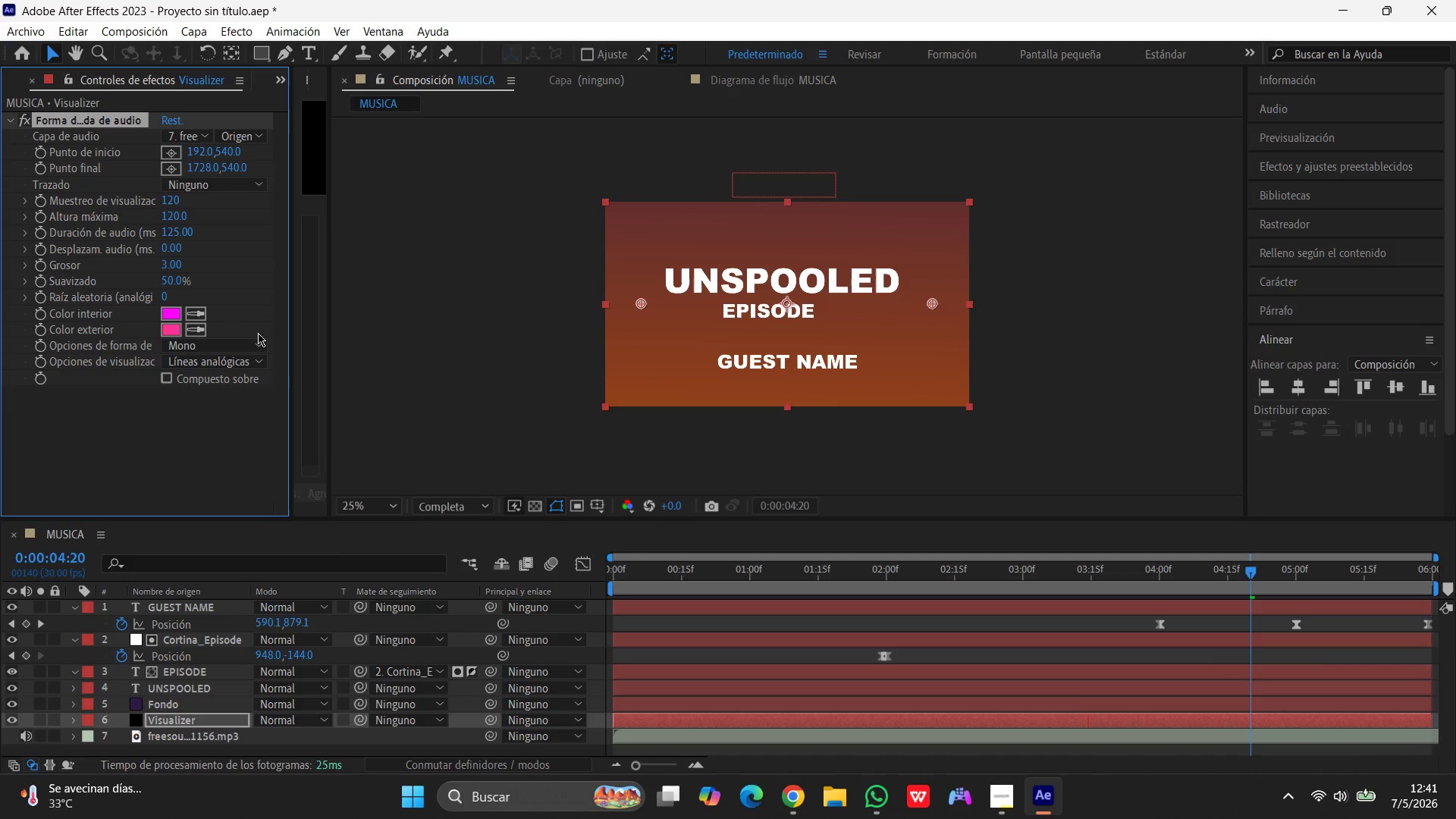 
wait(7.83)
 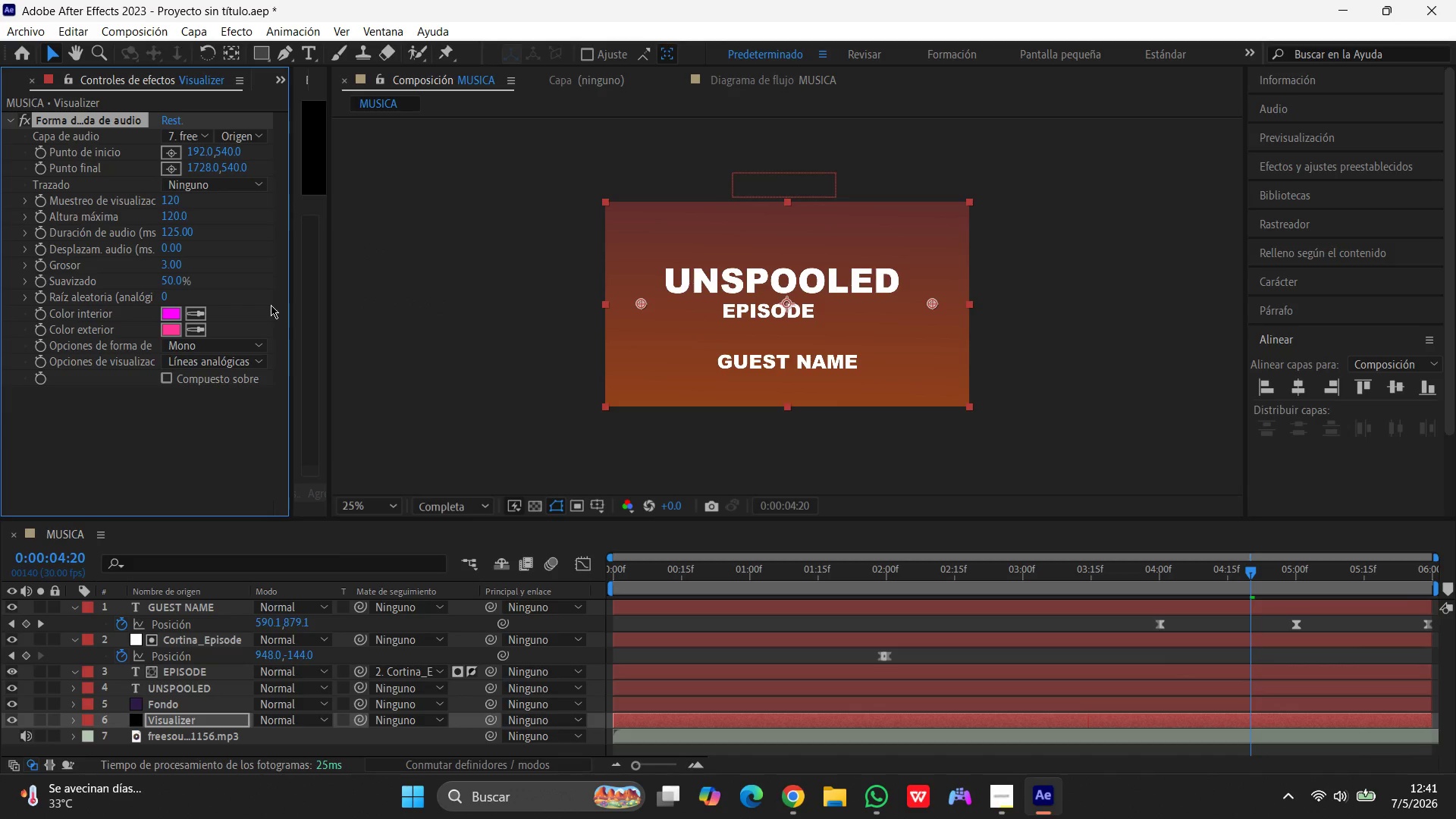 
left_click([225, 183])
 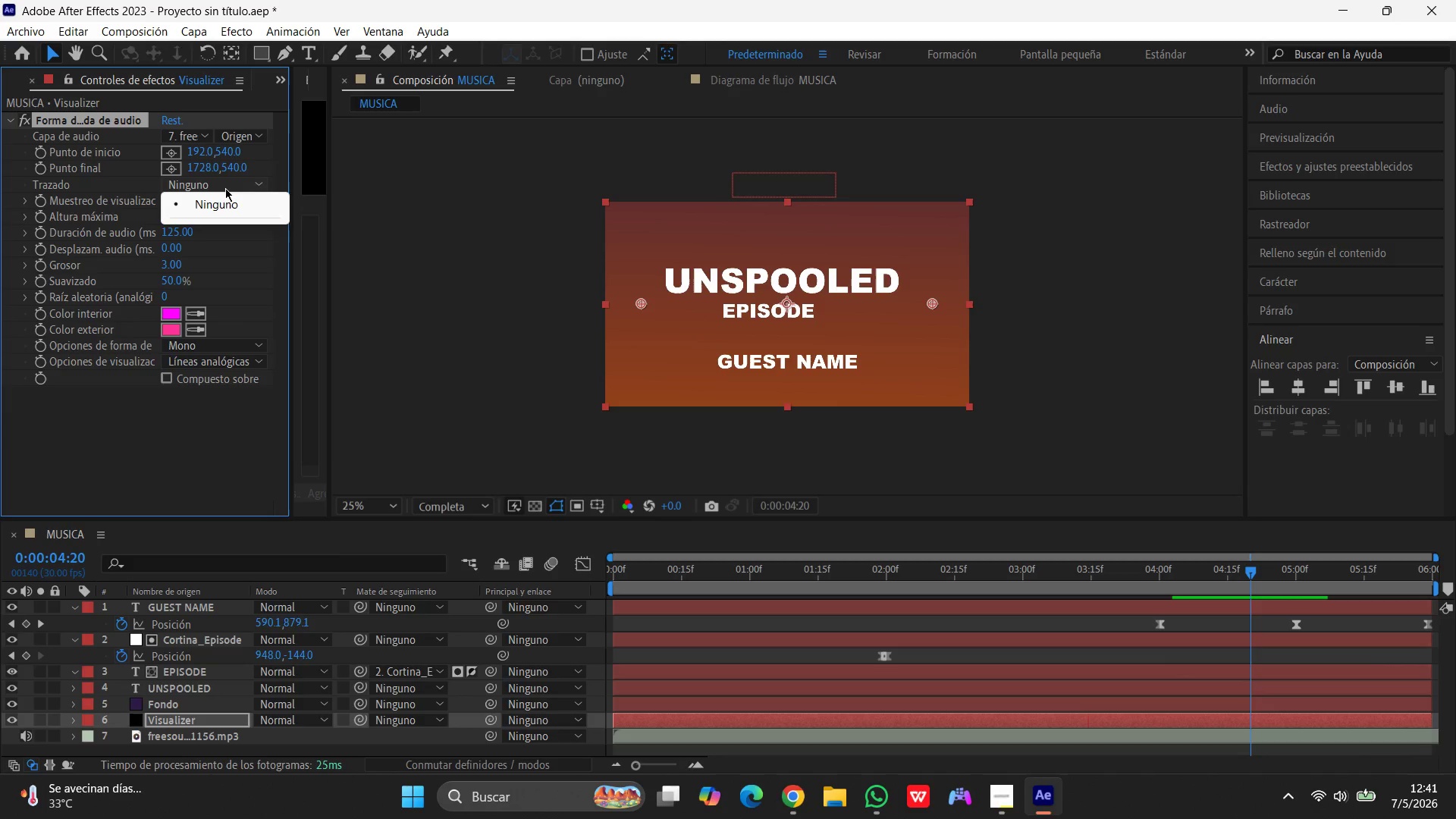 
left_click([224, 197])
 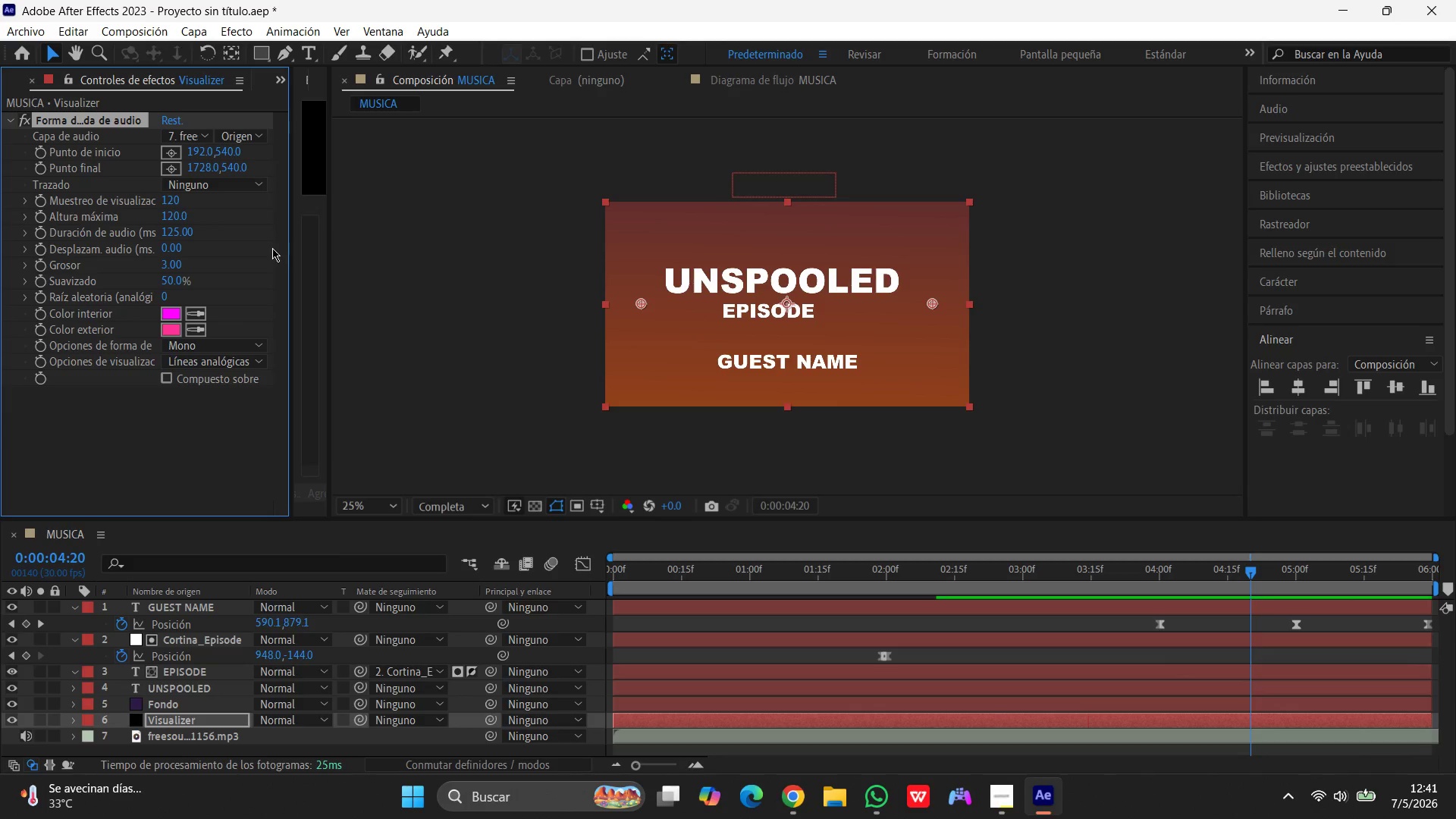 
left_click([173, 214])
 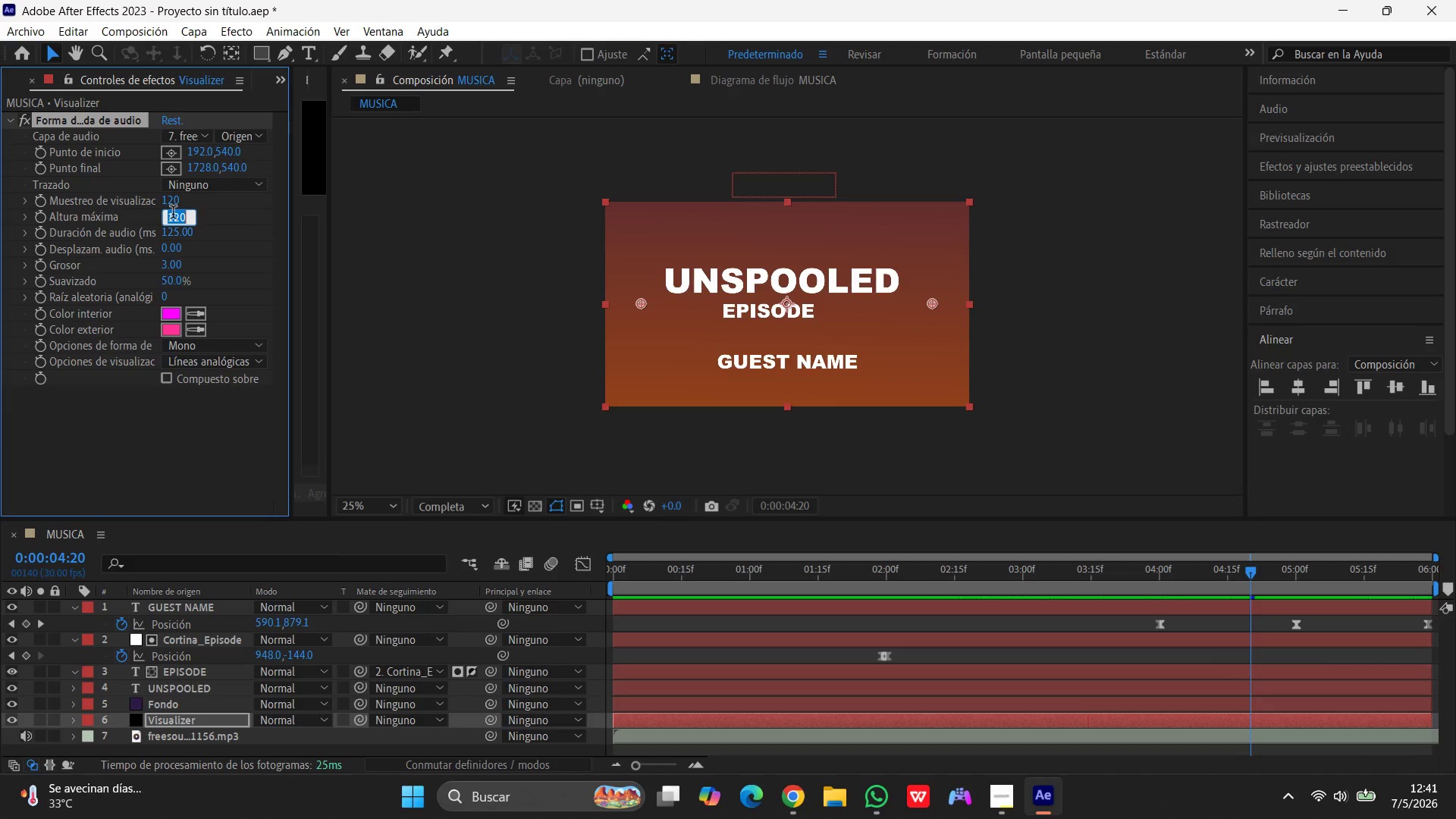 
wait(11.41)
 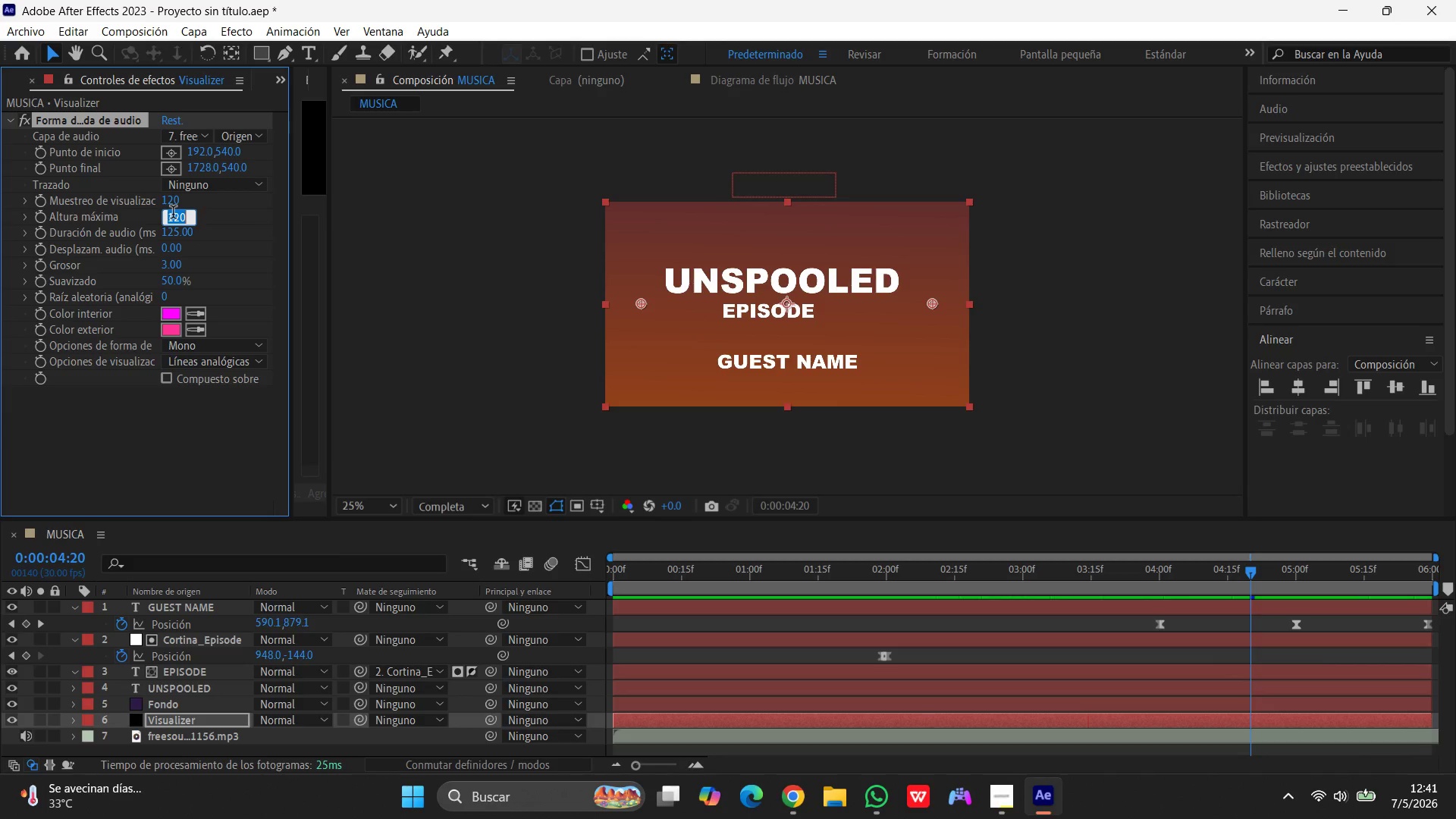 
key(Numpad1)
 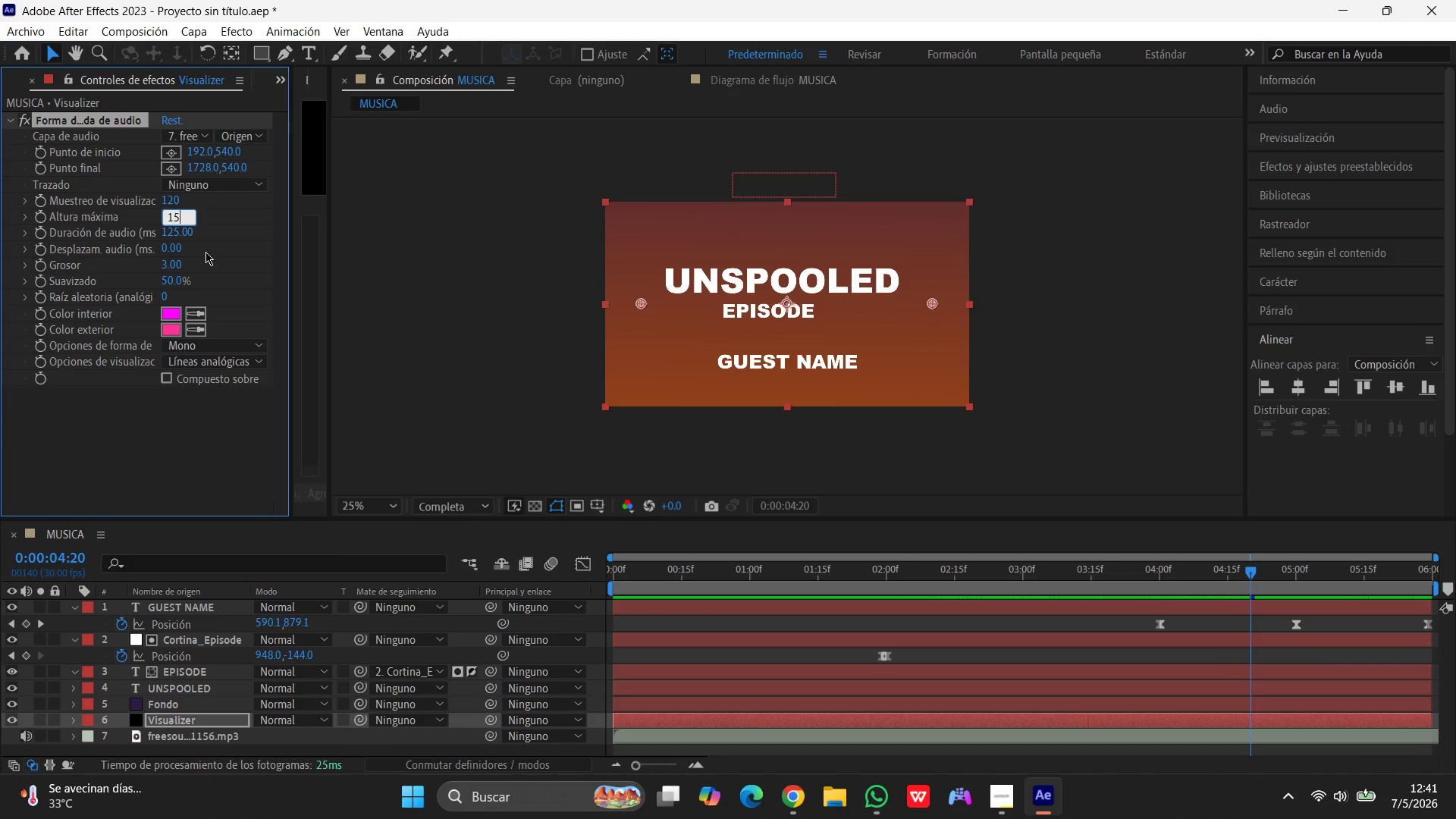 
key(Numpad5)
 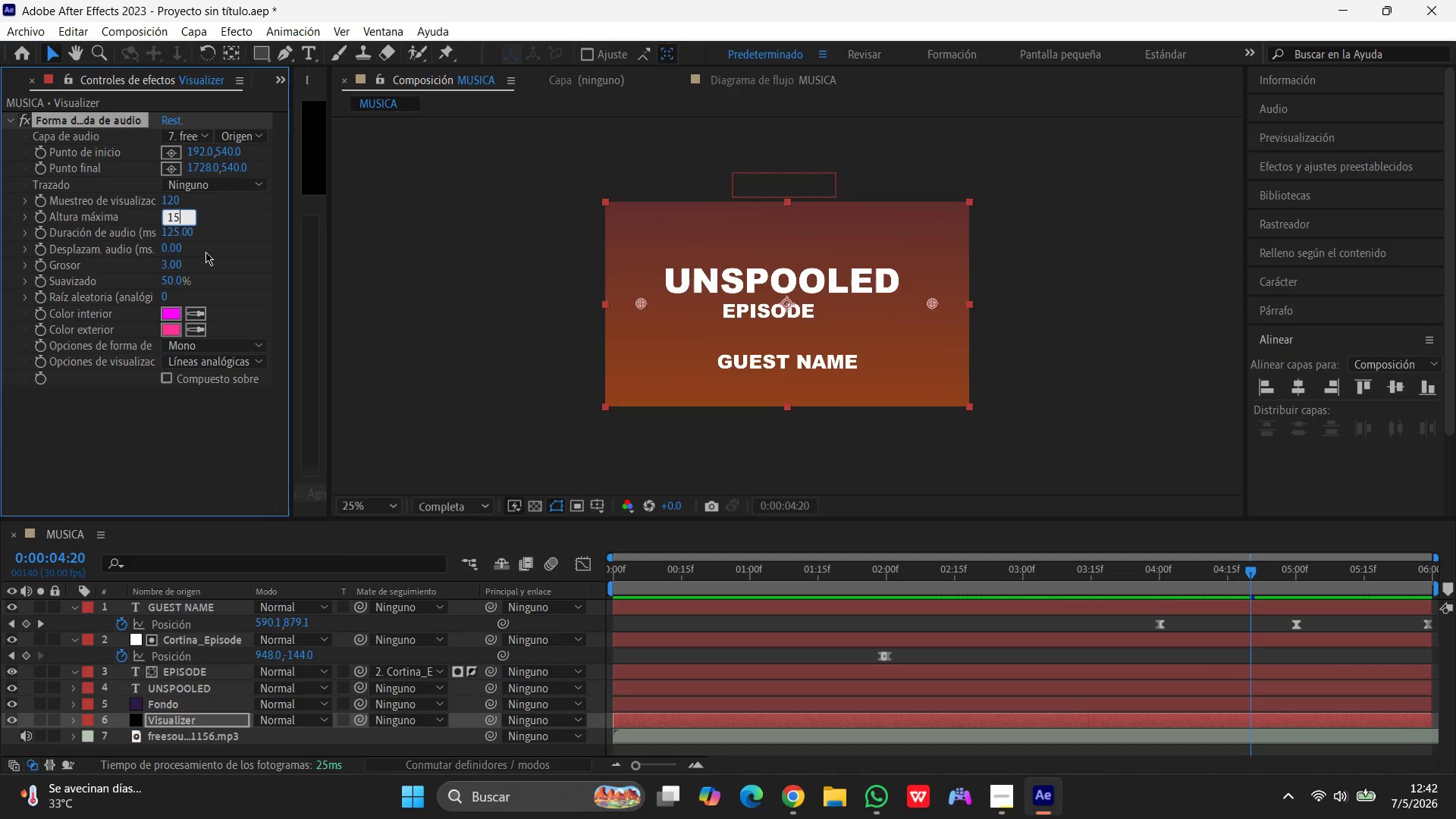 
key(Numpad0)
 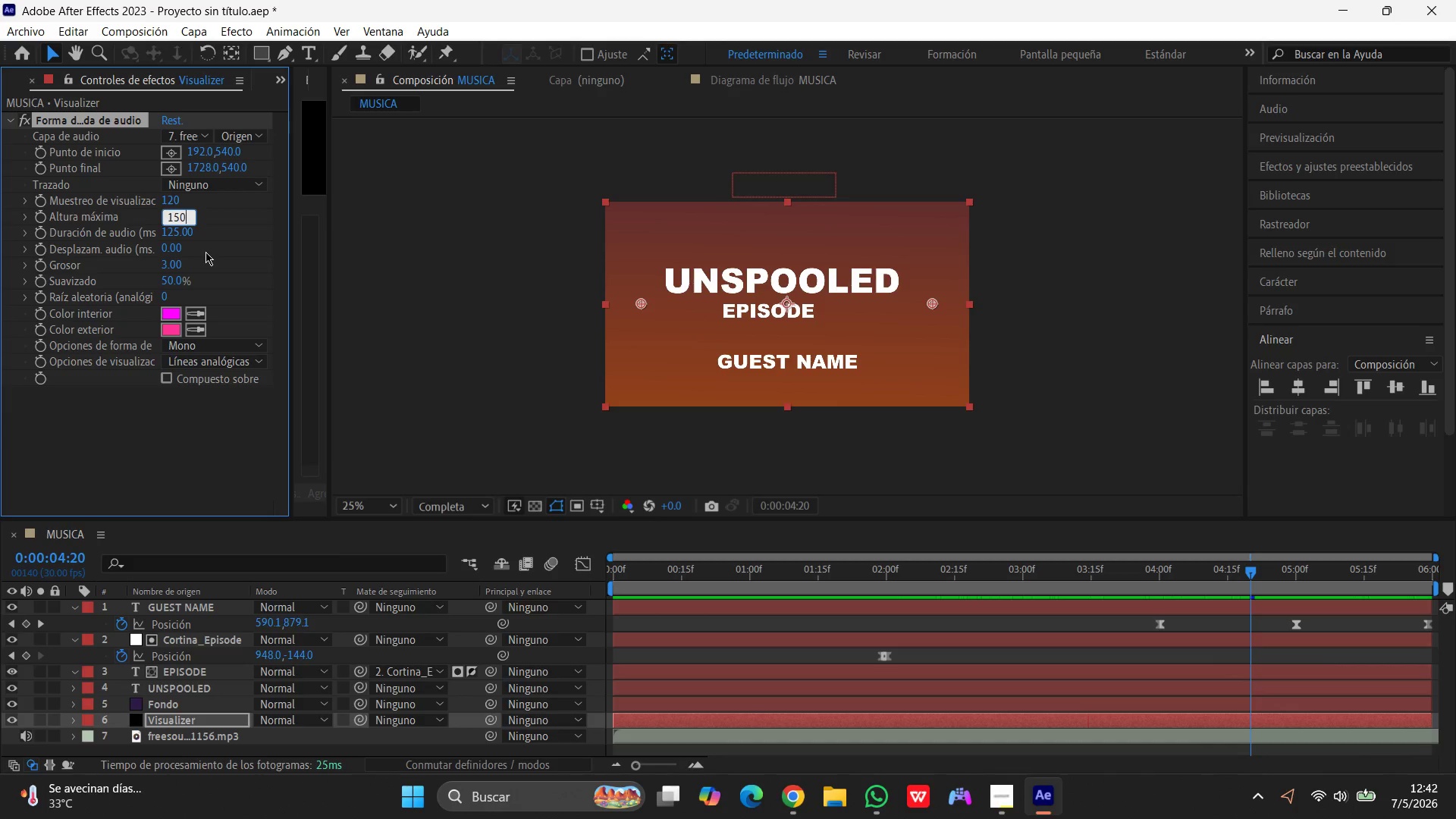 
key(Enter)
 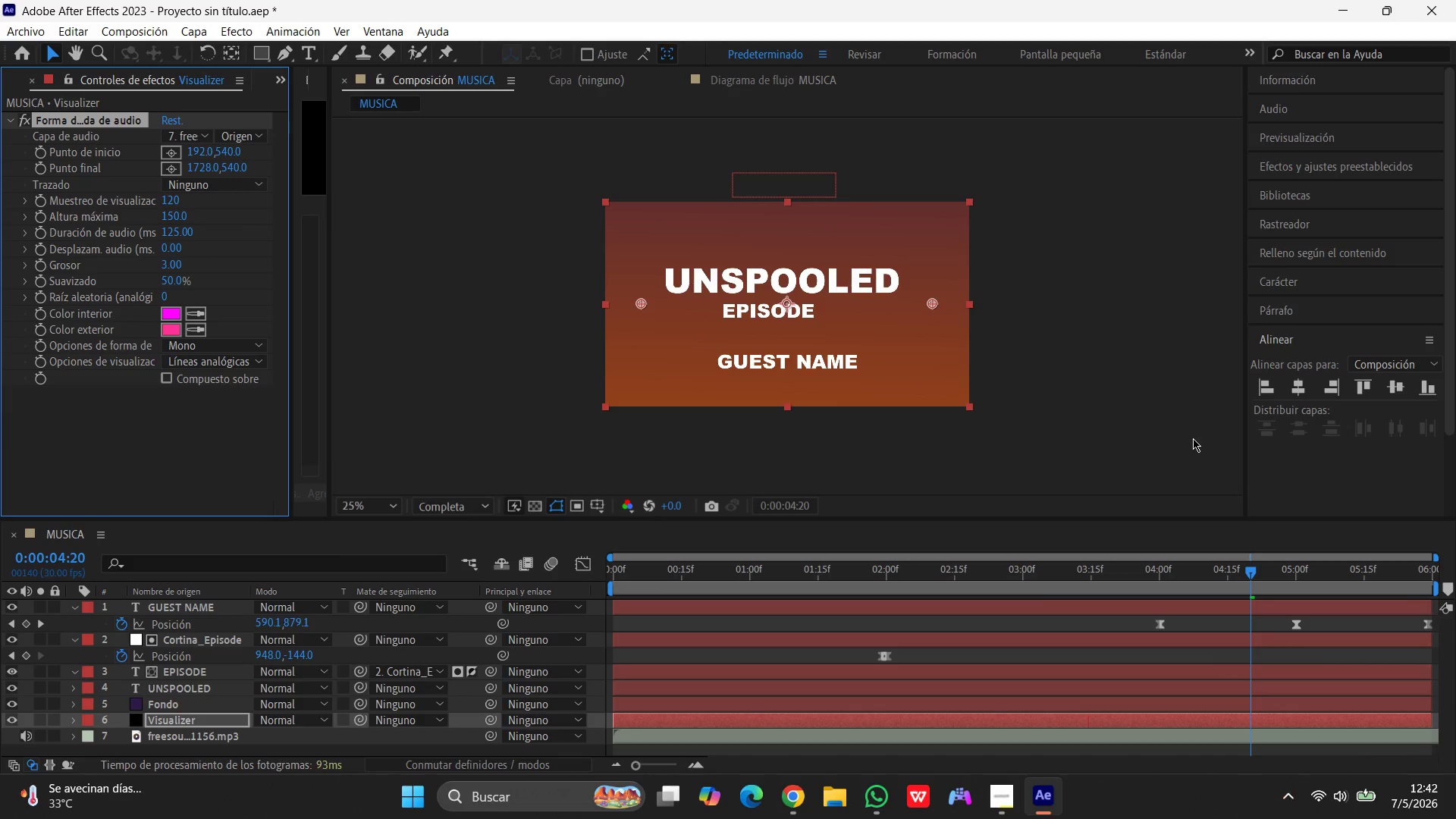 
wait(9.48)
 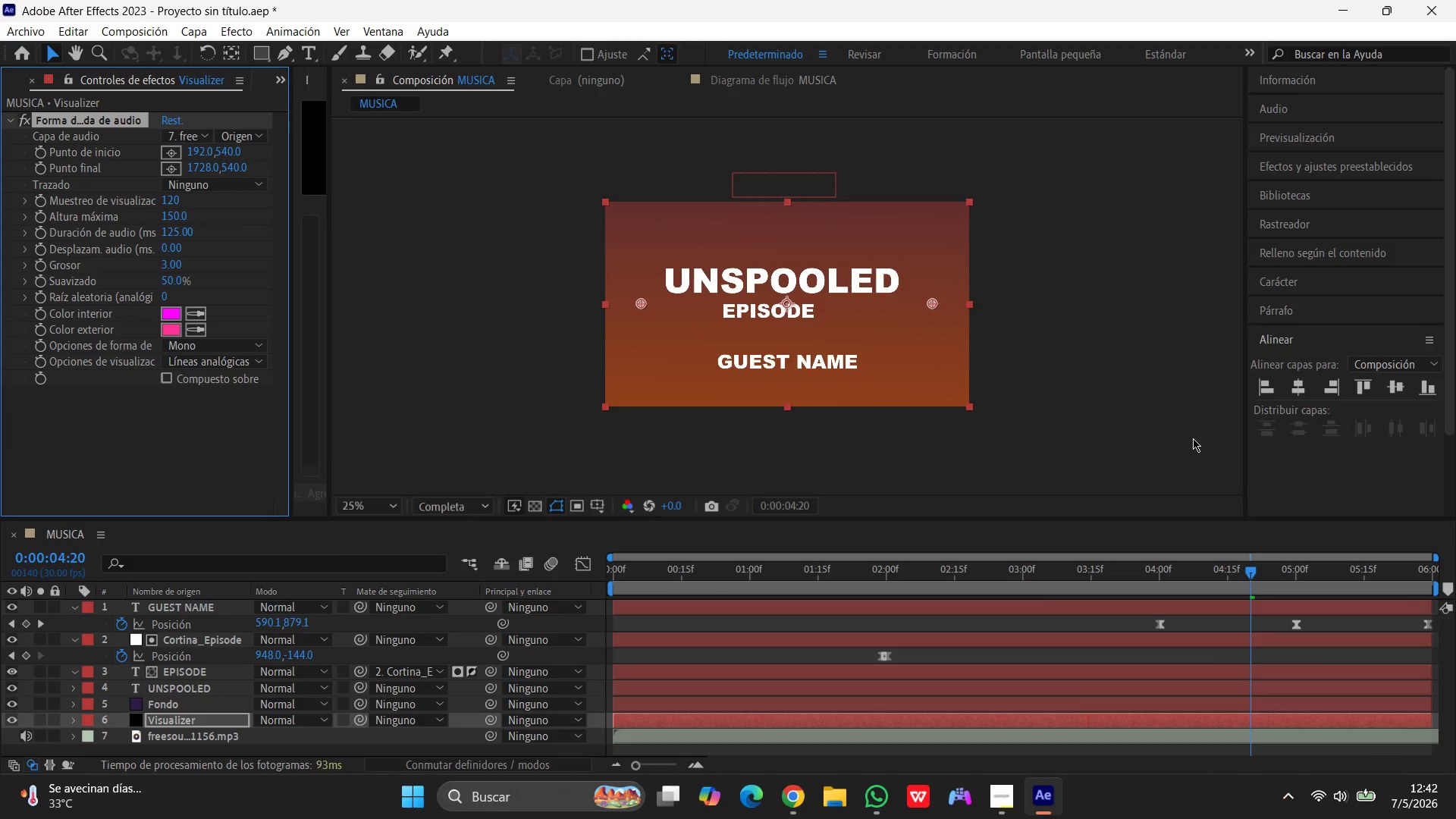 
left_click([179, 262])
 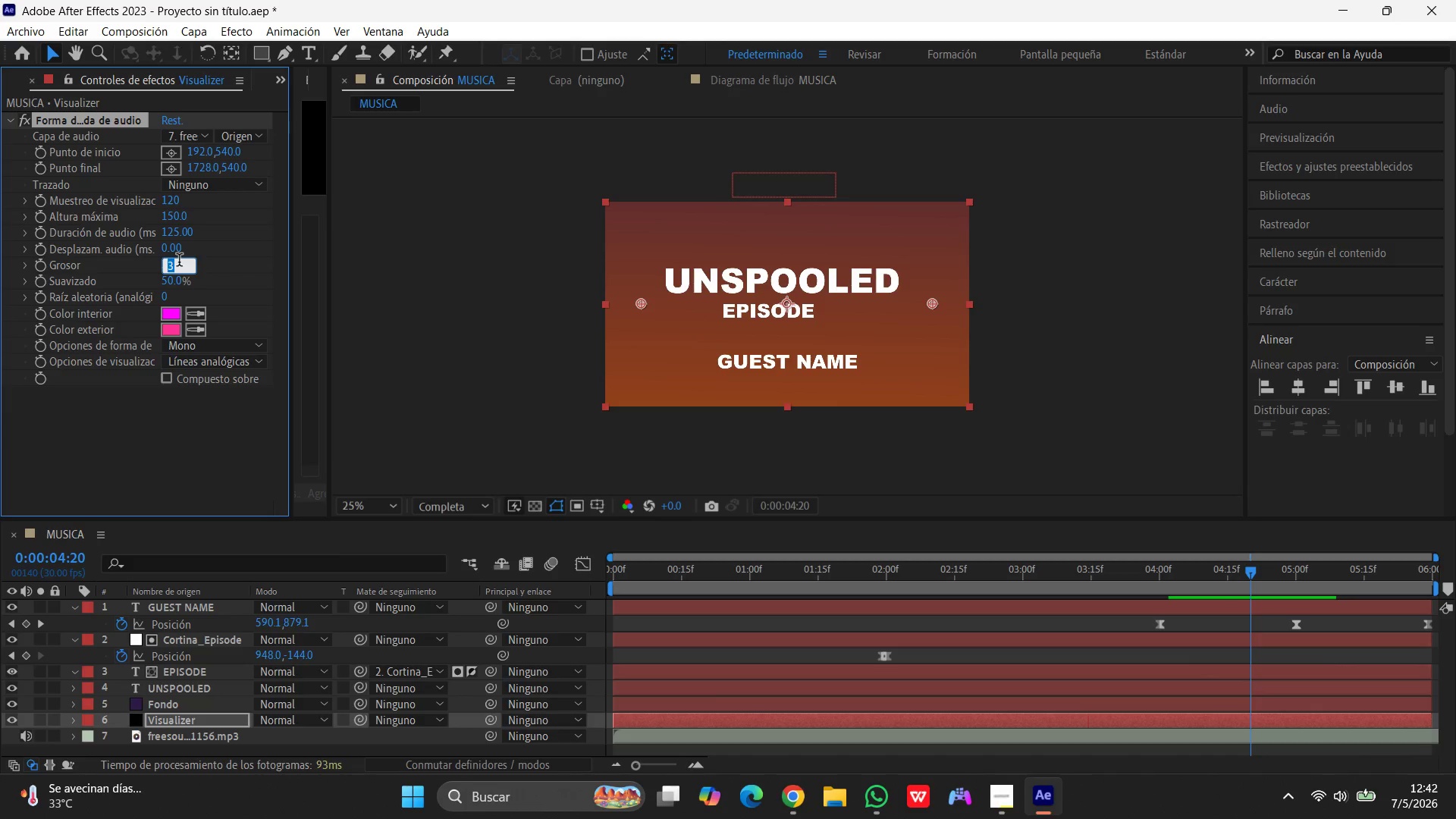 
key(Numpad3)
 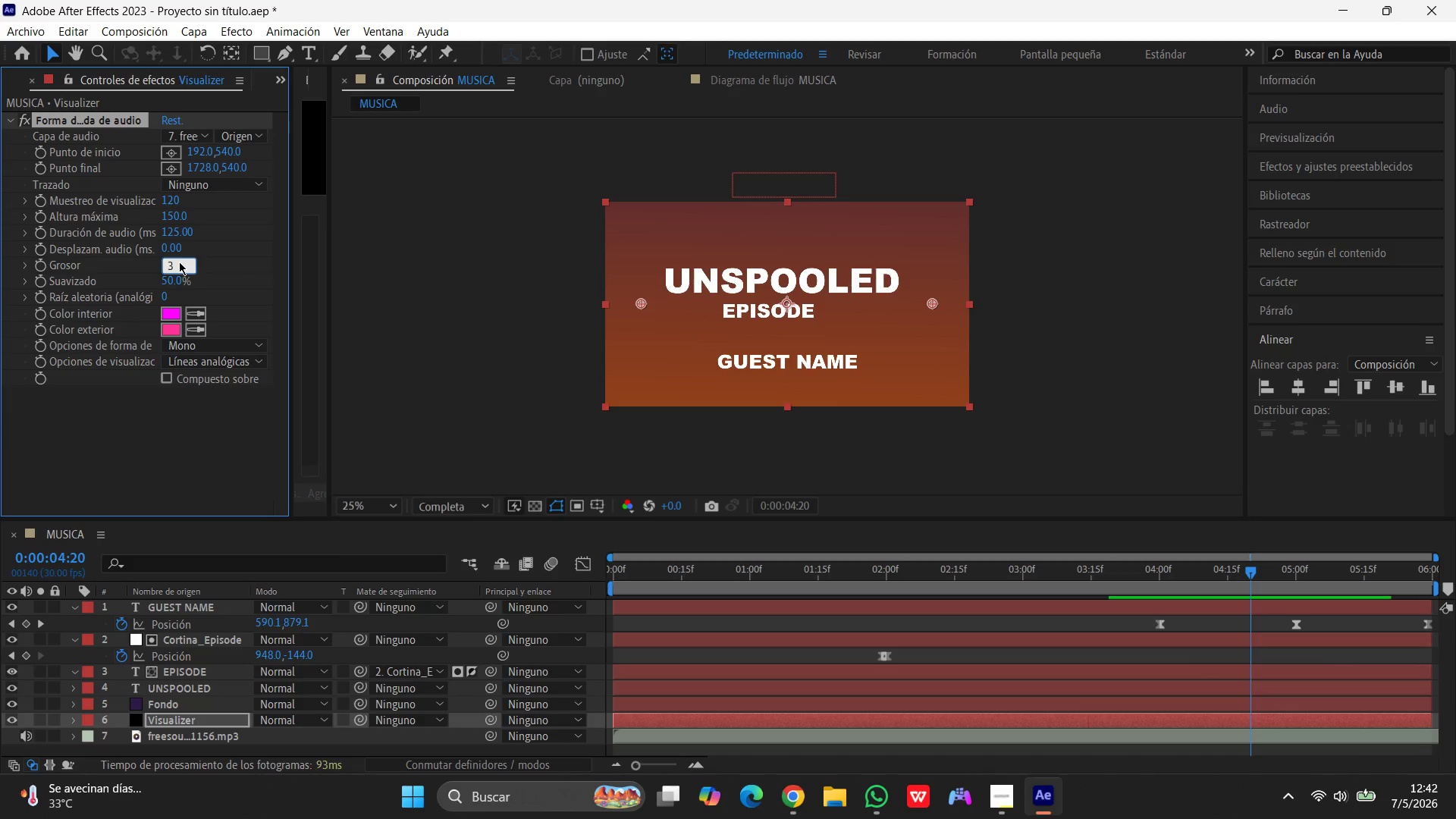 
key(Enter)
 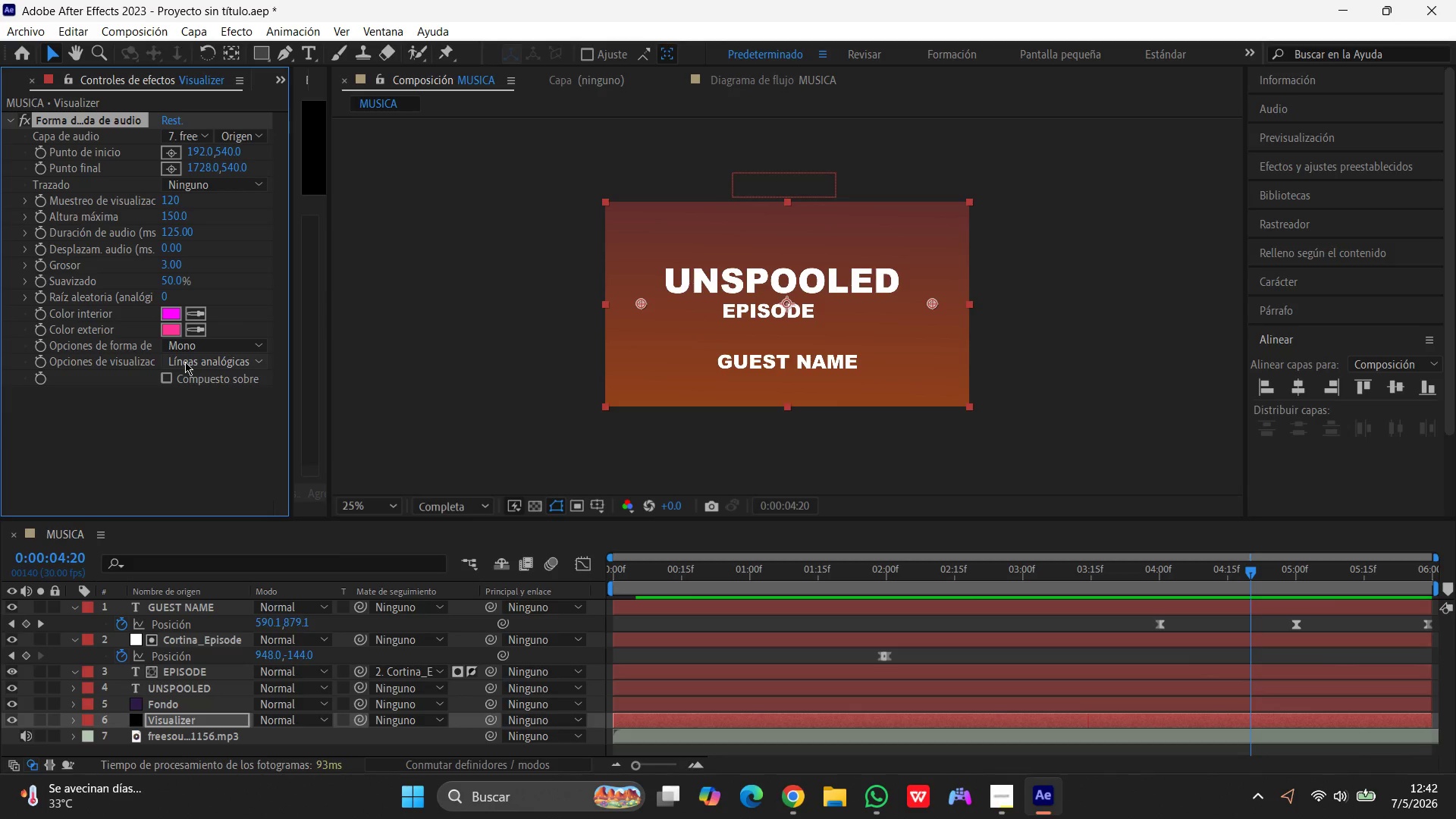 
wait(7.42)
 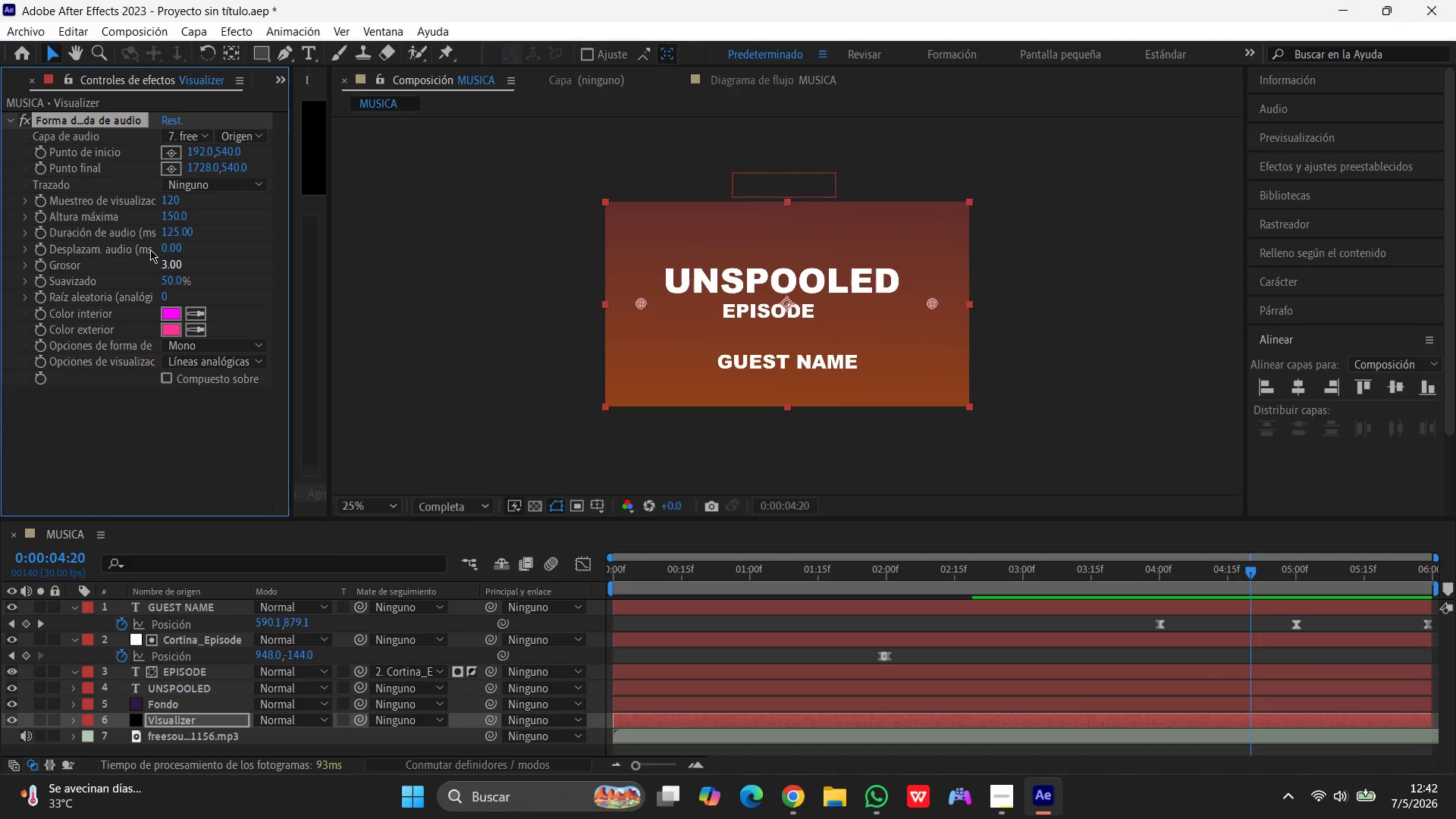 
left_click([166, 307])
 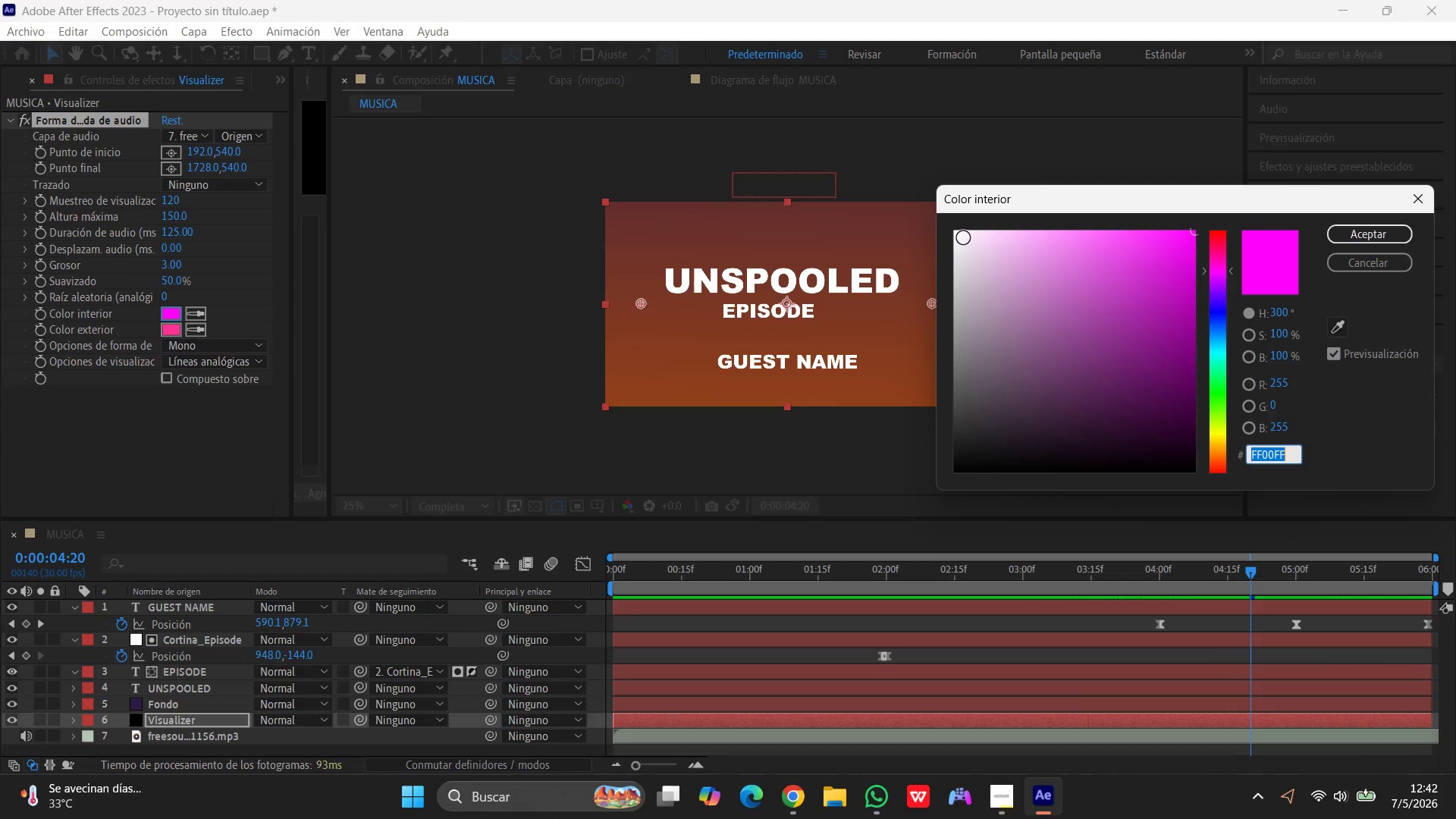 
left_click([955, 232])
 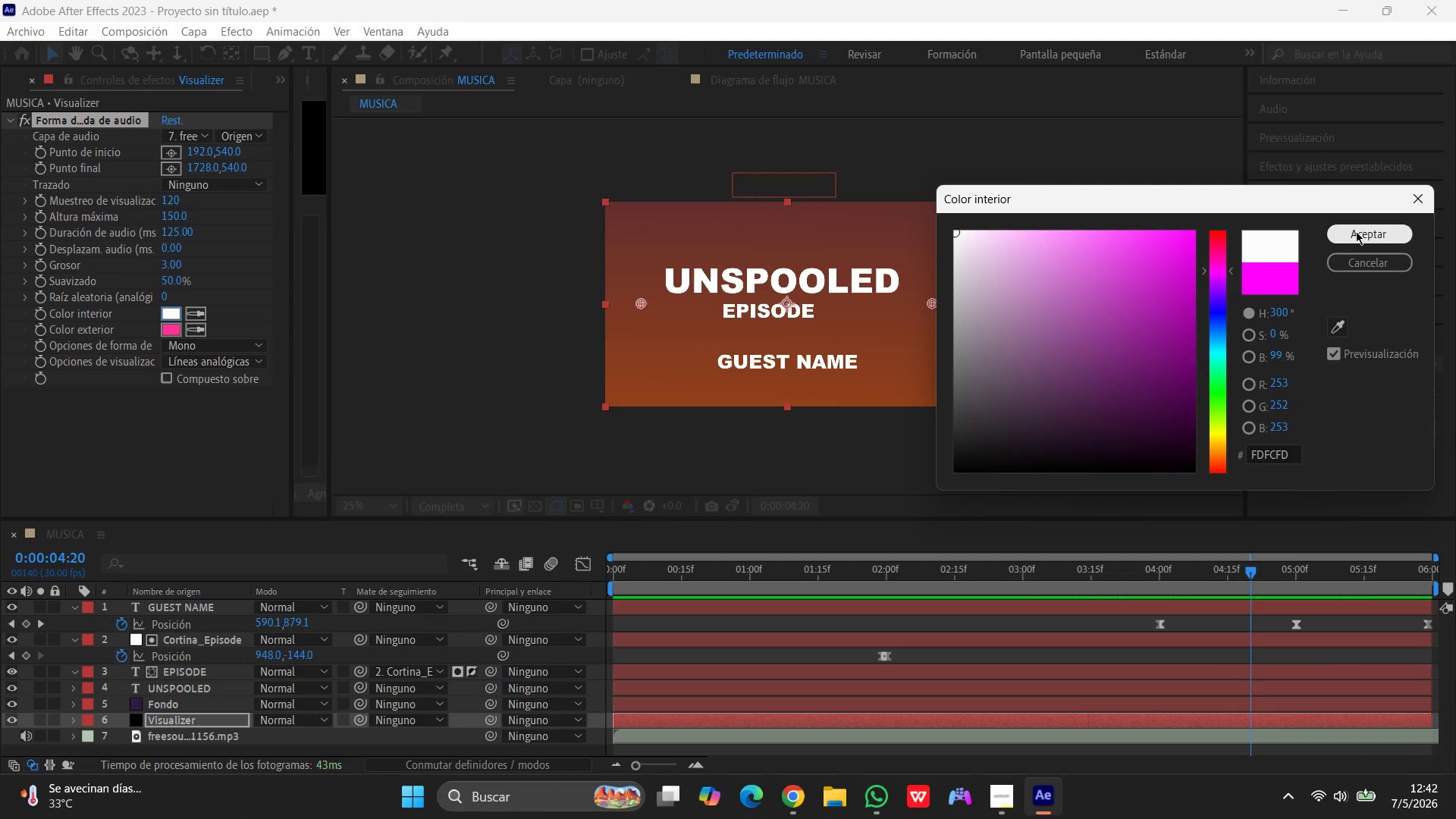 
left_click([1357, 231])
 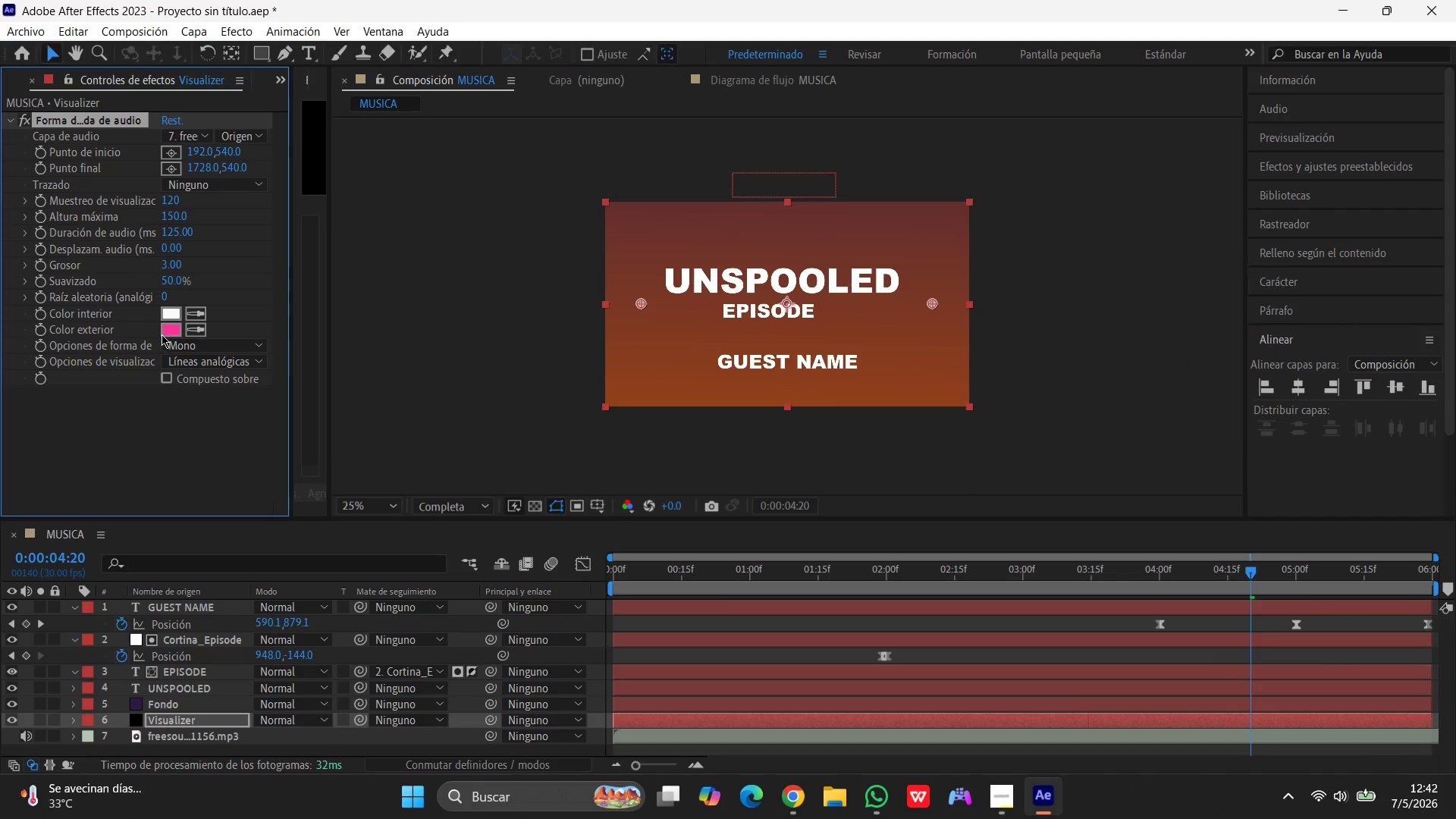 
left_click([168, 326])
 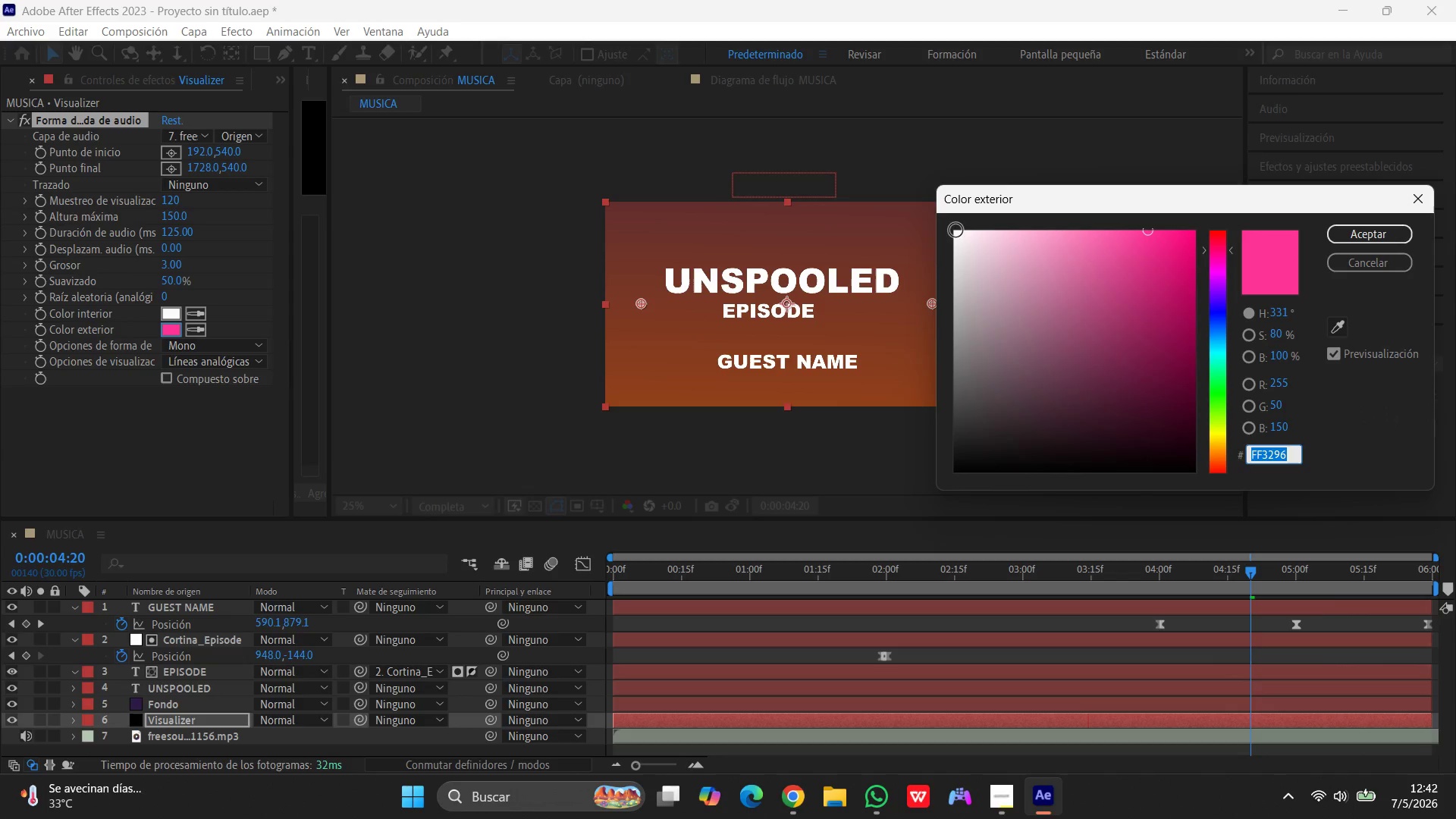 
left_click([957, 234])
 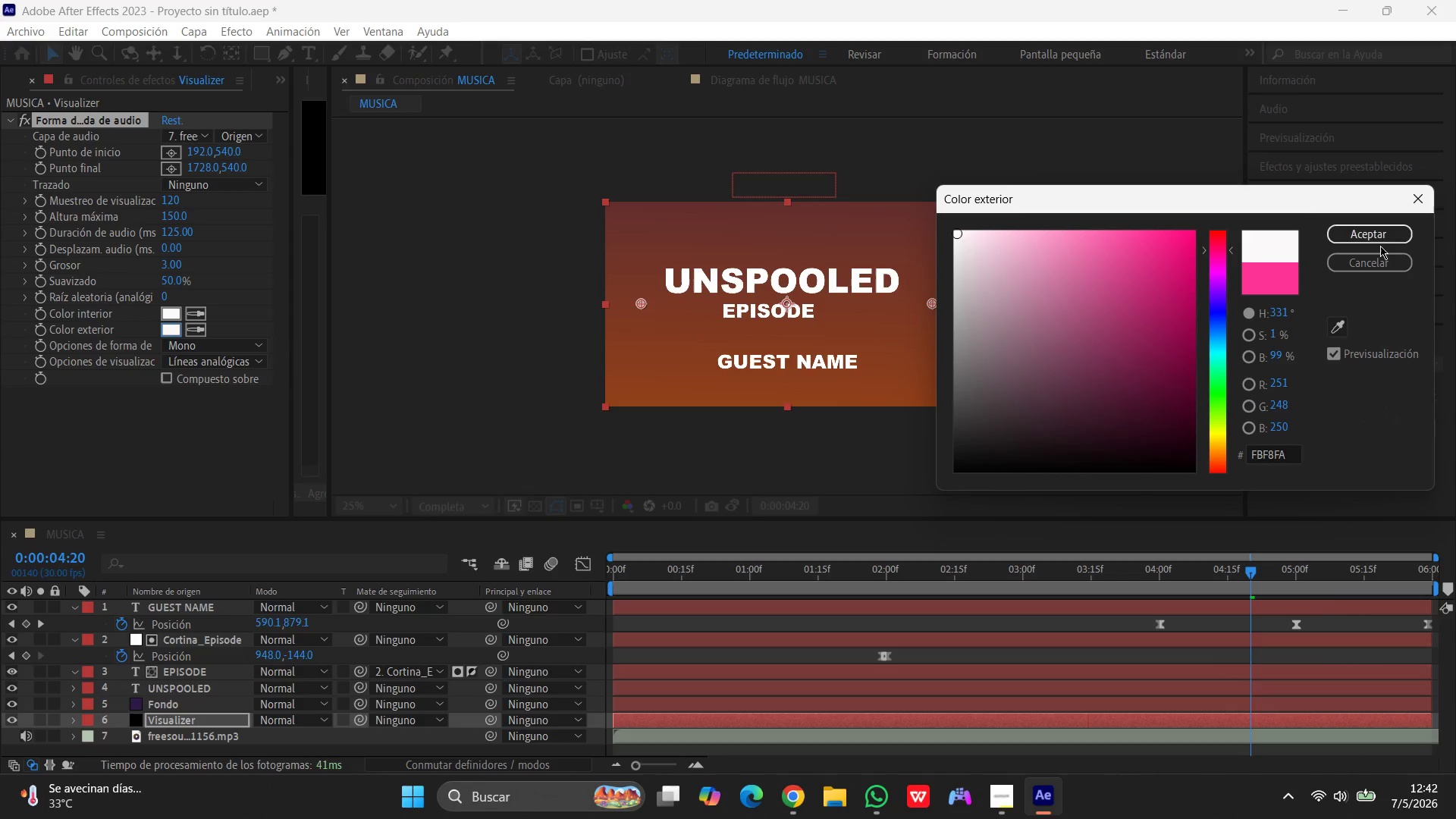 
left_click([1379, 236])
 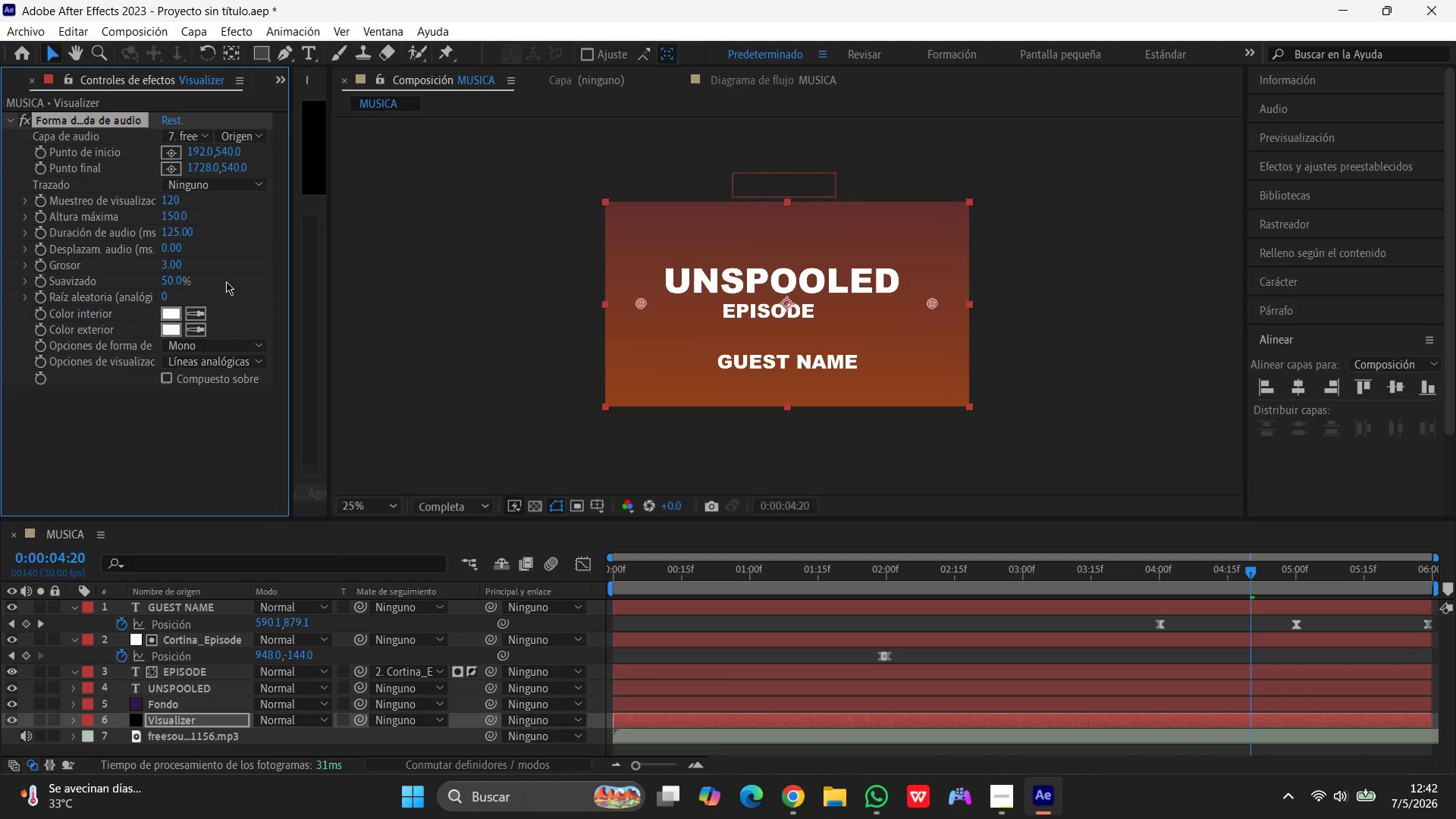 
wait(9.08)
 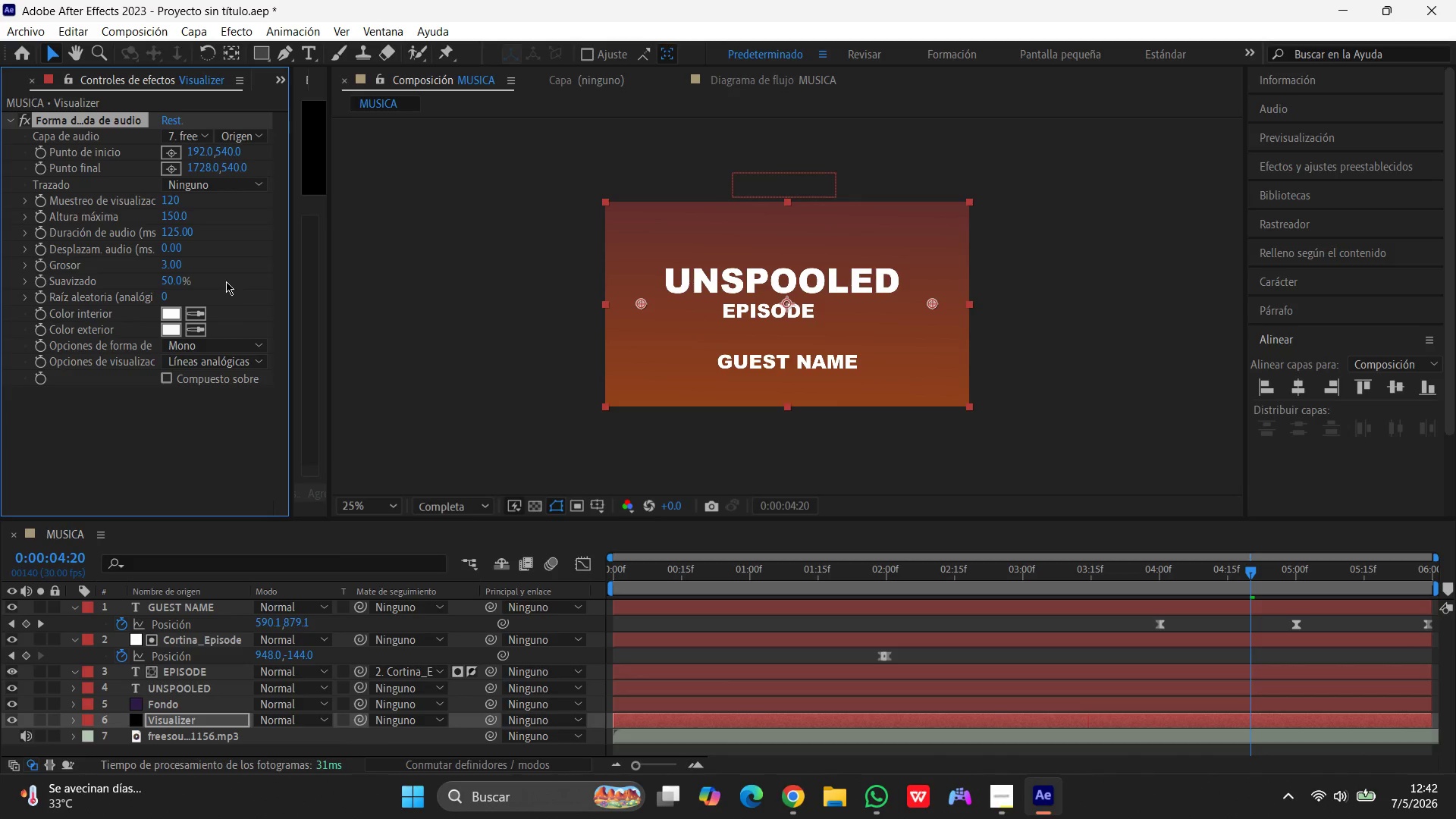 
left_click([203, 717])
 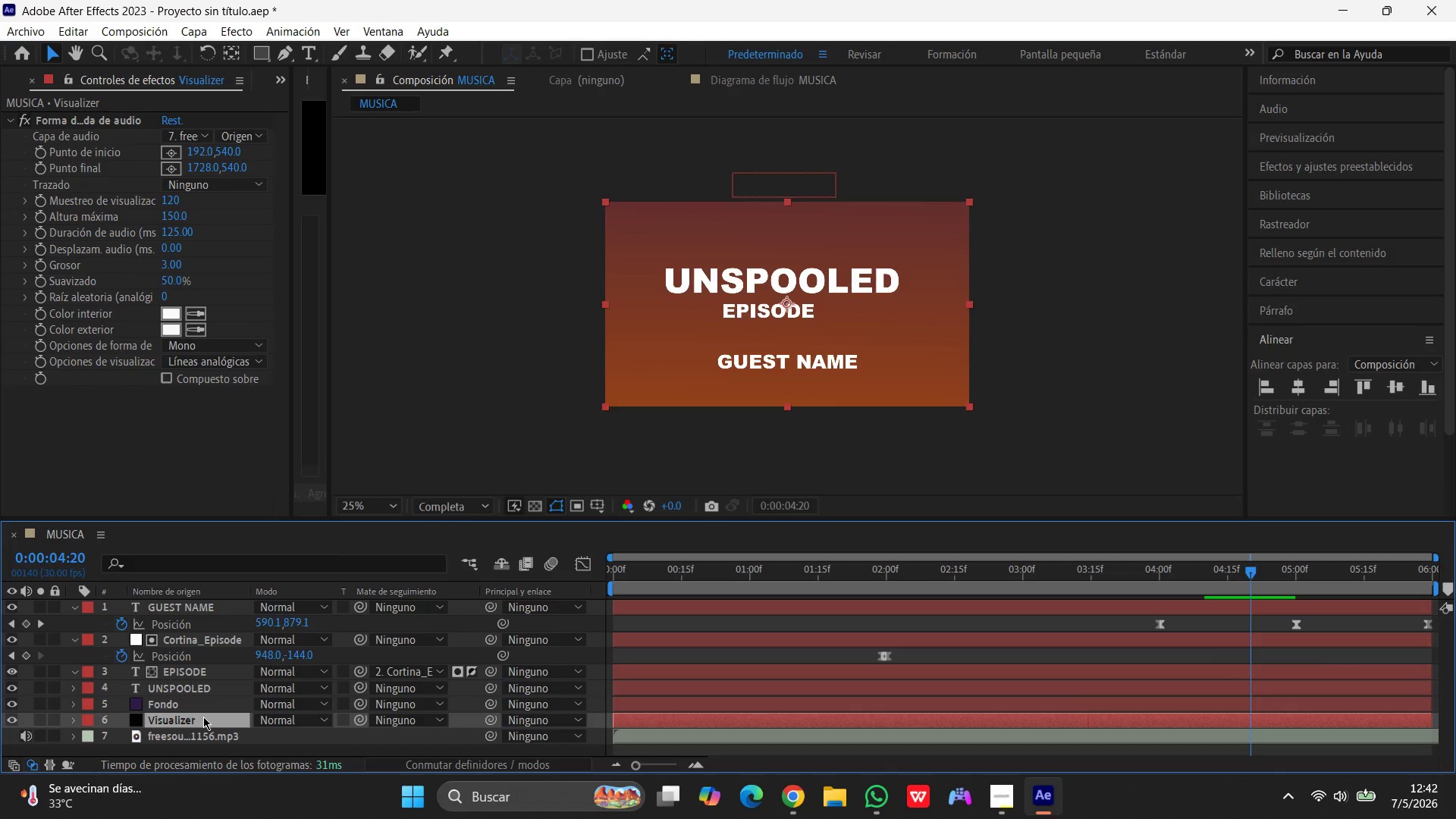 
key(S)
 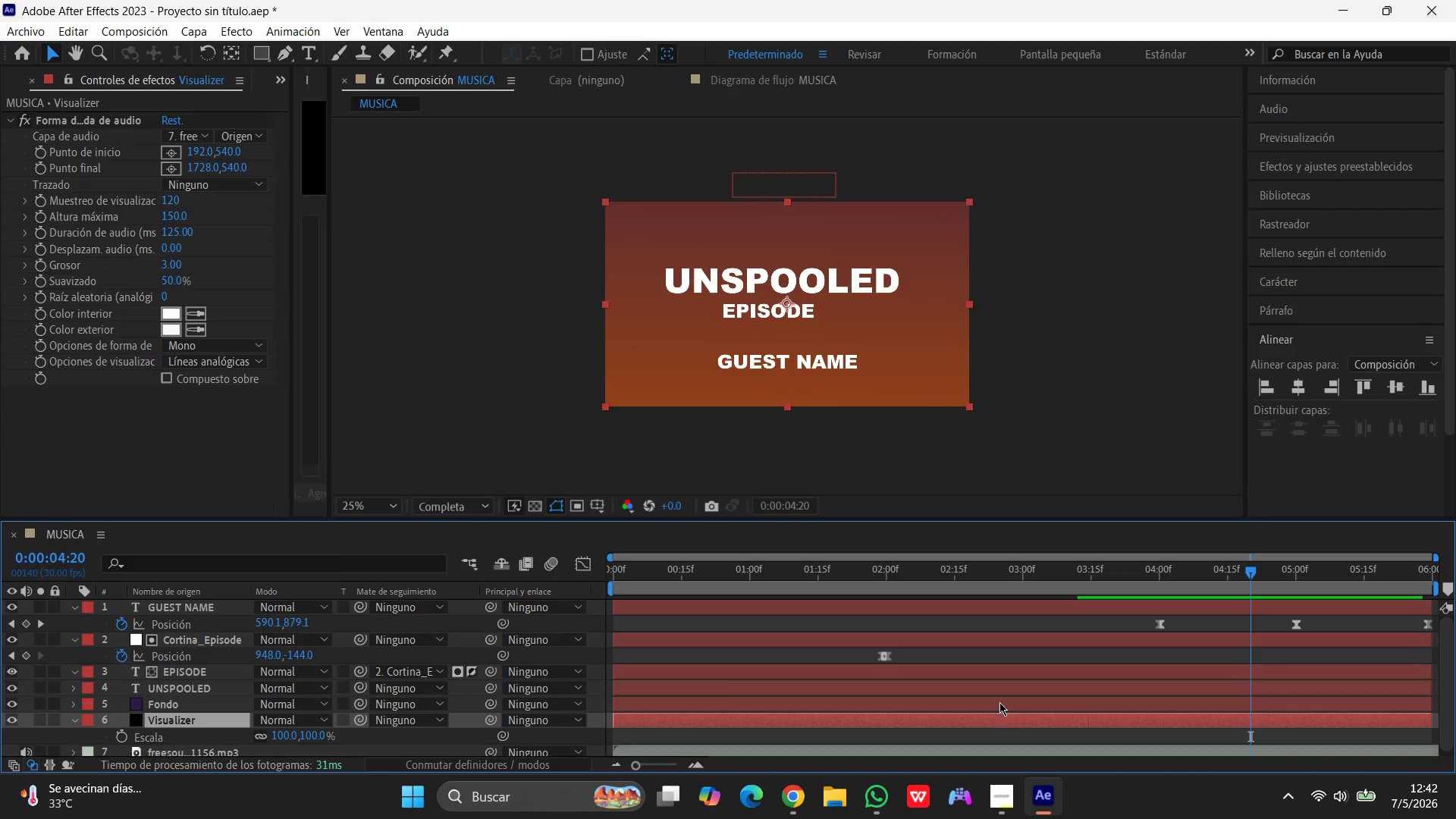 
left_click_drag(start_coordinate=[1254, 576], to_coordinate=[327, 584])
 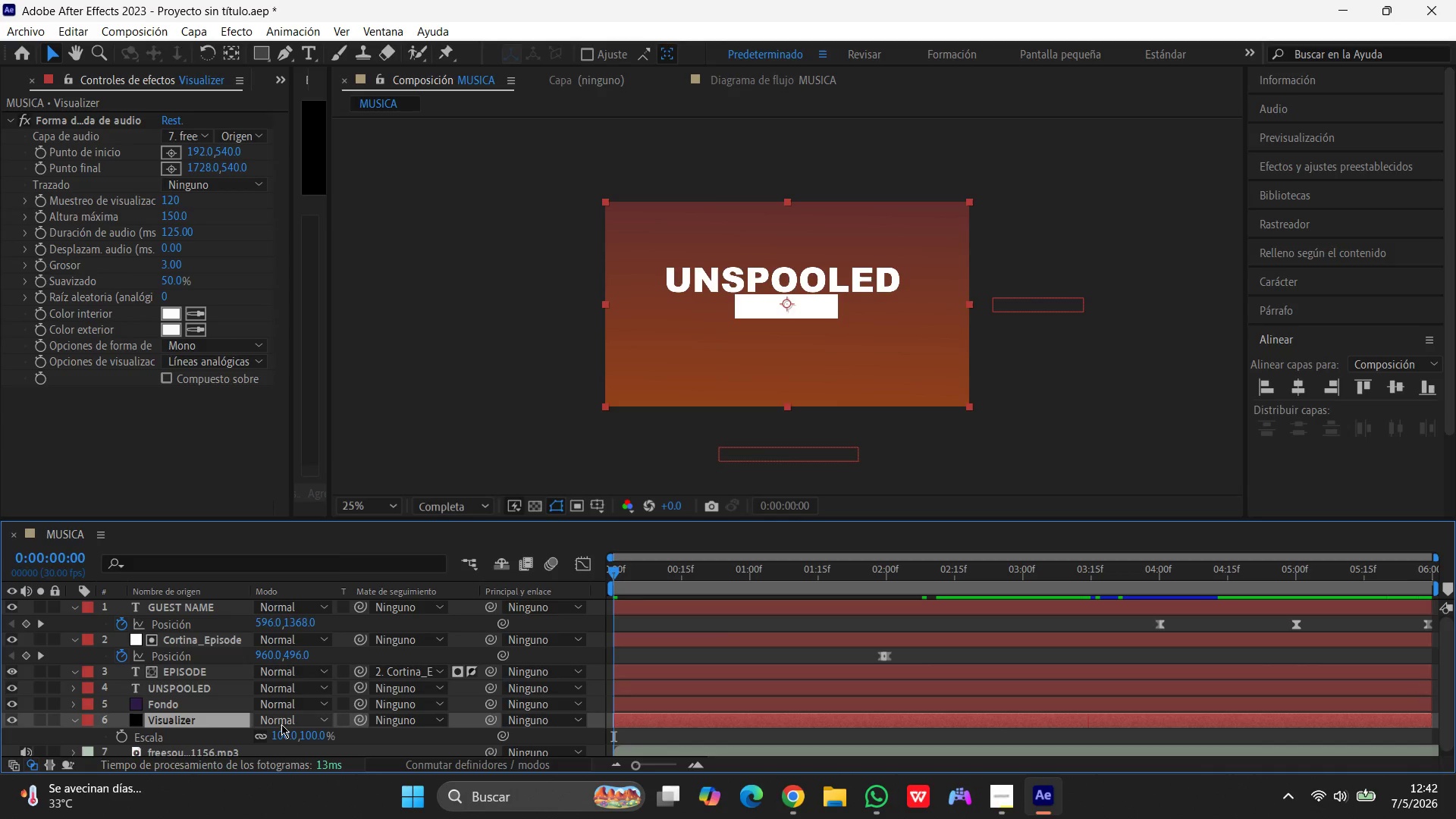 
left_click([282, 735])
 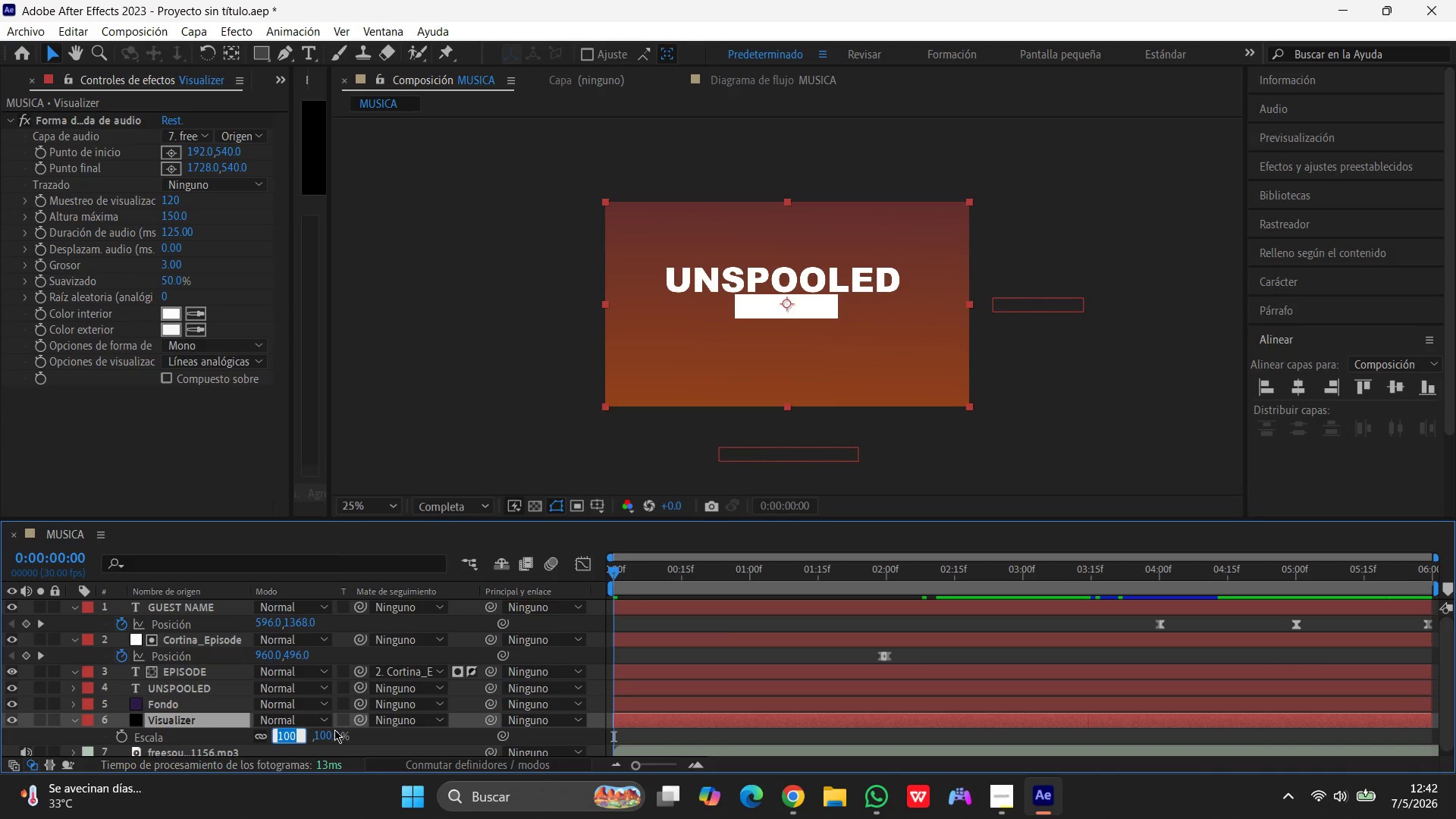 
key(Numpad5)
 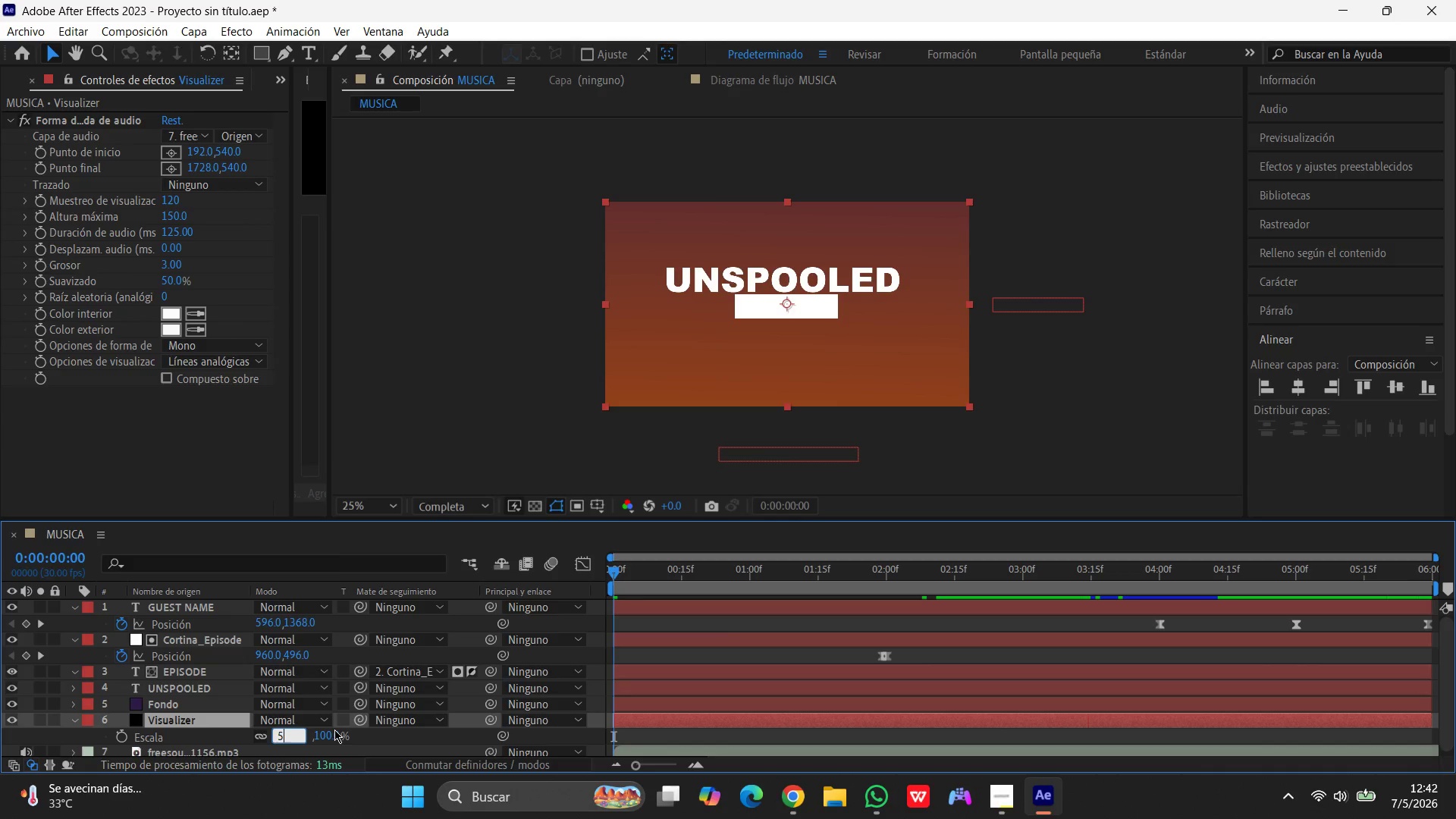 
key(Numpad0)
 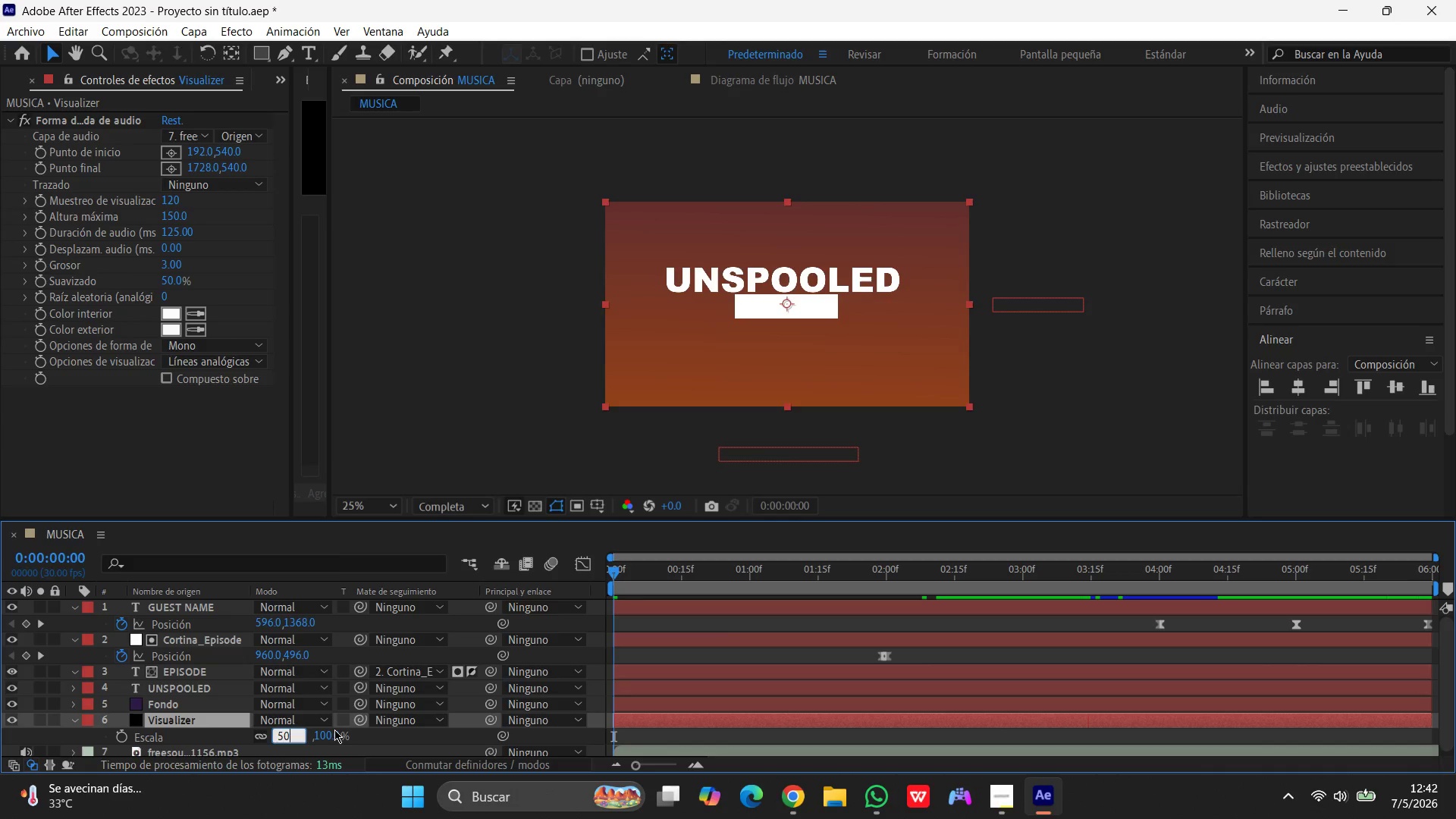 
key(Enter)
 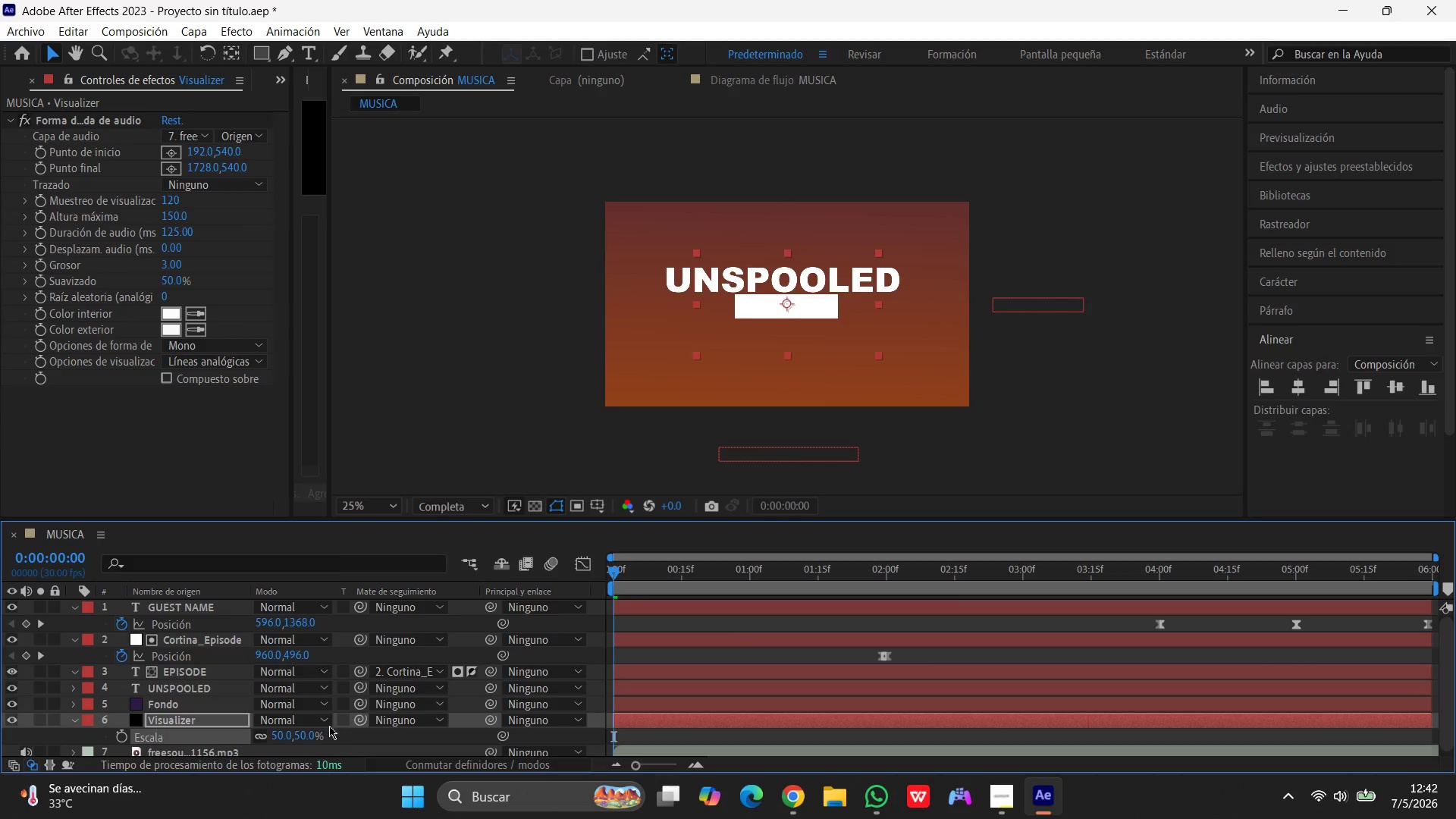 
mouse_move([761, 561])
 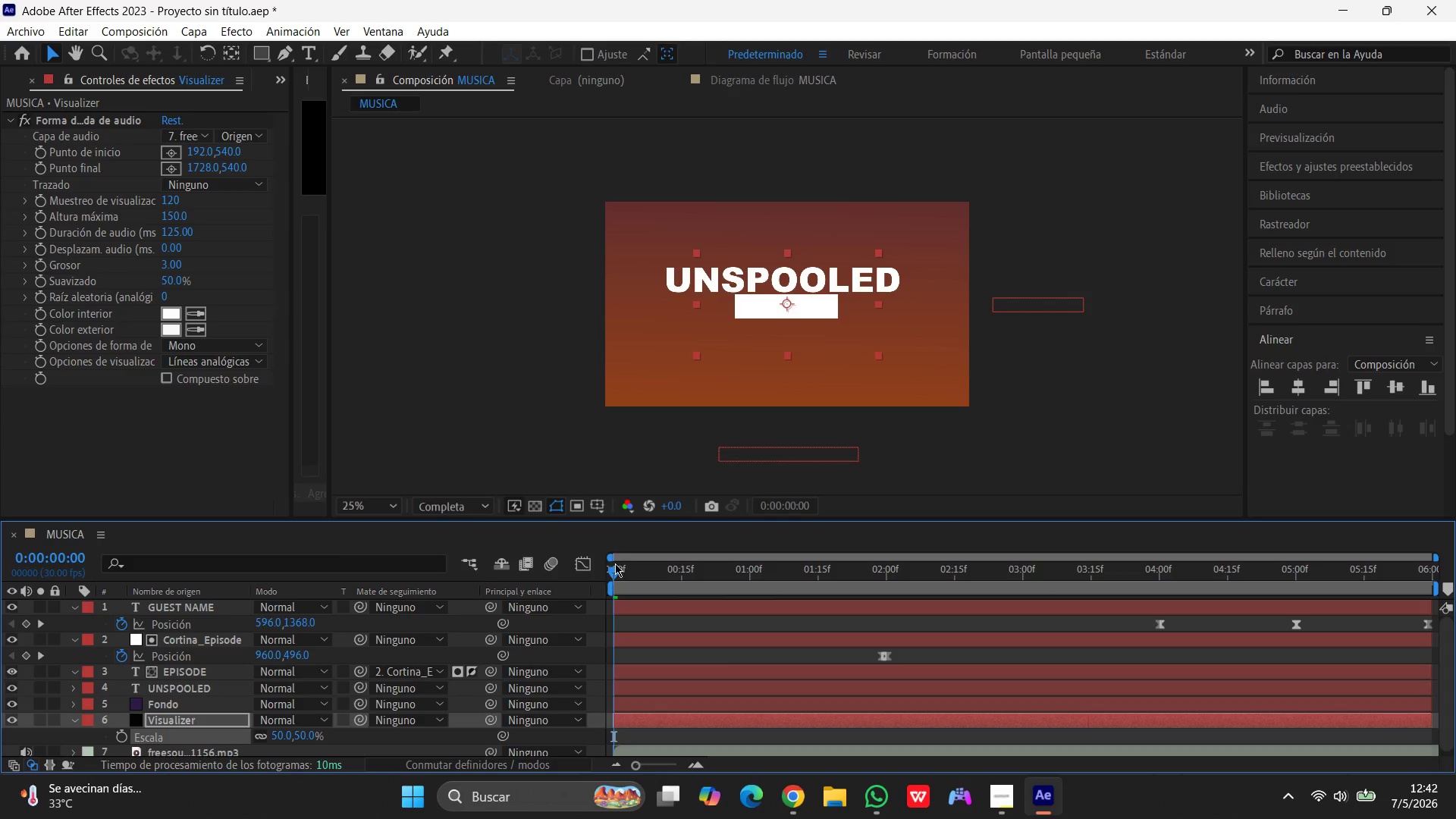 
left_click_drag(start_coordinate=[616, 567], to_coordinate=[595, 568])
 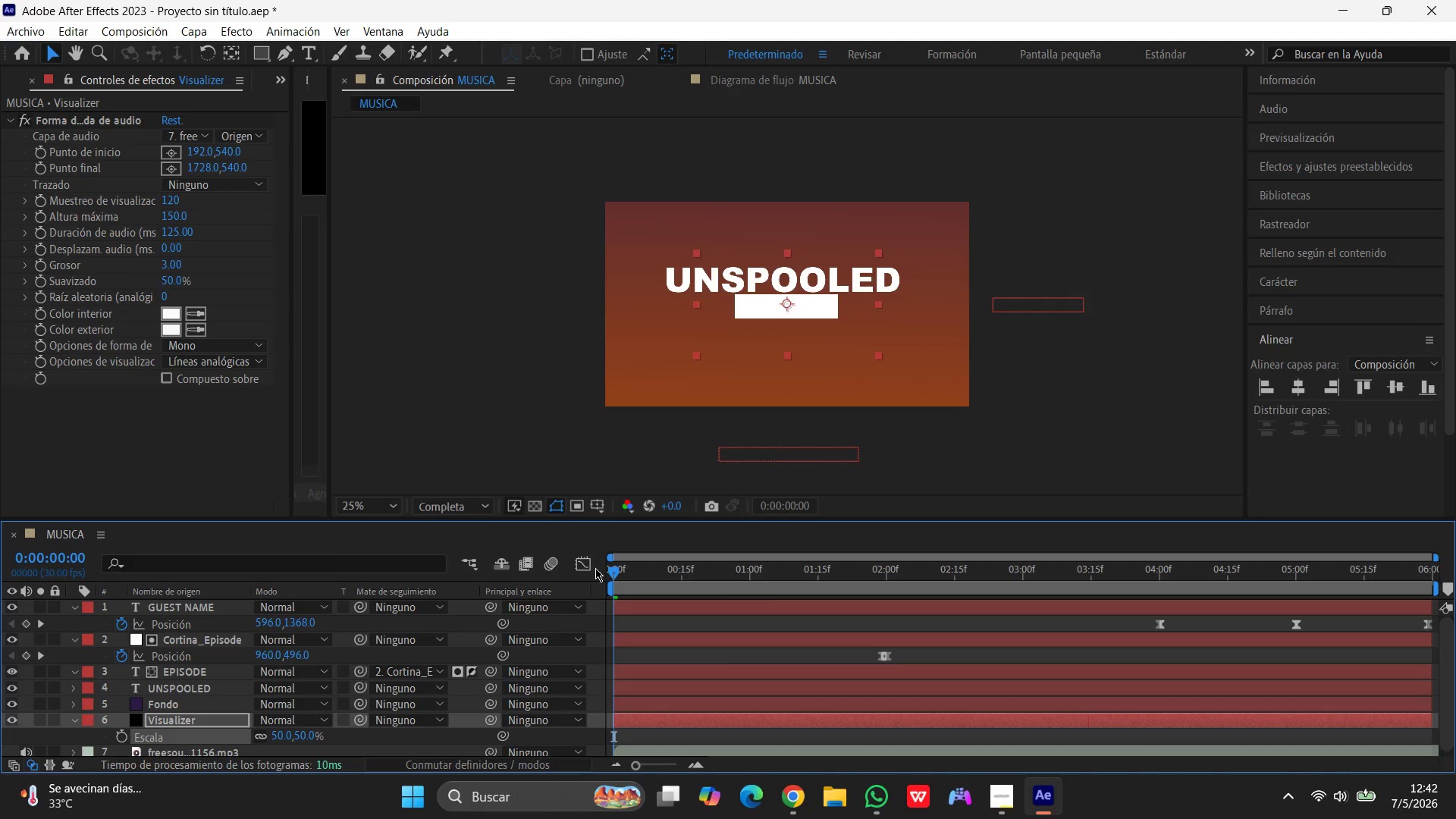 
key(Space)
 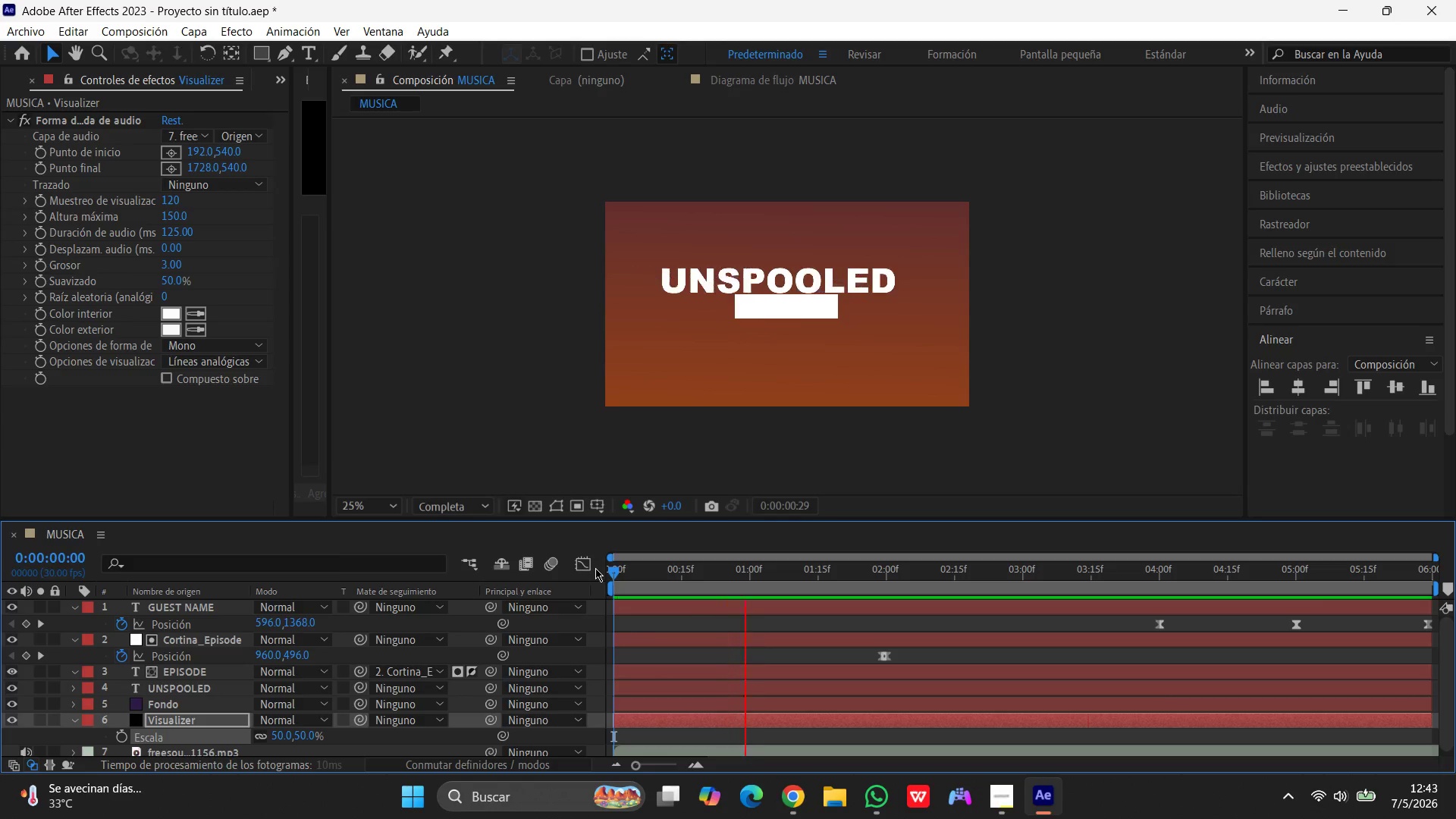 
wait(19.78)
 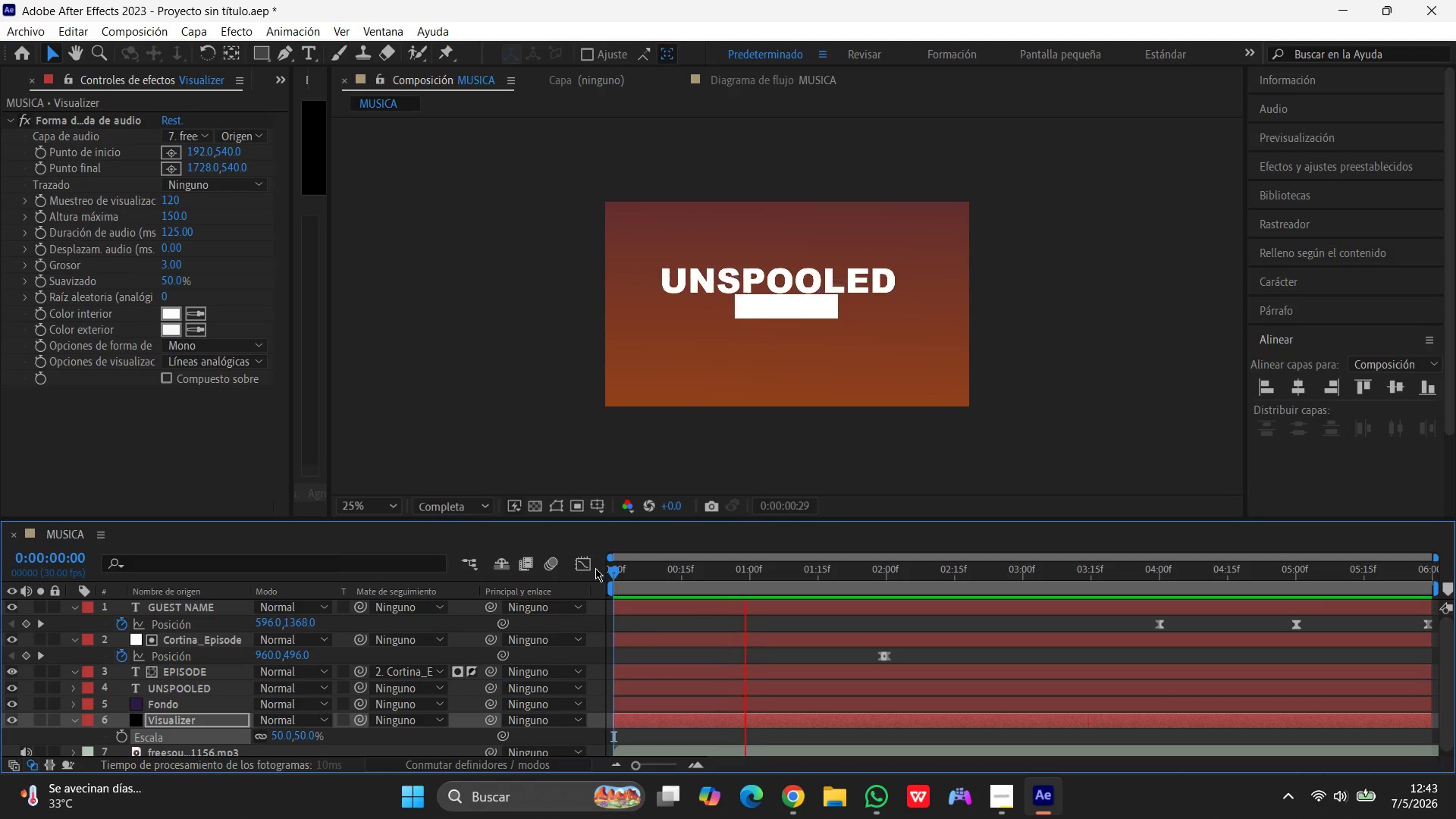 
key(Space)
 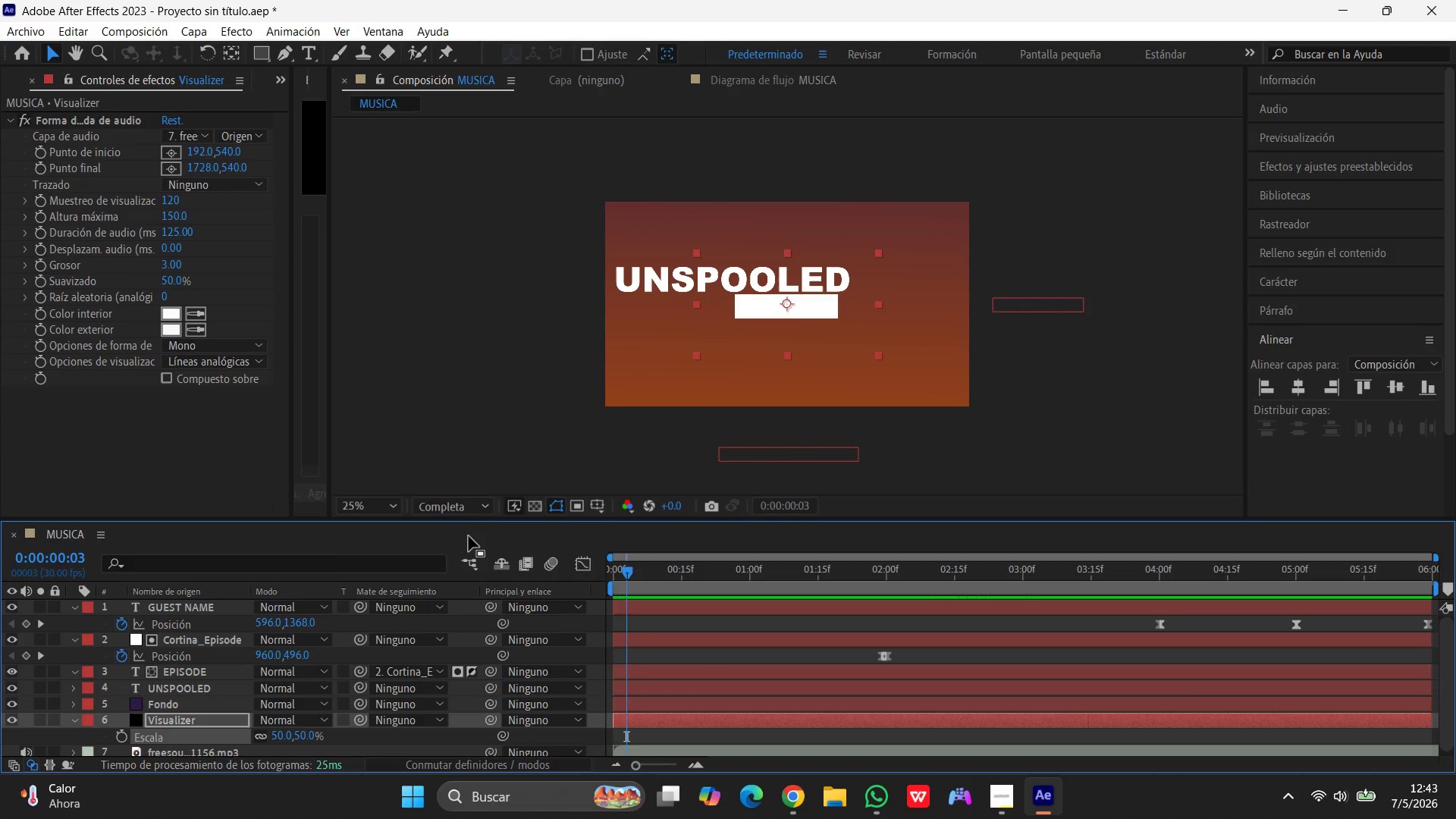 
wait(17.11)
 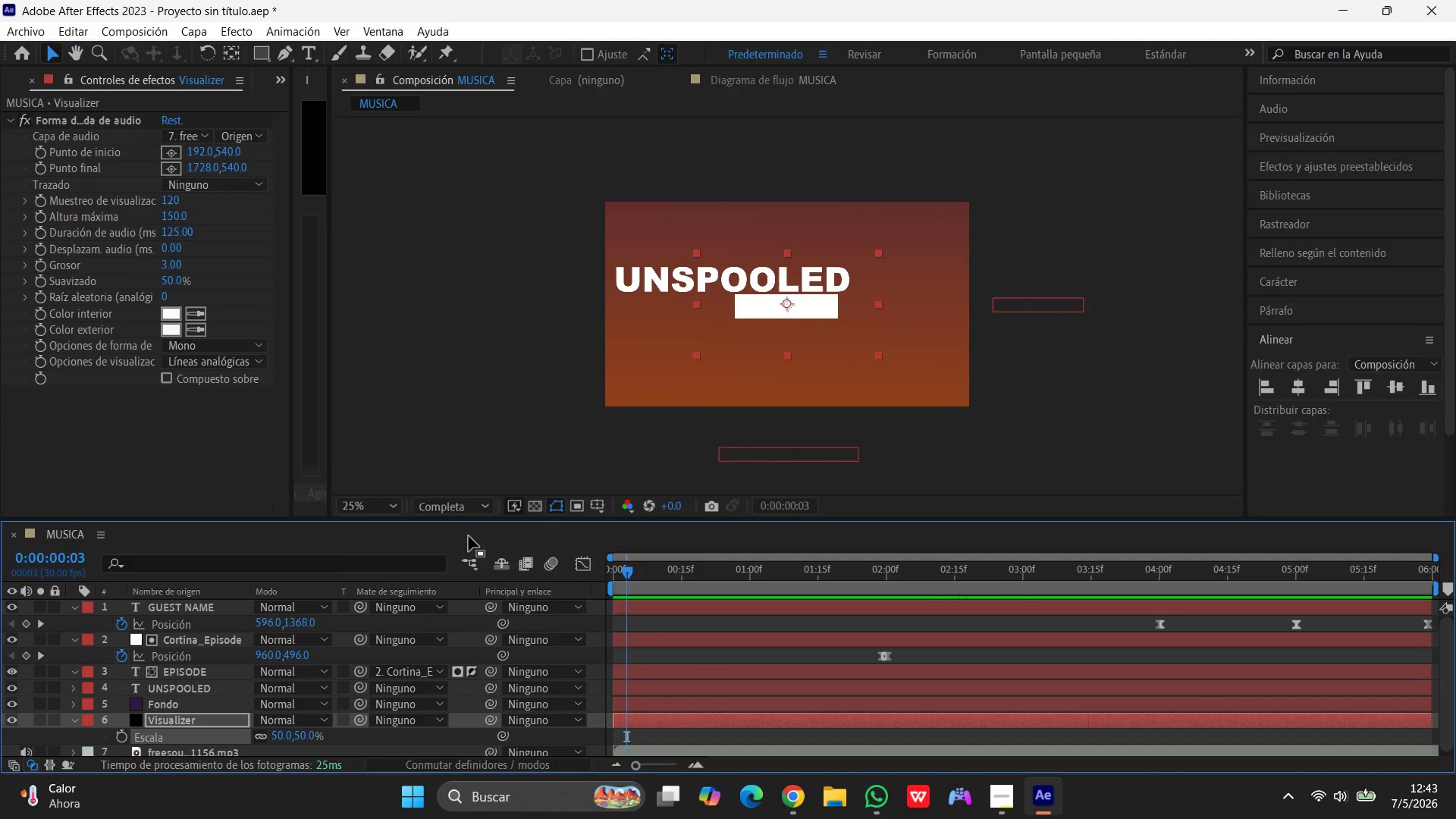 
scroll: coordinate [171, 669], scroll_direction: up, amount: 2.0
 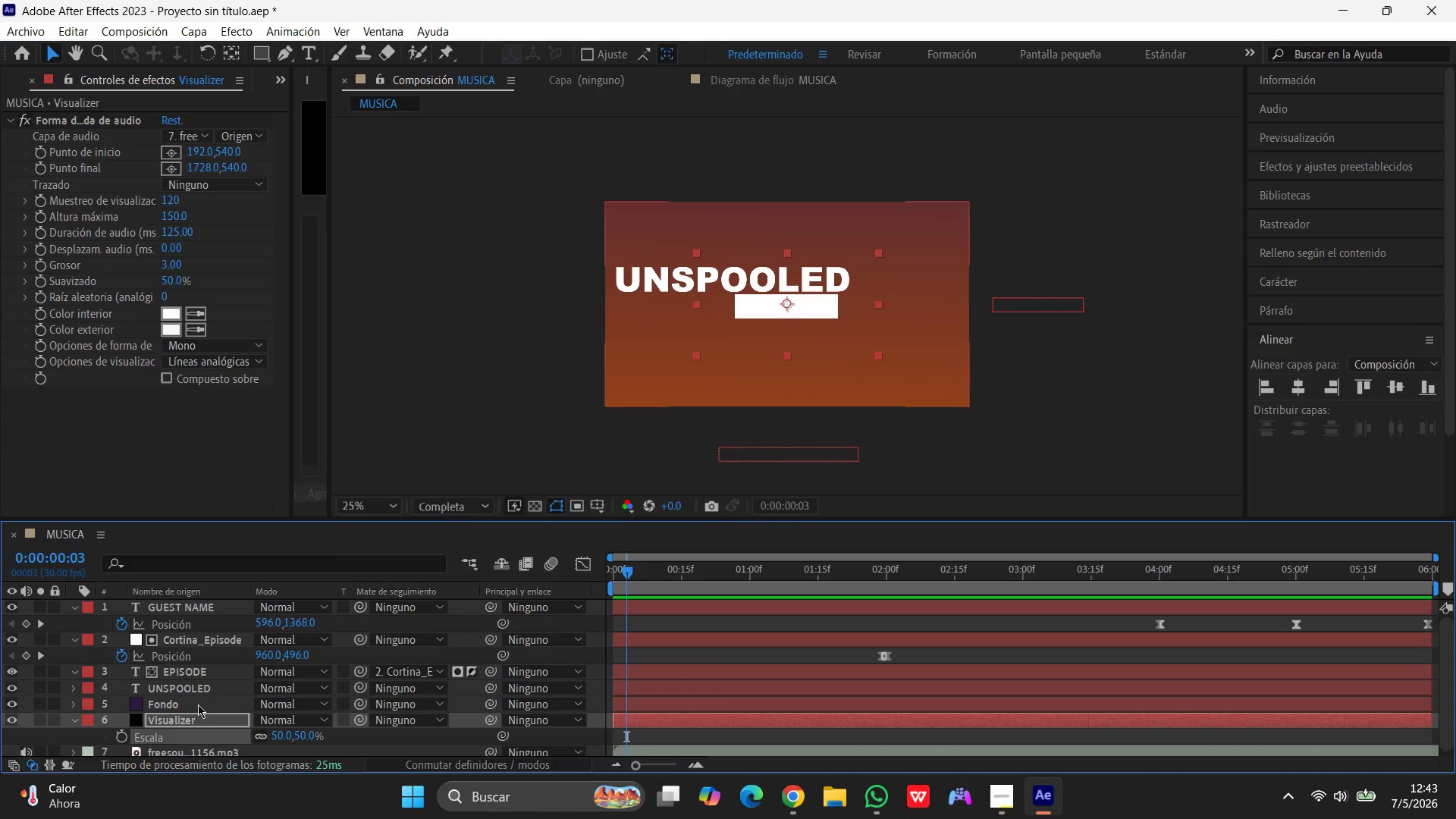 
left_click([182, 719])
 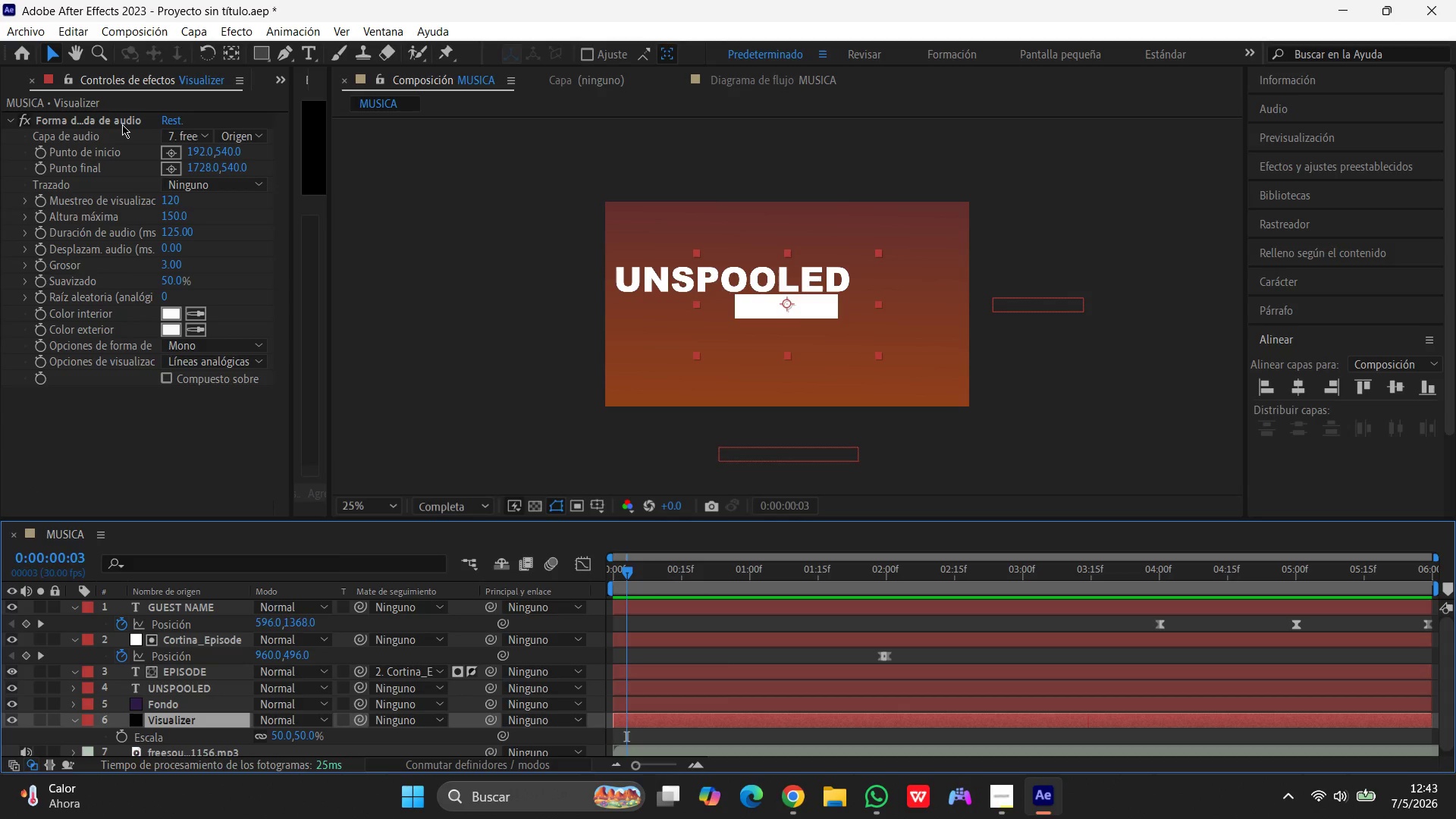 
wait(18.38)
 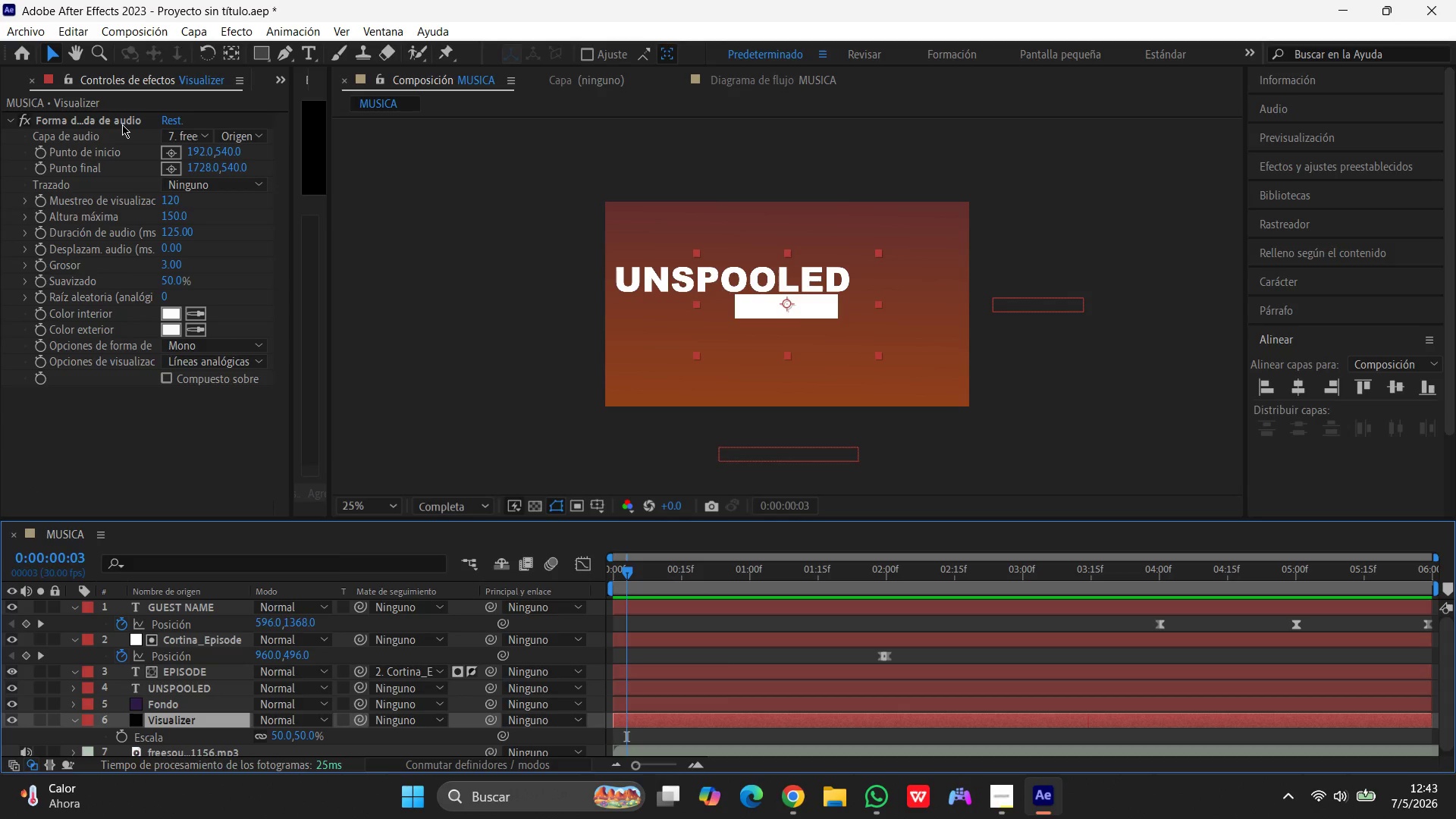 
left_click([240, 140])
 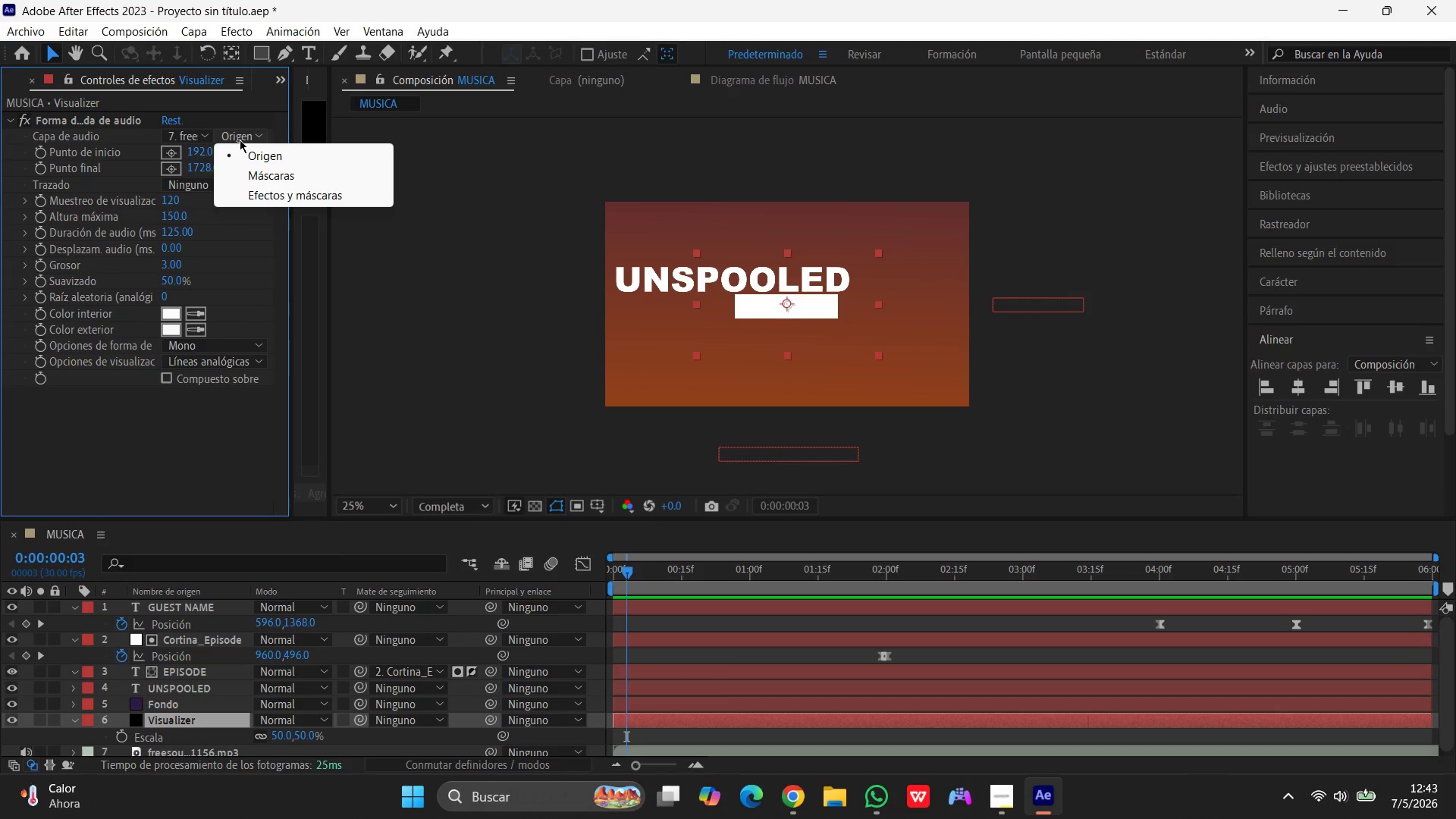 
wait(9.49)
 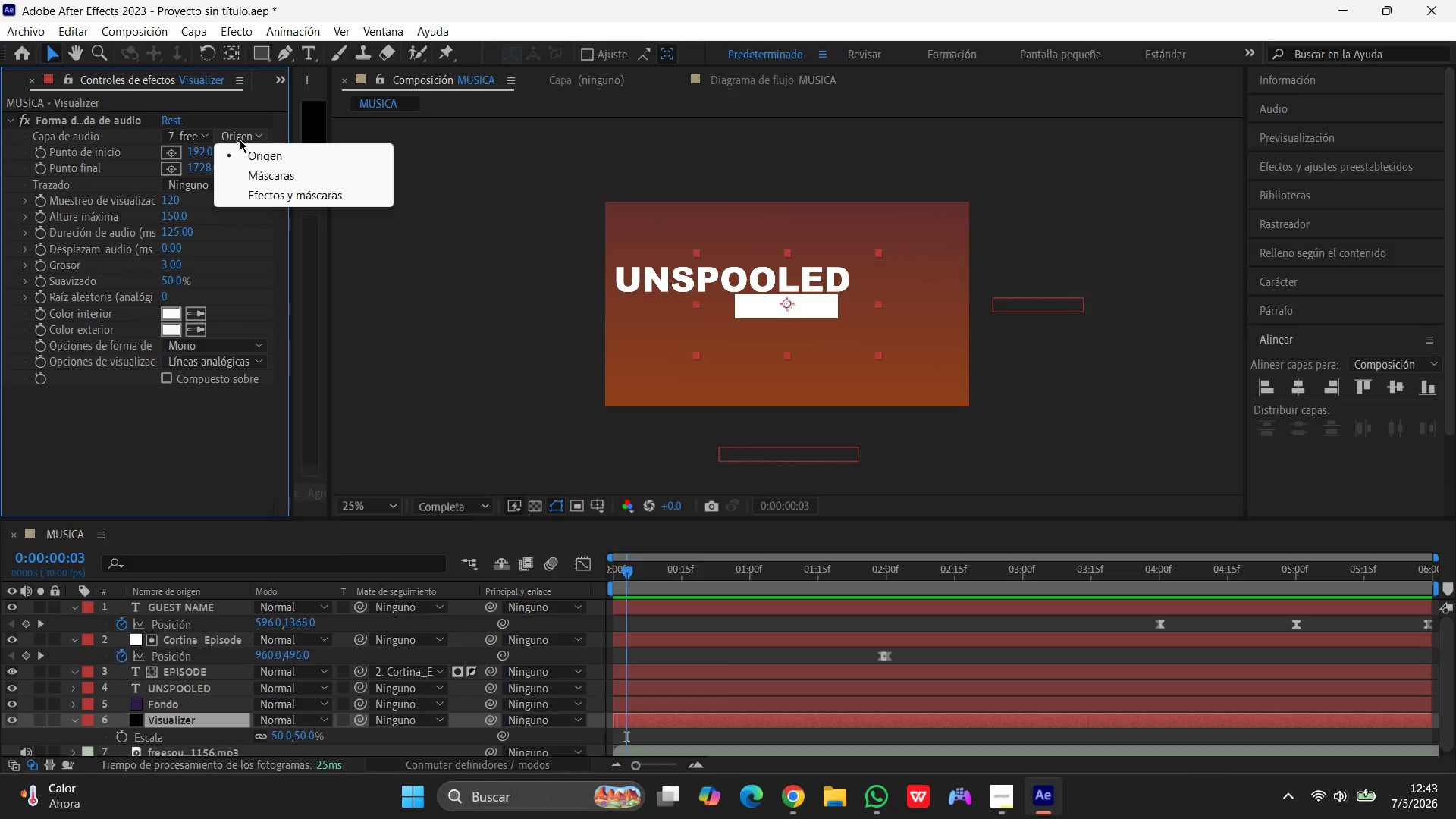 
left_click([166, 213])
 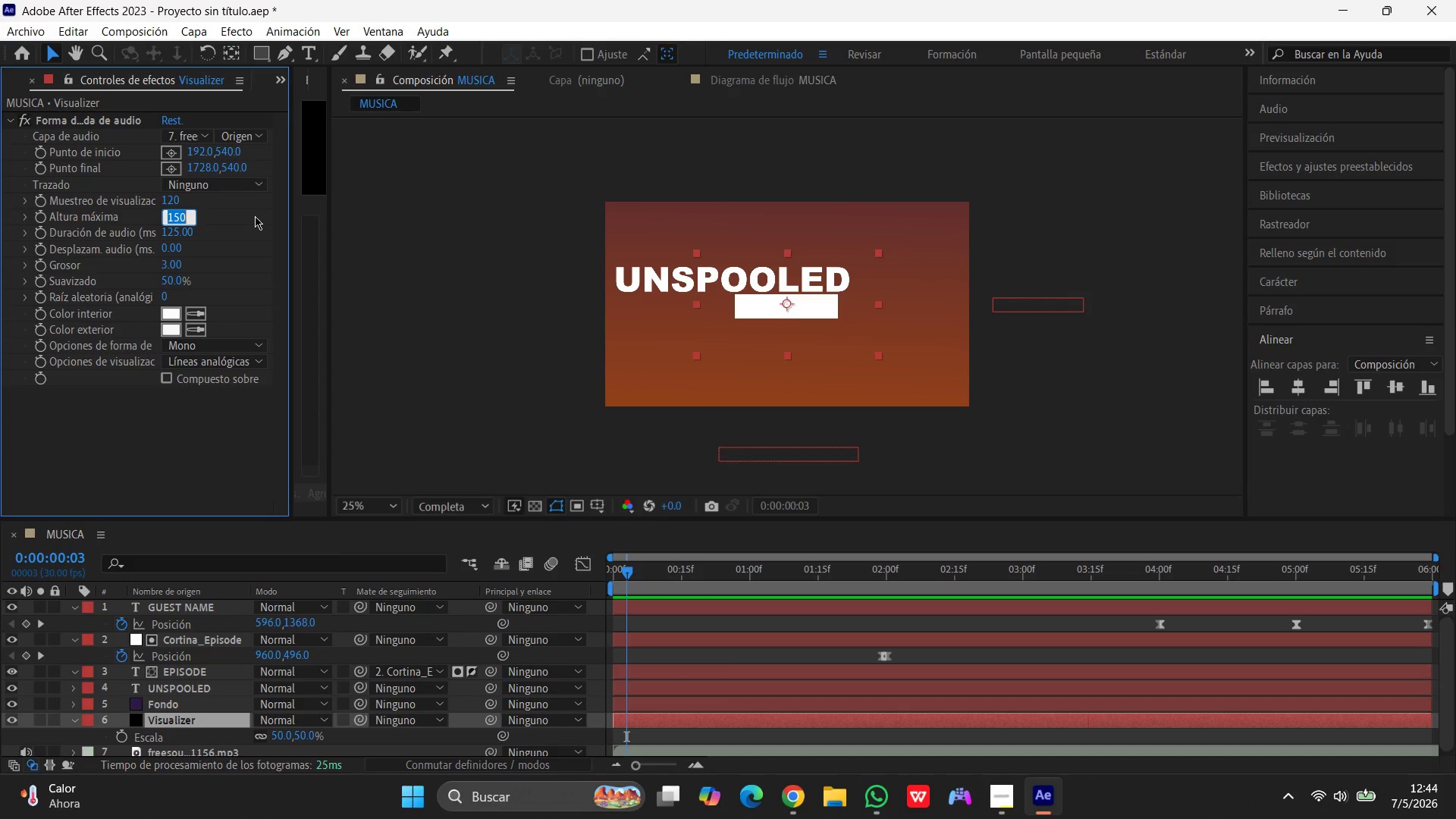 
key(Numpad3)
 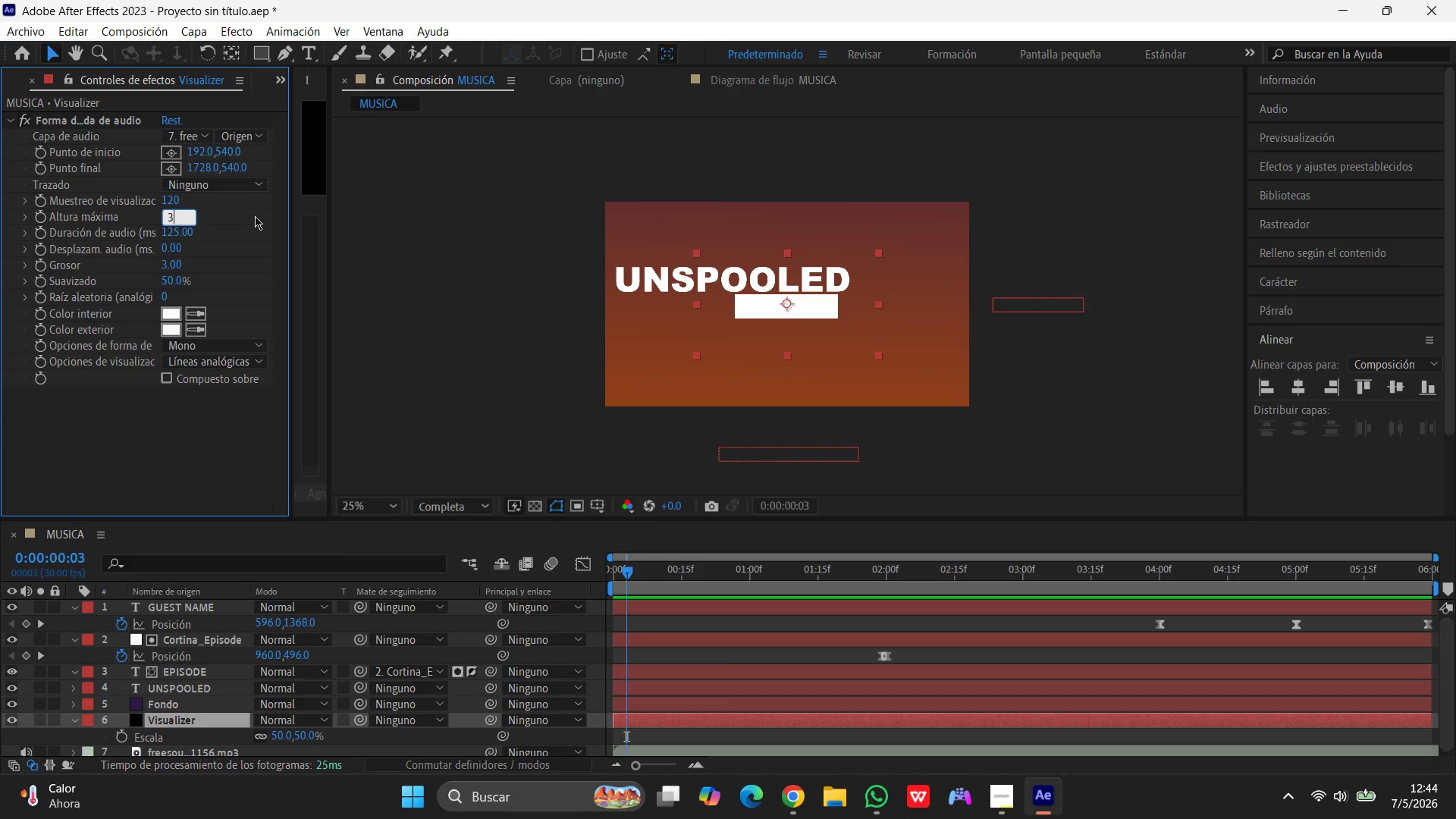 
key(Numpad0)
 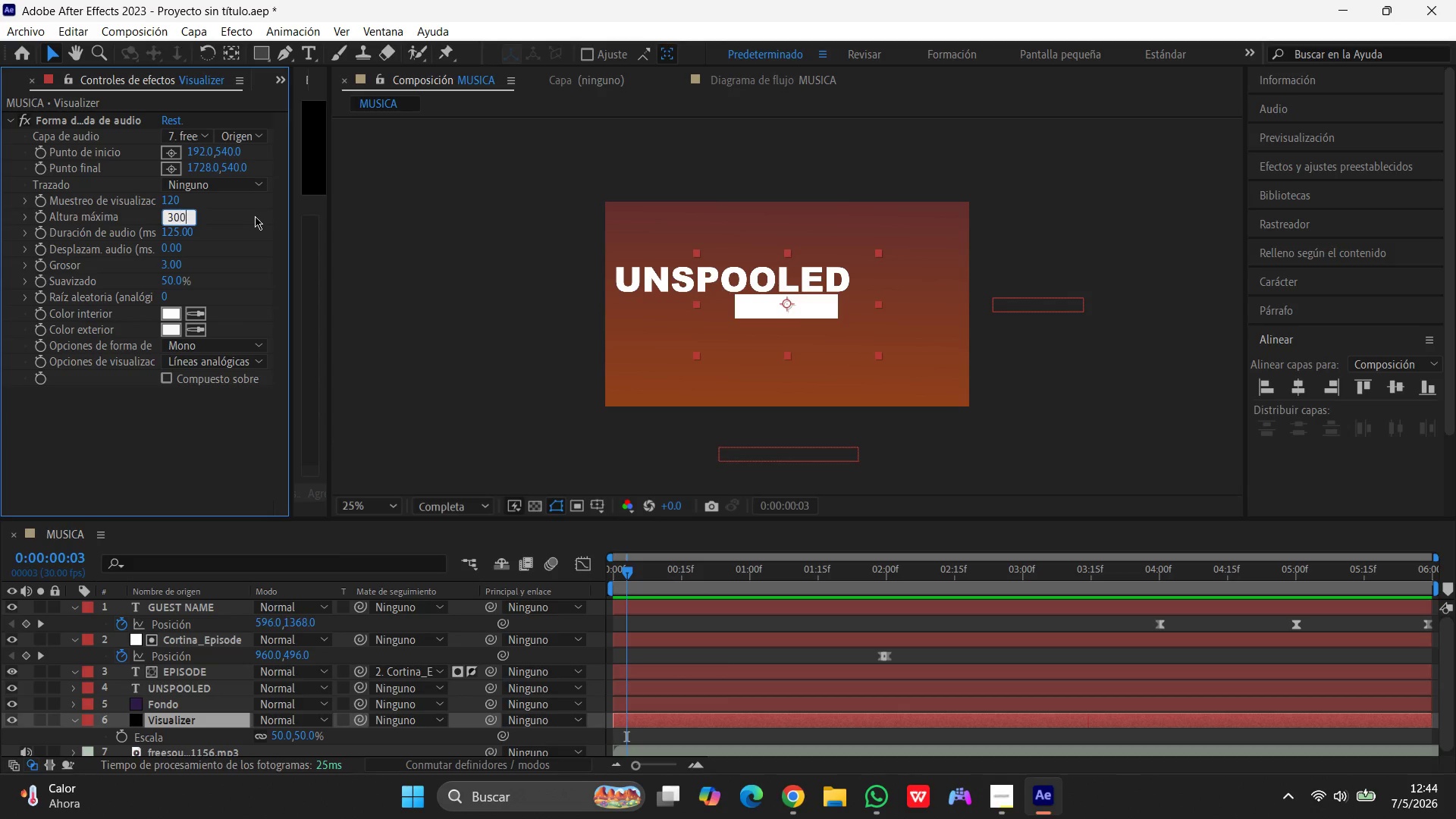 
key(Numpad0)
 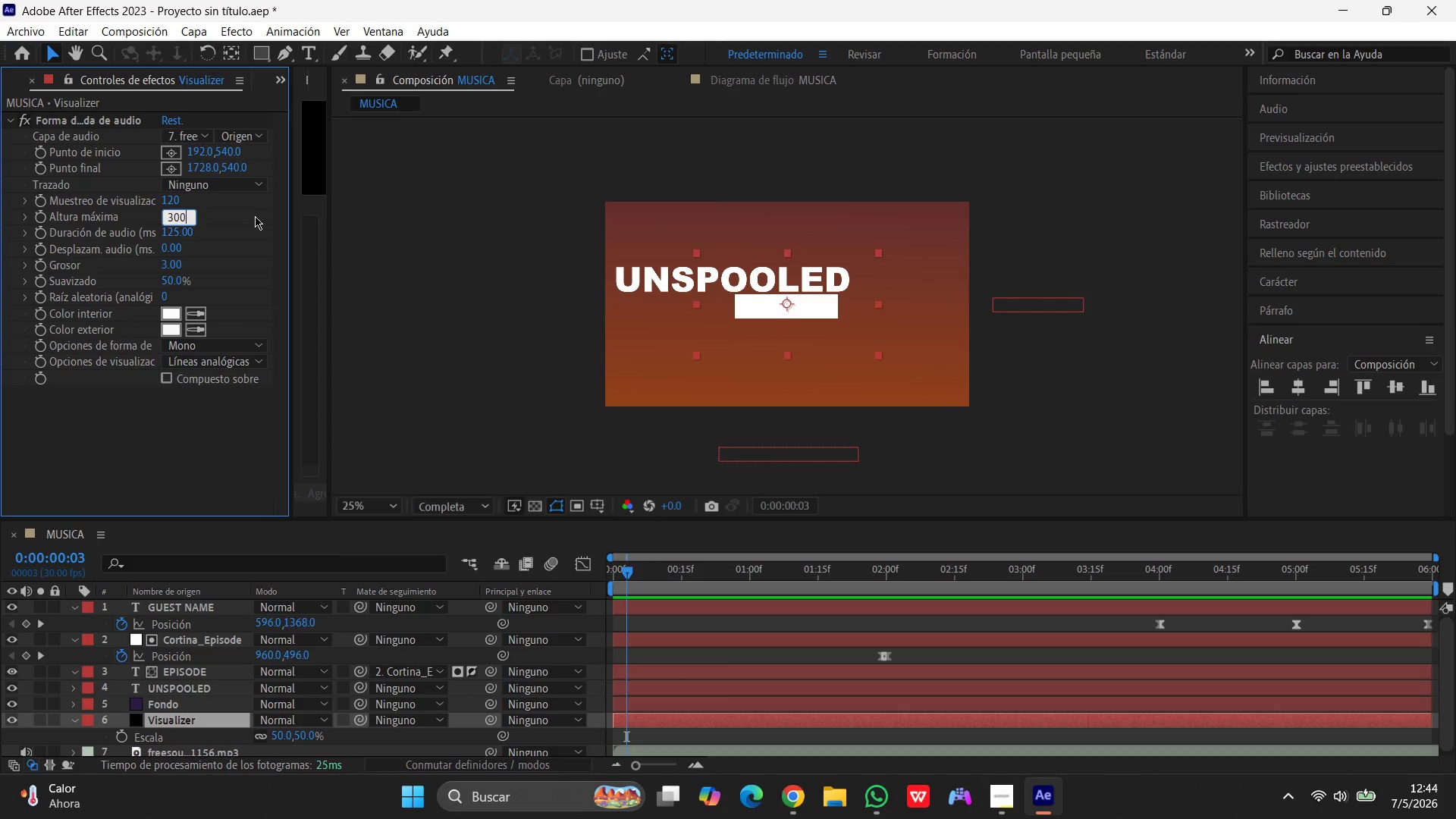 
key(Enter)
 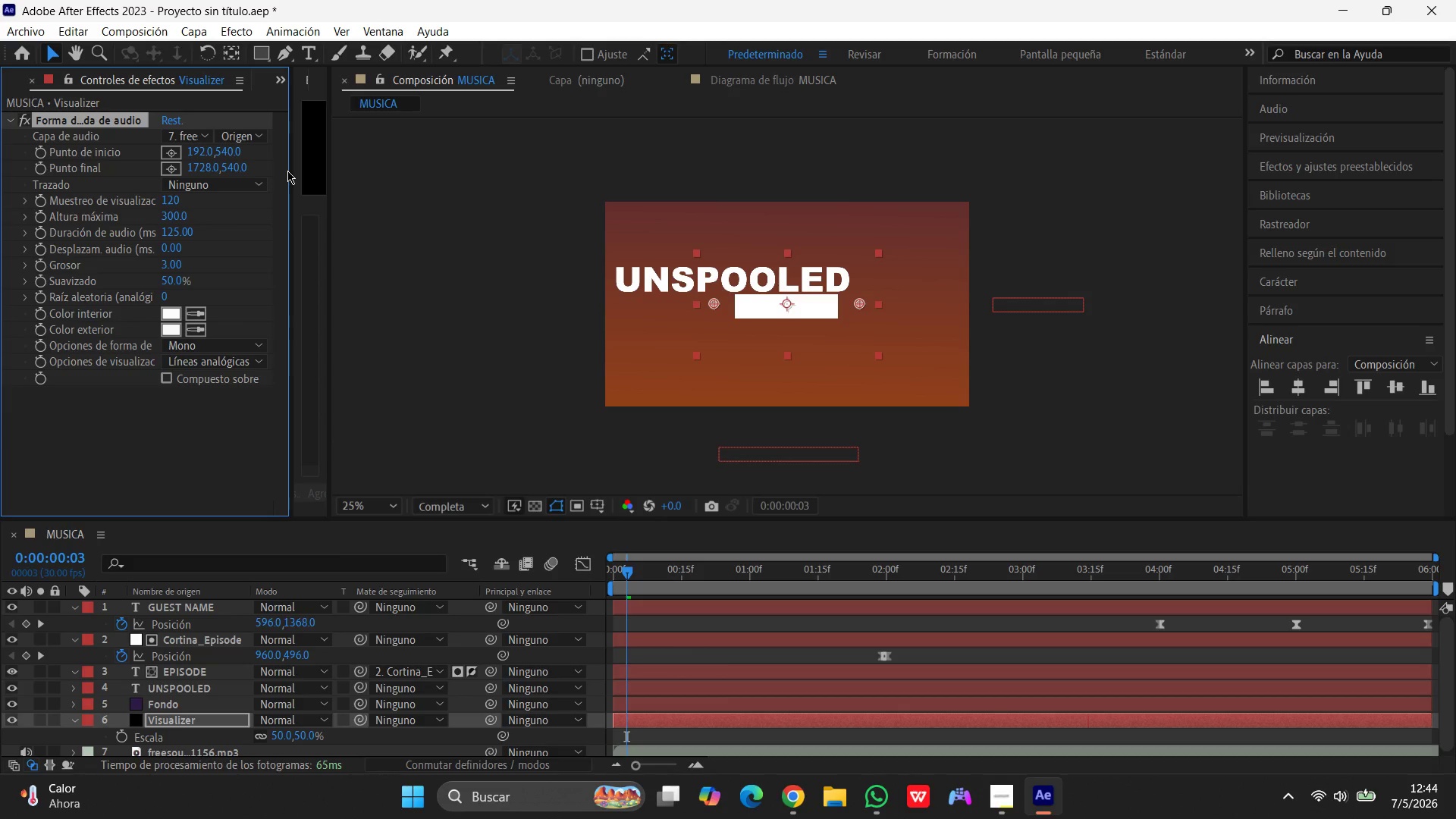 
left_click([258, 134])
 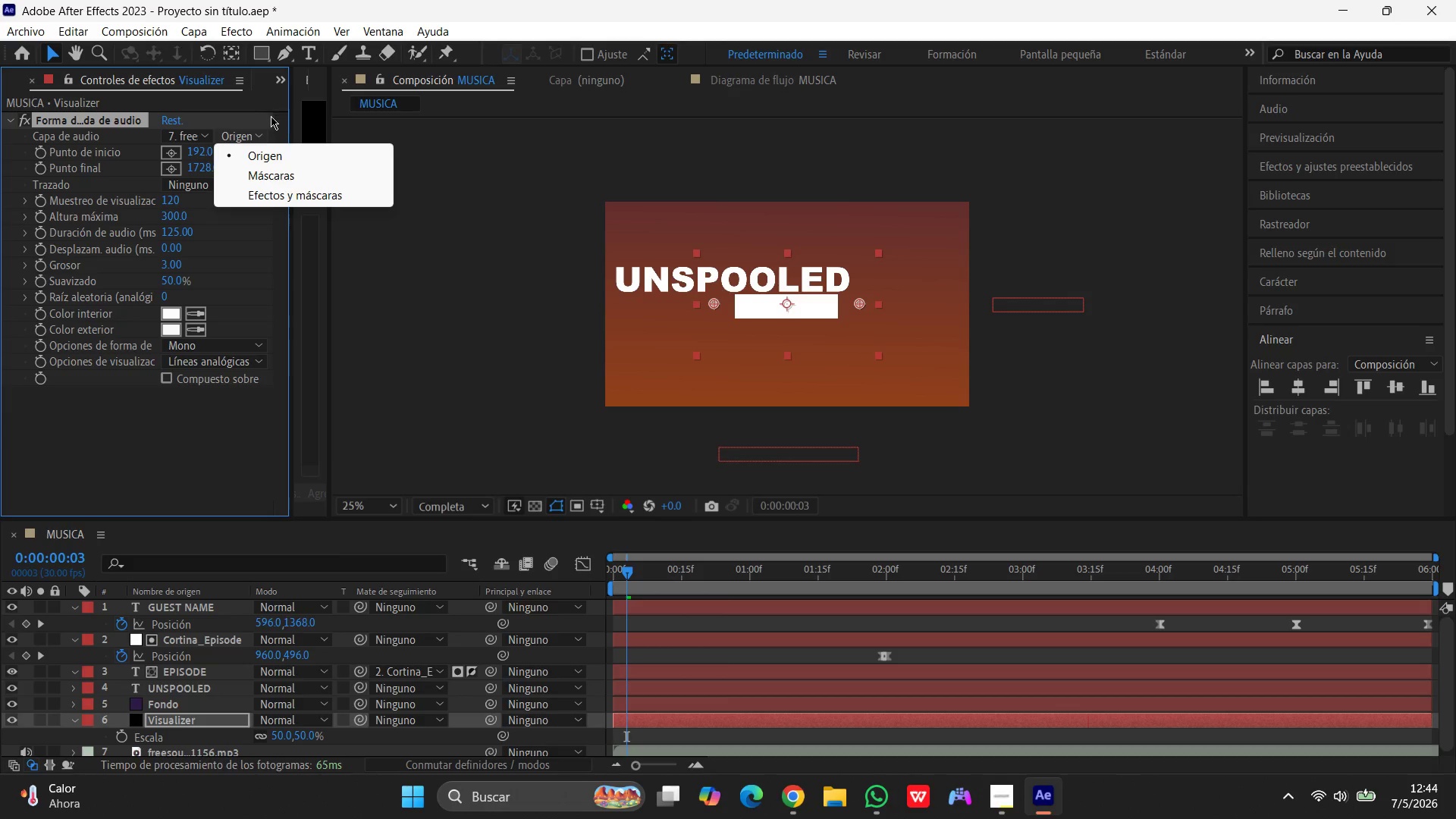 
left_click([278, 121])
 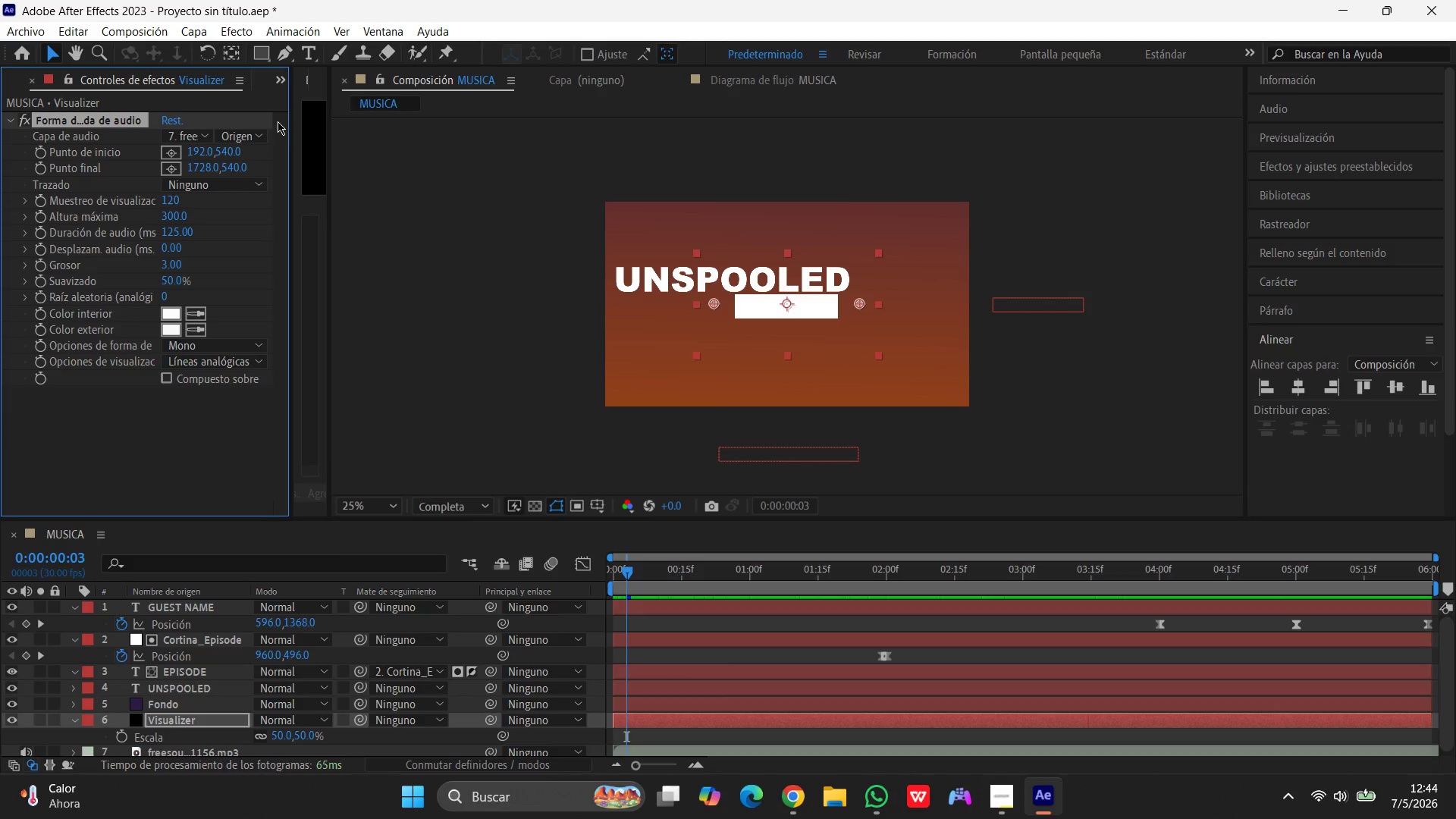 
wait(20.95)
 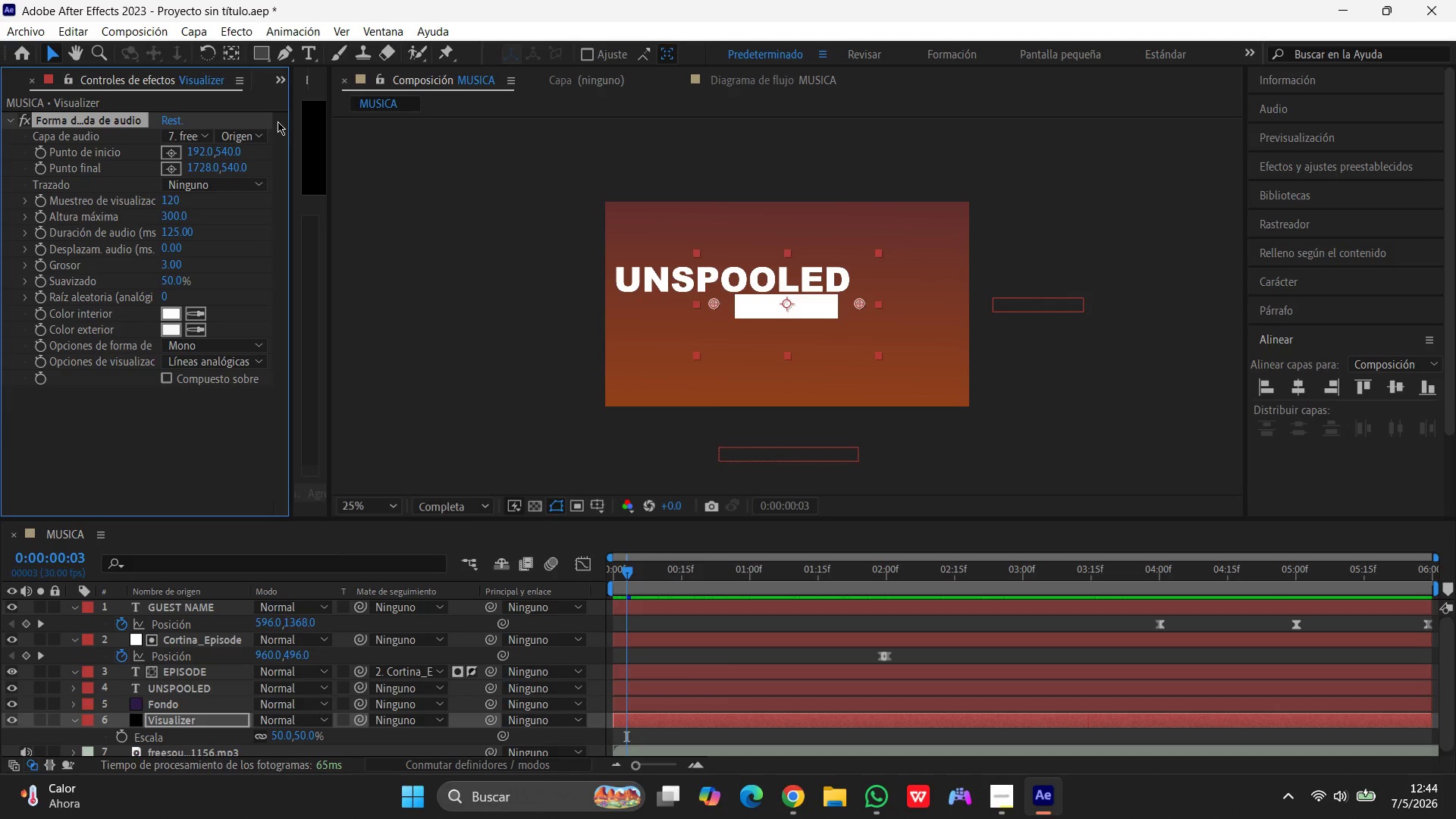 
left_click_drag(start_coordinate=[629, 573], to_coordinate=[564, 570])
 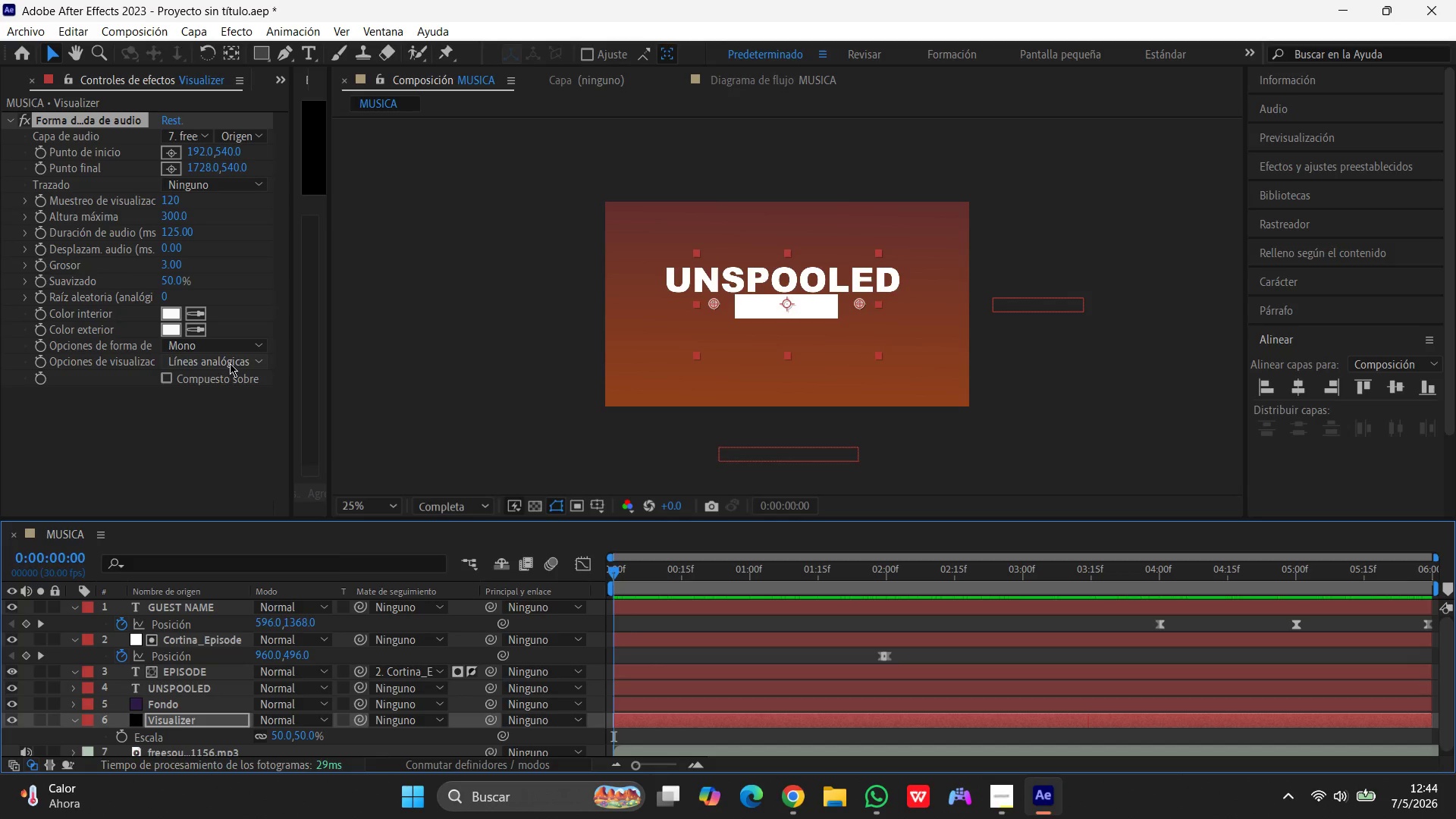 
wait(12.3)
 